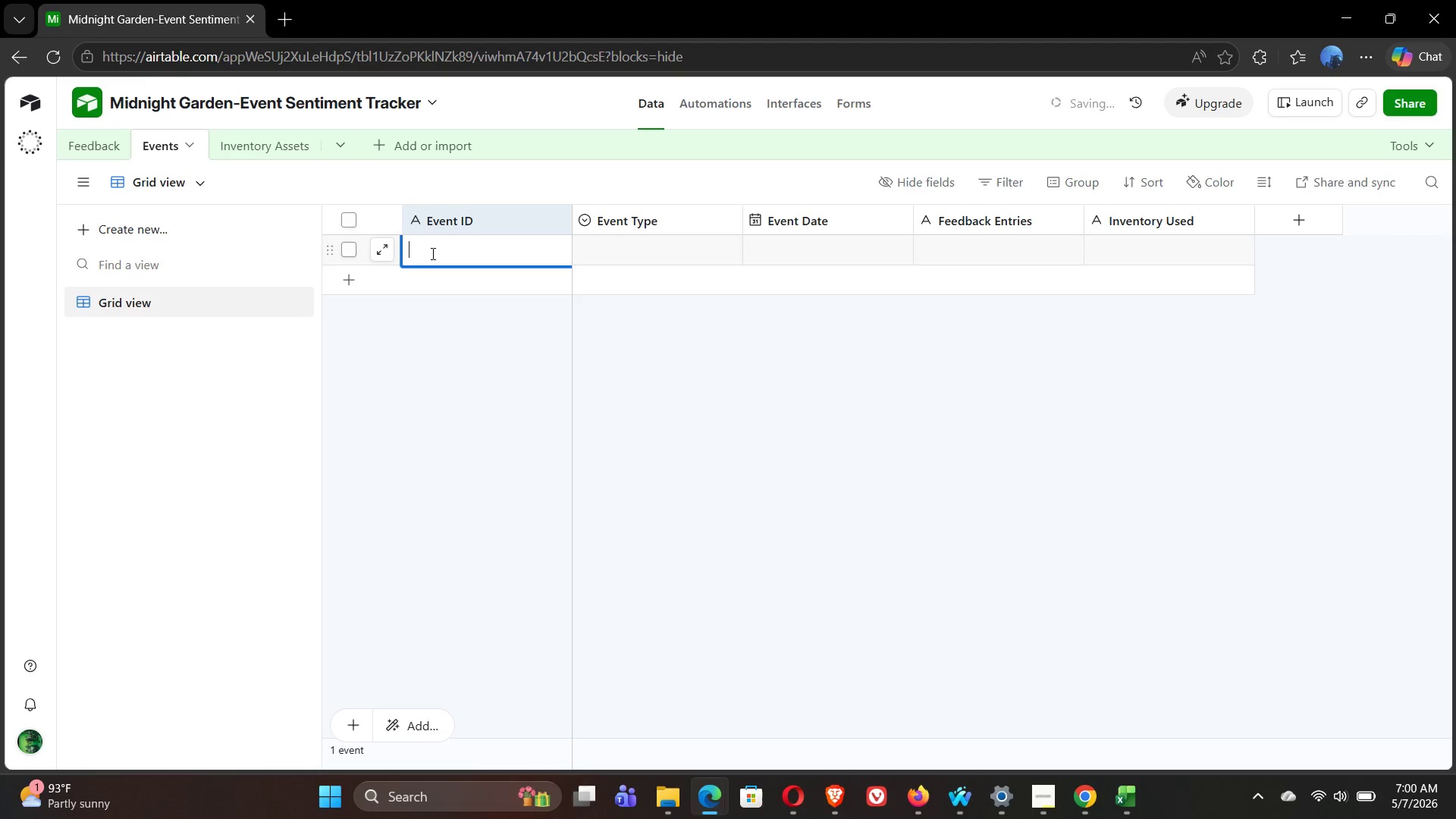 
key(Control+V)
 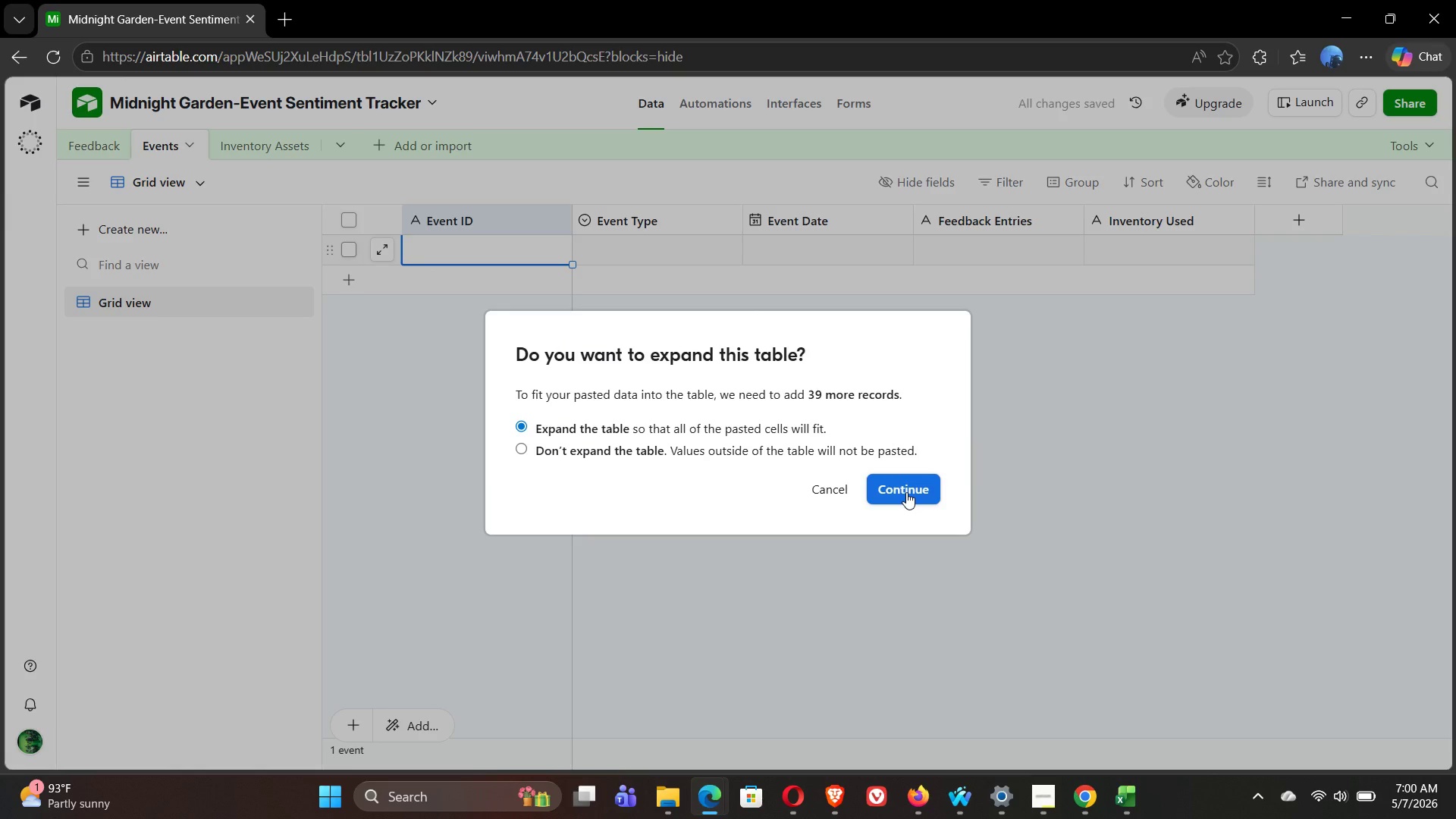 
left_click([906, 492])
 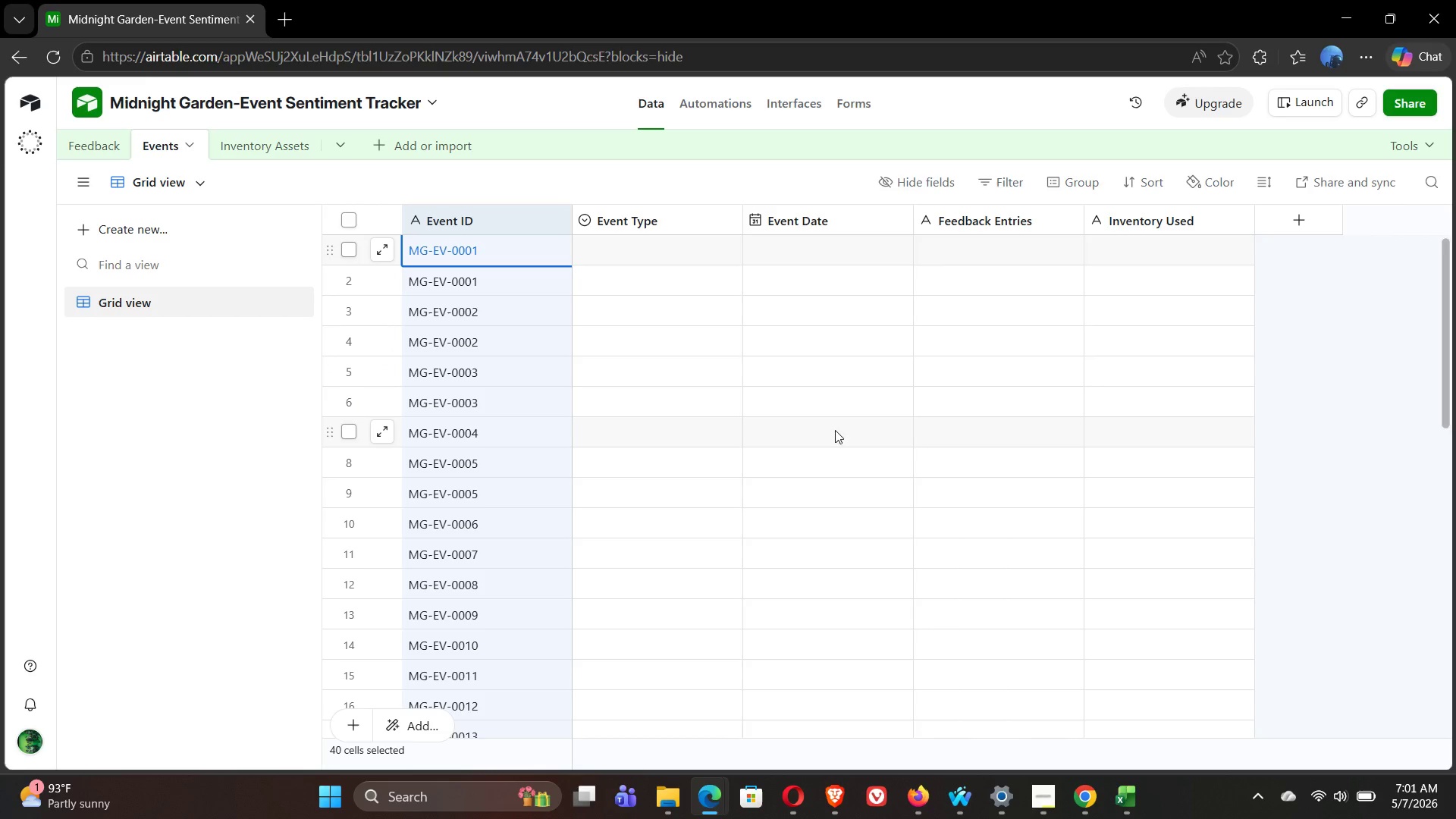 
wait(57.53)
 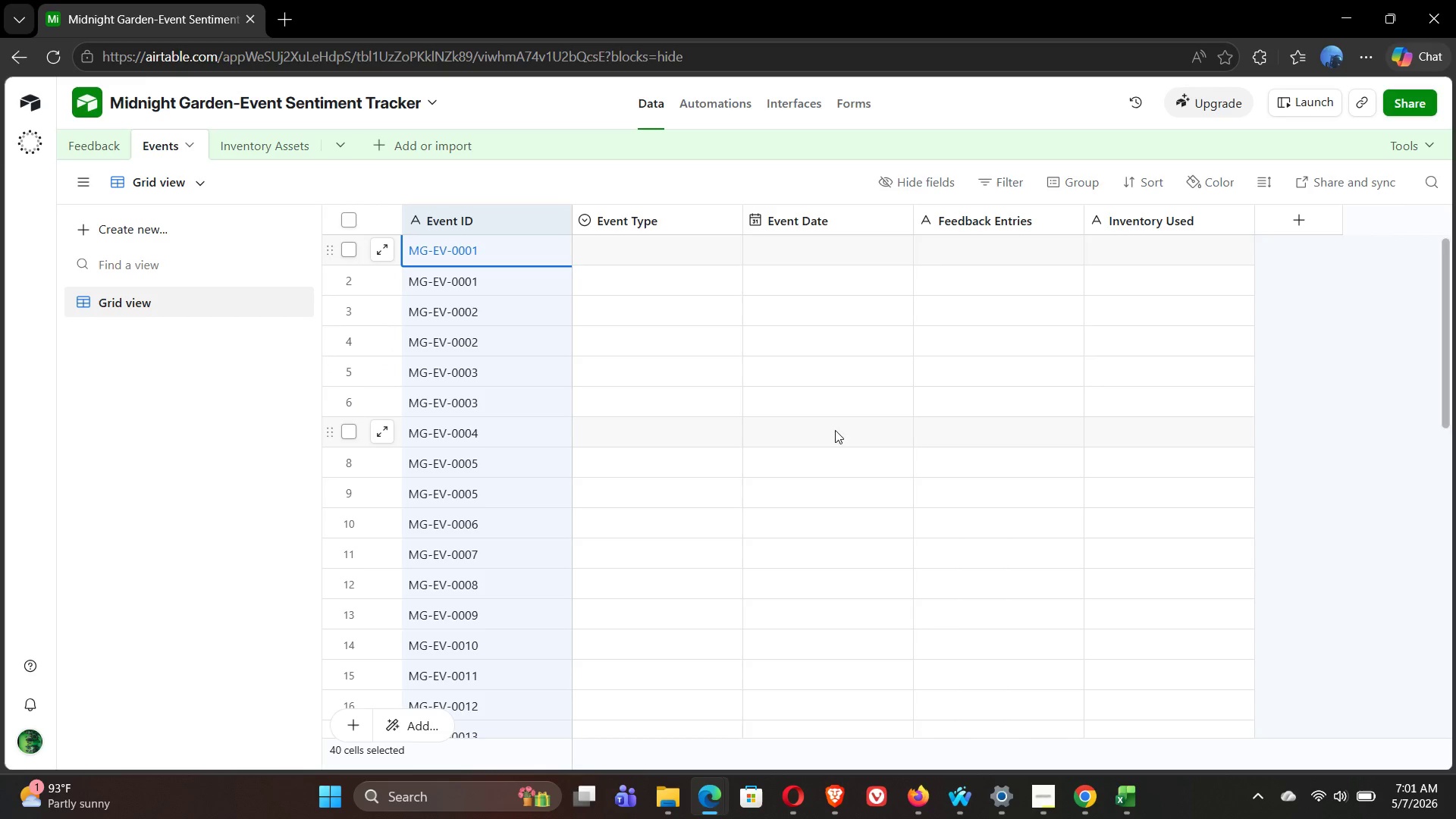 
left_click([1108, 712])
 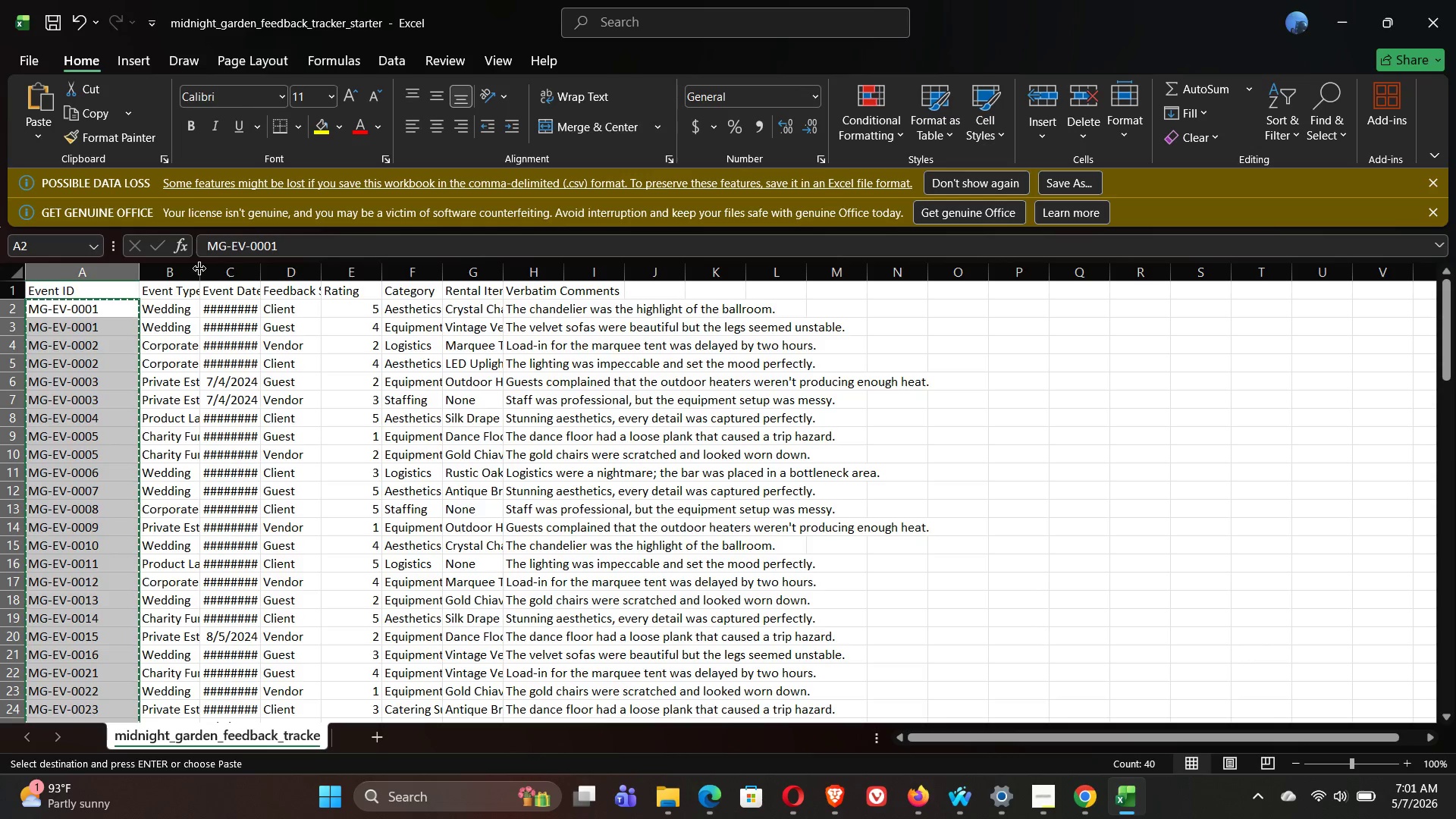 
left_click_drag(start_coordinate=[199, 268], to_coordinate=[279, 284])
 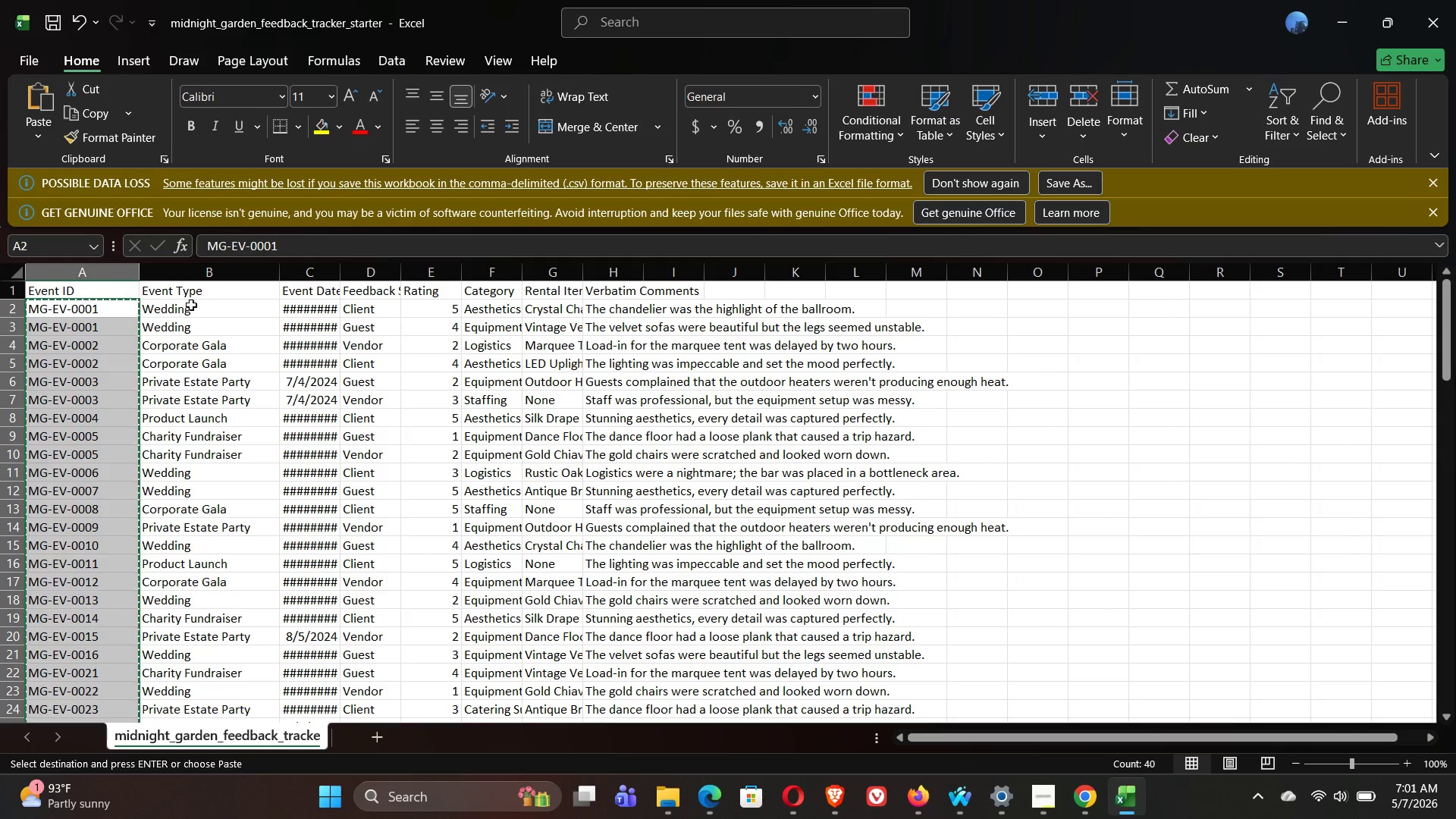 
left_click([193, 310])
 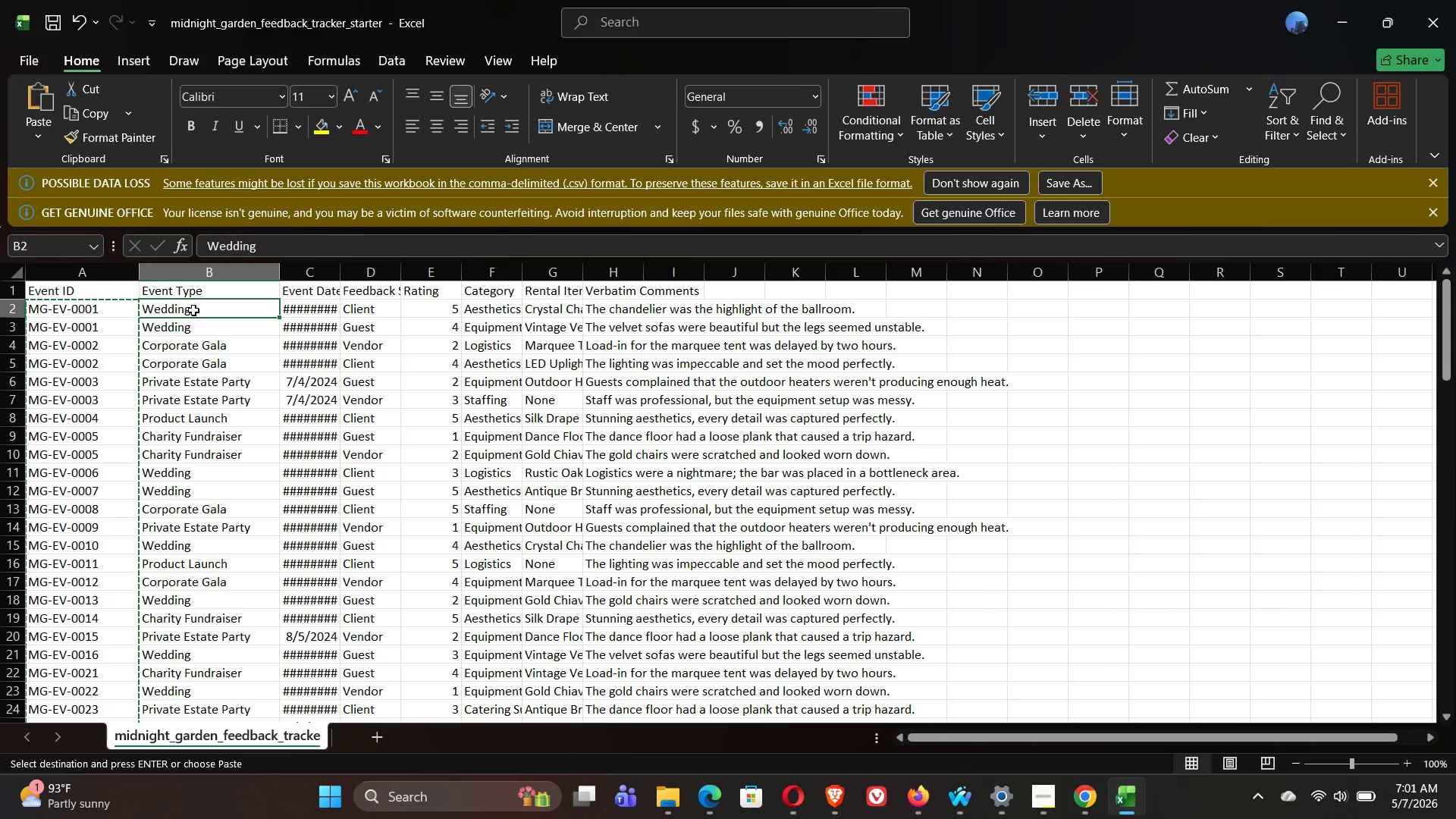 
left_click([193, 310])
 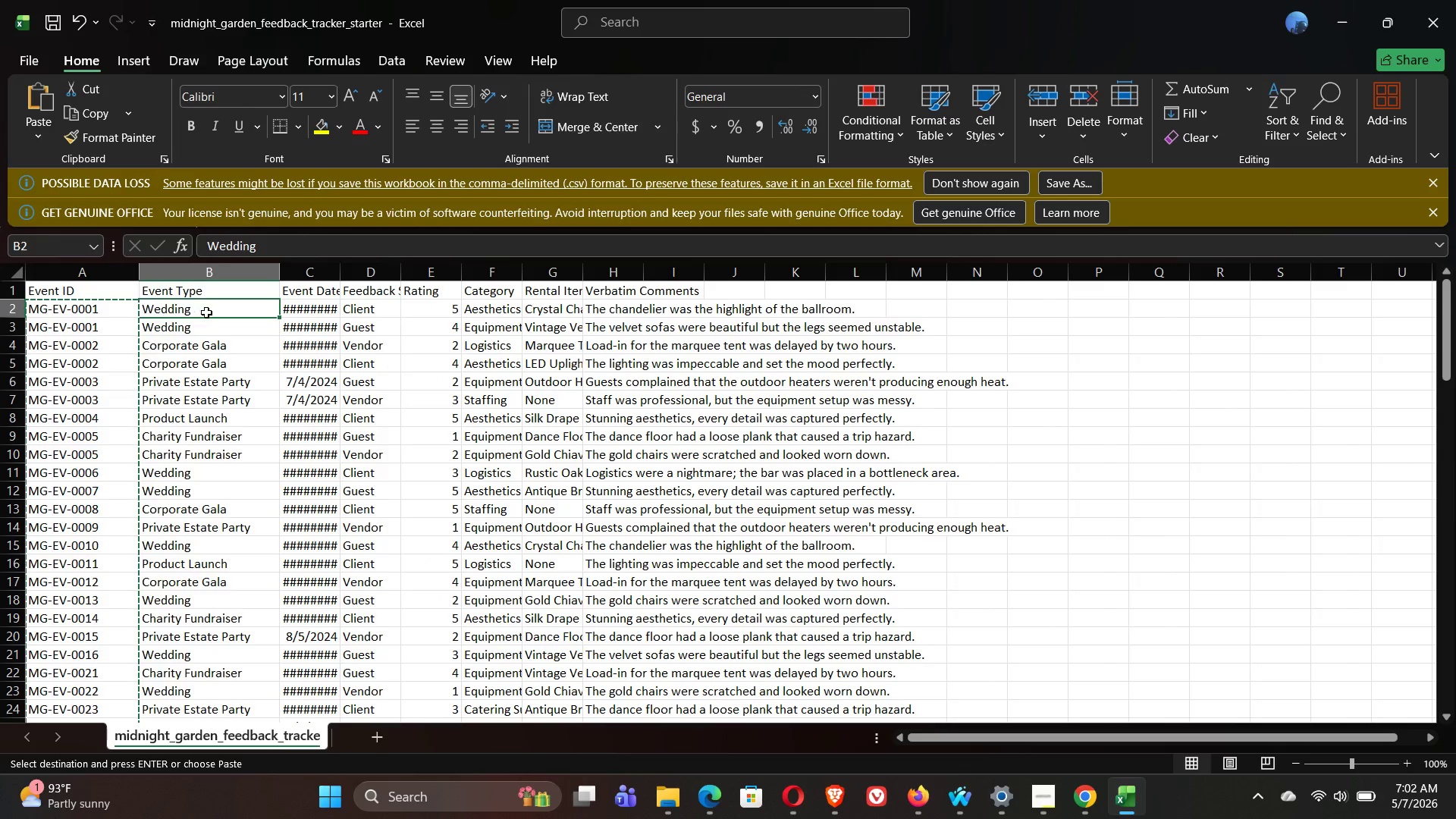 
left_click([206, 313])
 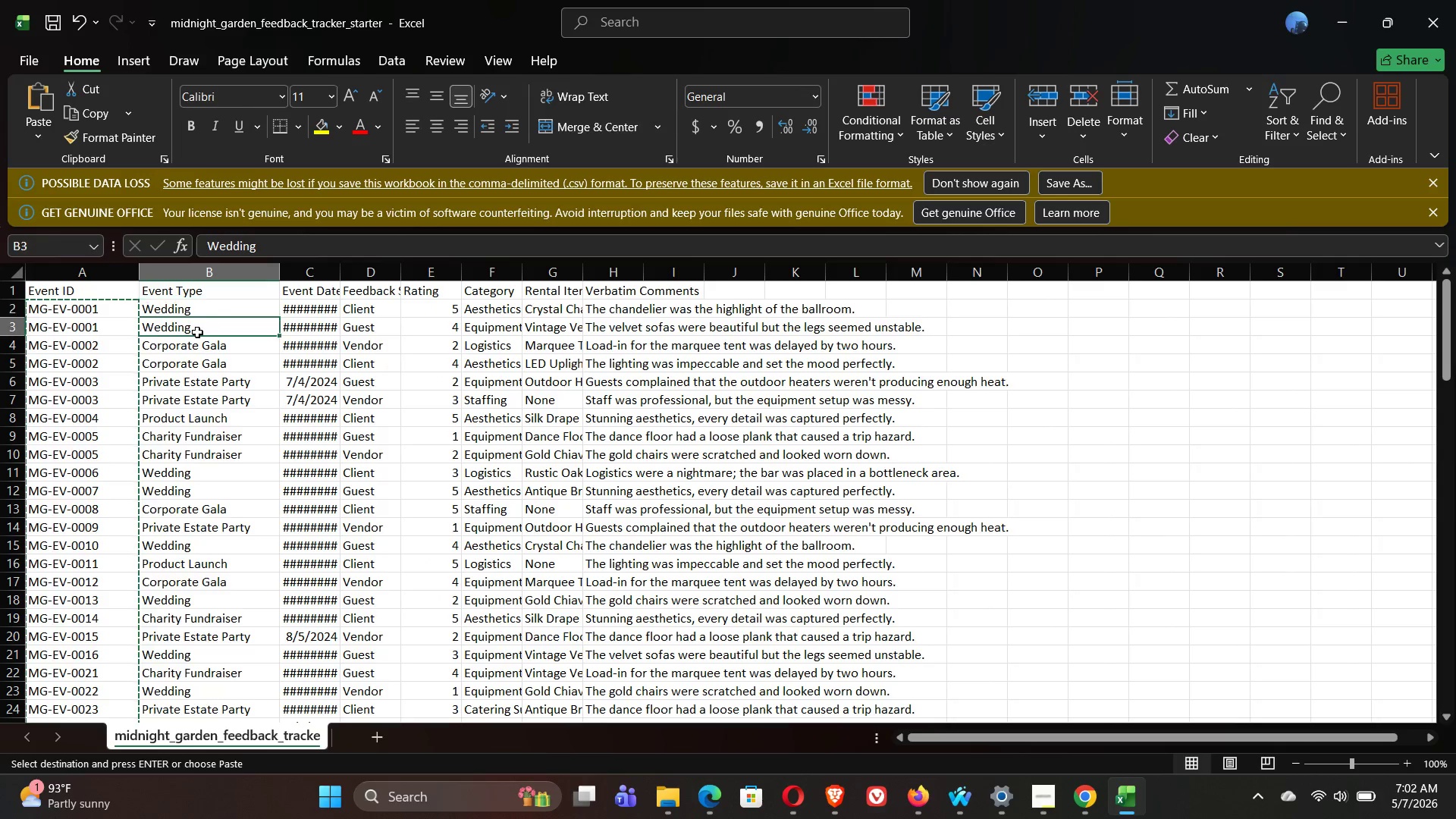 
double_click([197, 332])
 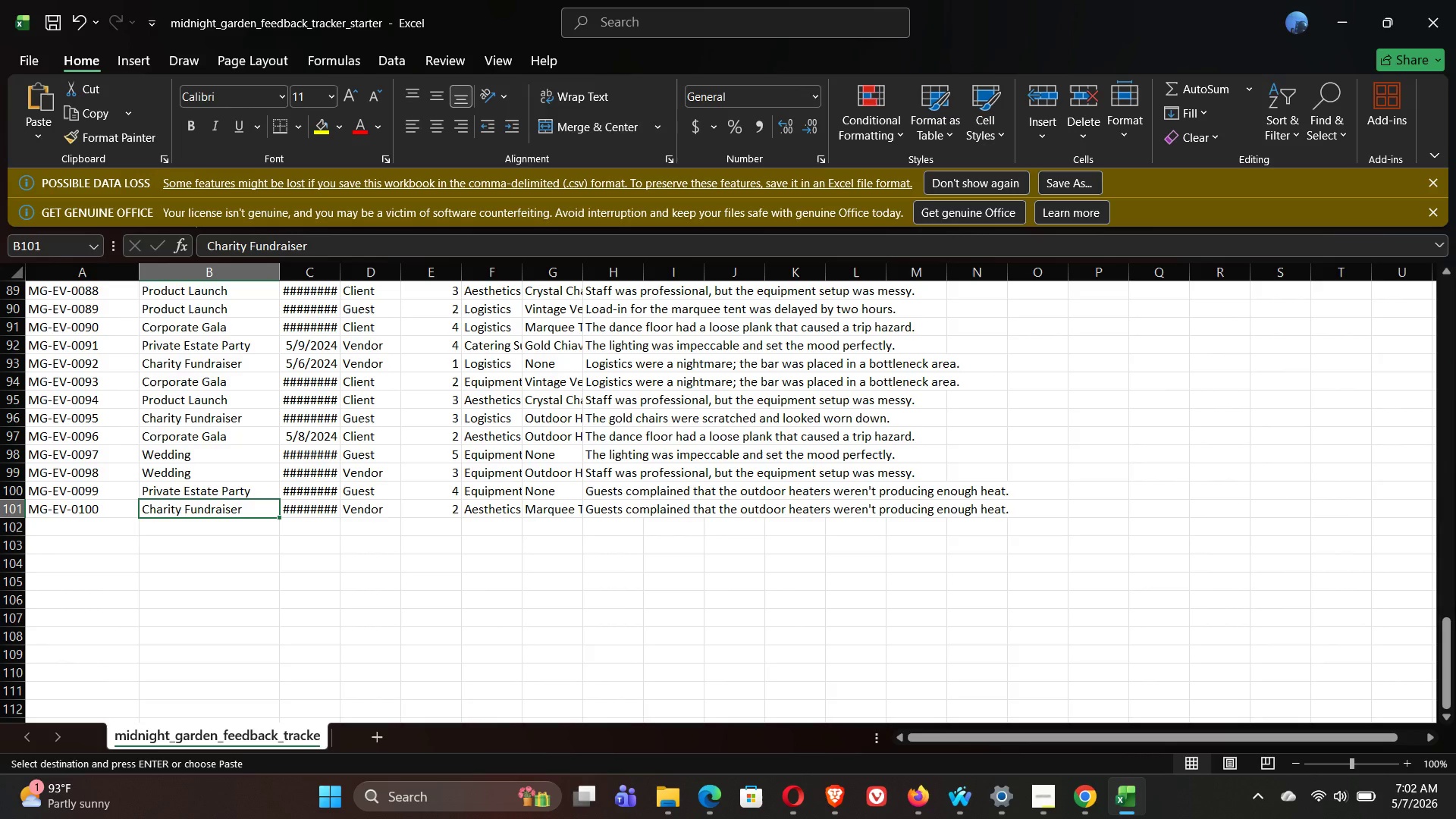 
left_click_drag(start_coordinate=[1452, 643], to_coordinate=[1445, 287])
 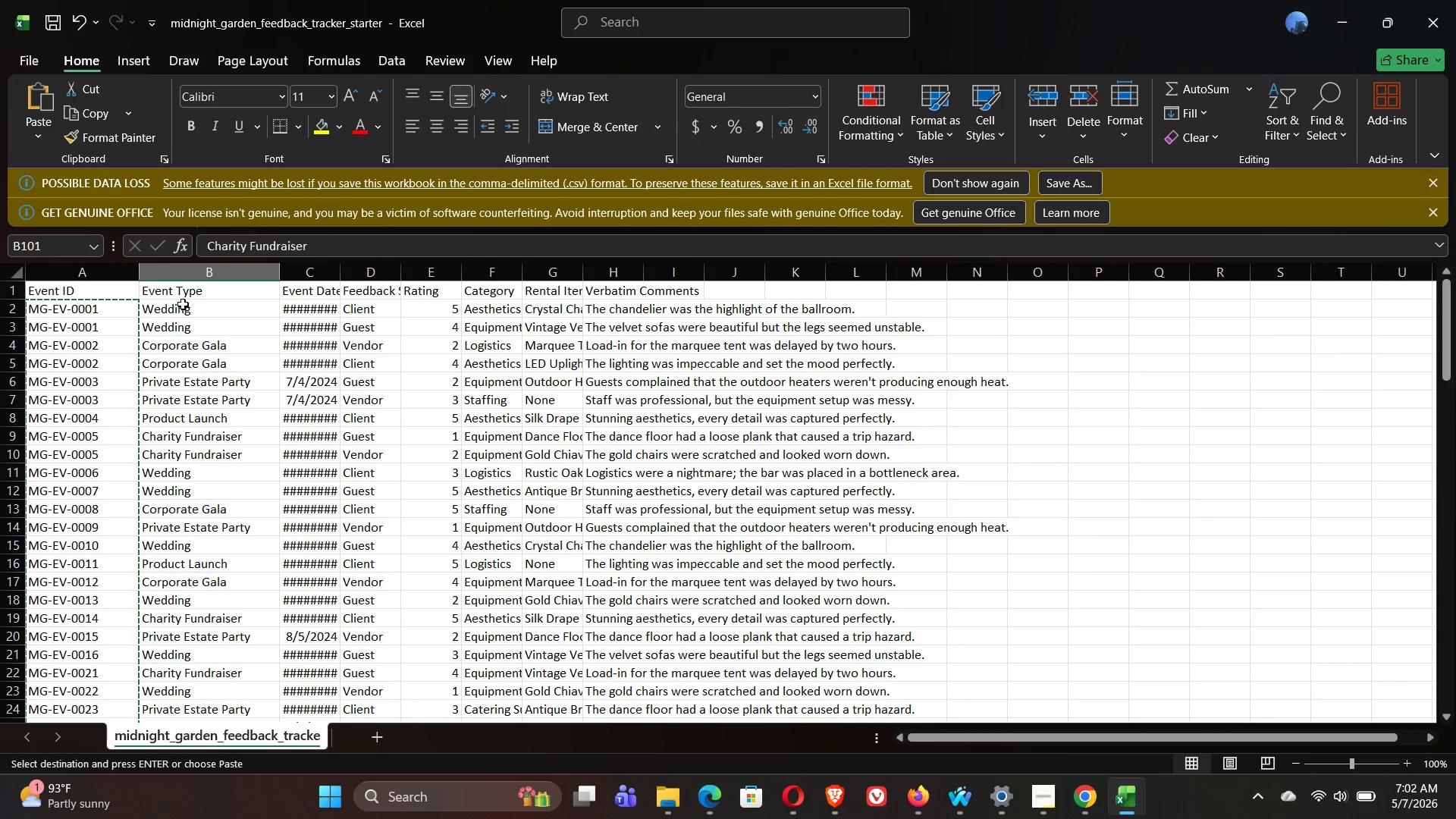 
left_click([195, 312])
 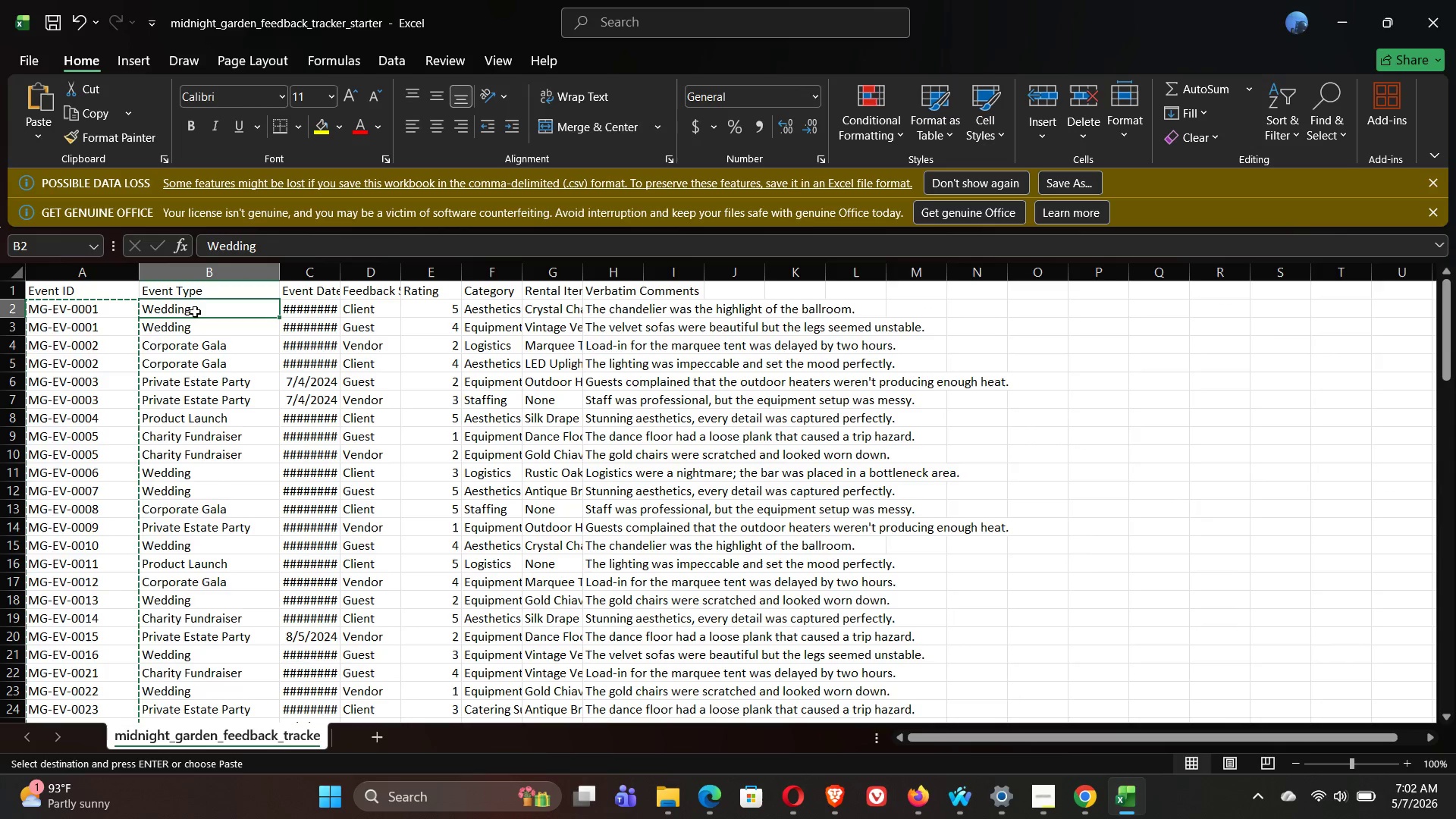 
hold_key(key=ArrowDown, duration=1.53)
 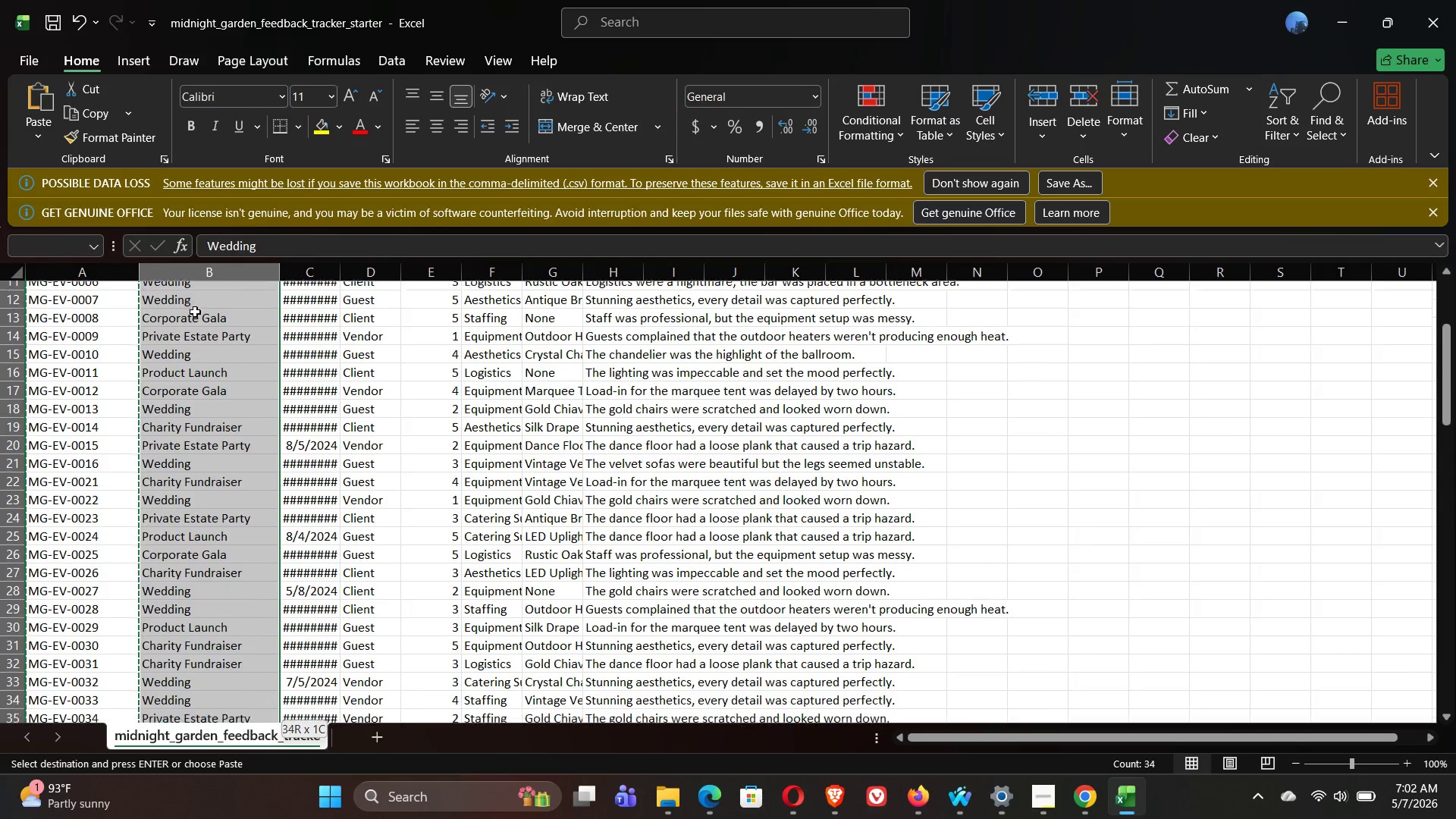 
key(Shift+ArrowDown)
 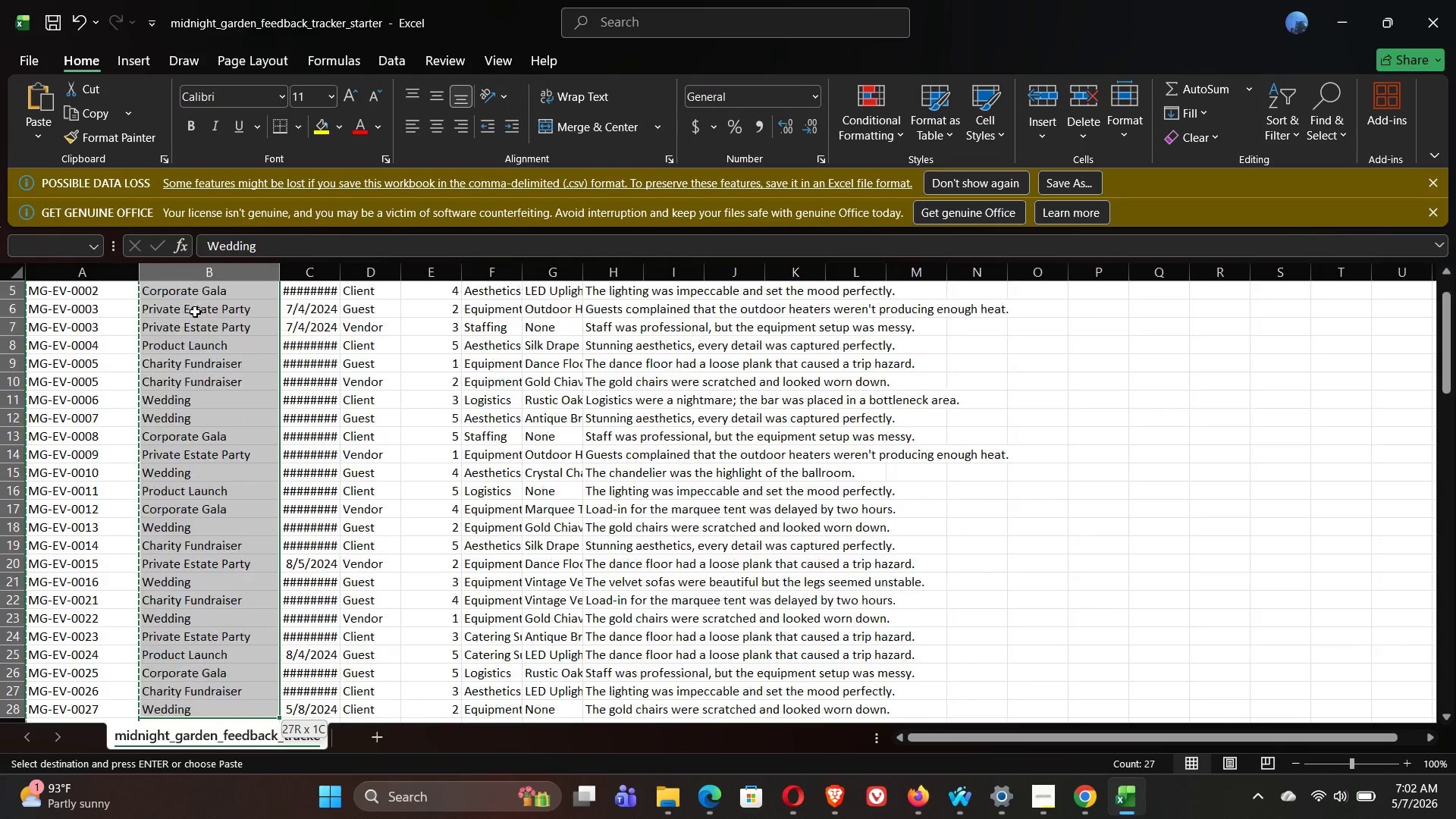 
key(Shift+ArrowDown)
 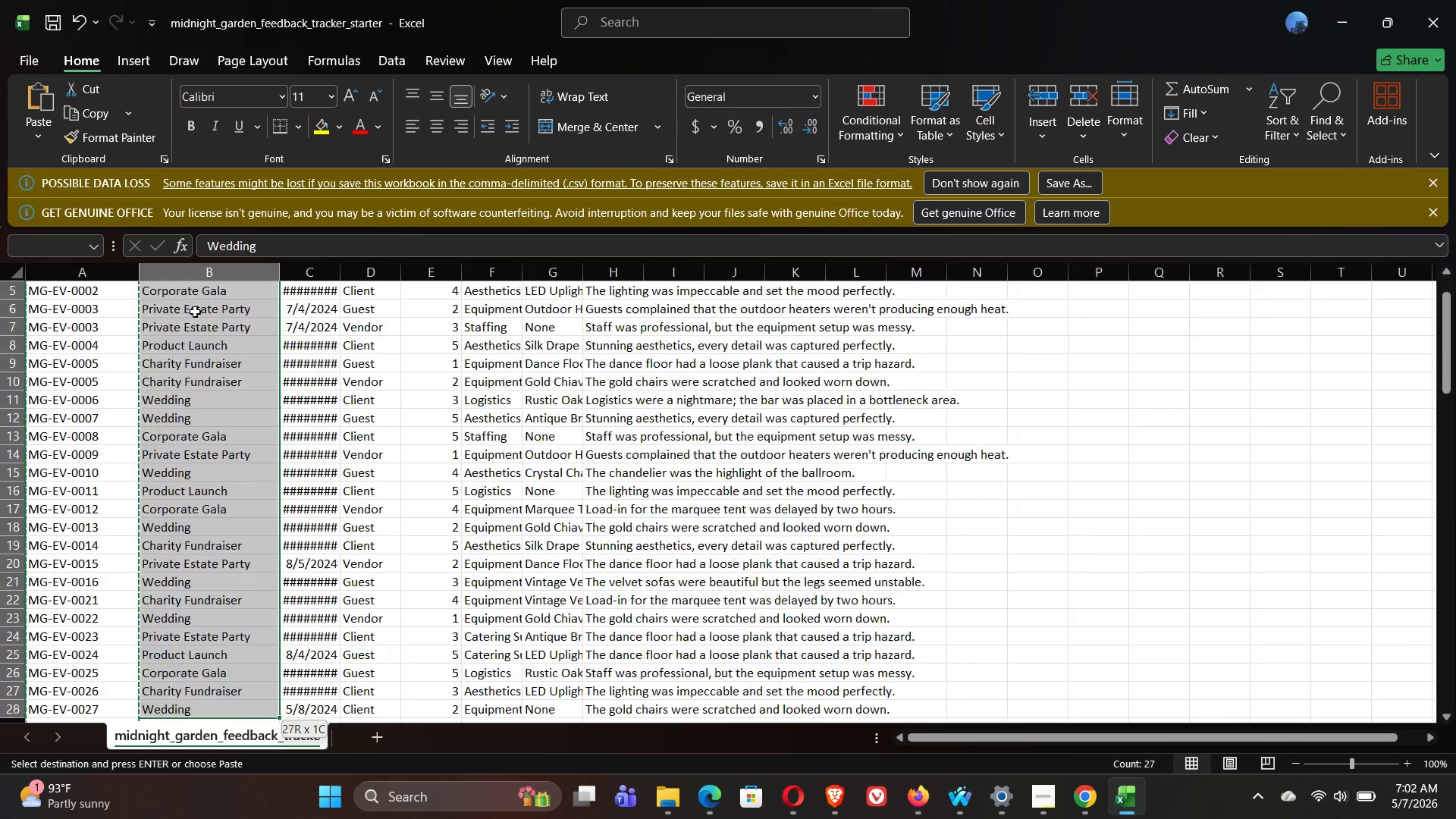 
key(Shift+ArrowDown)
 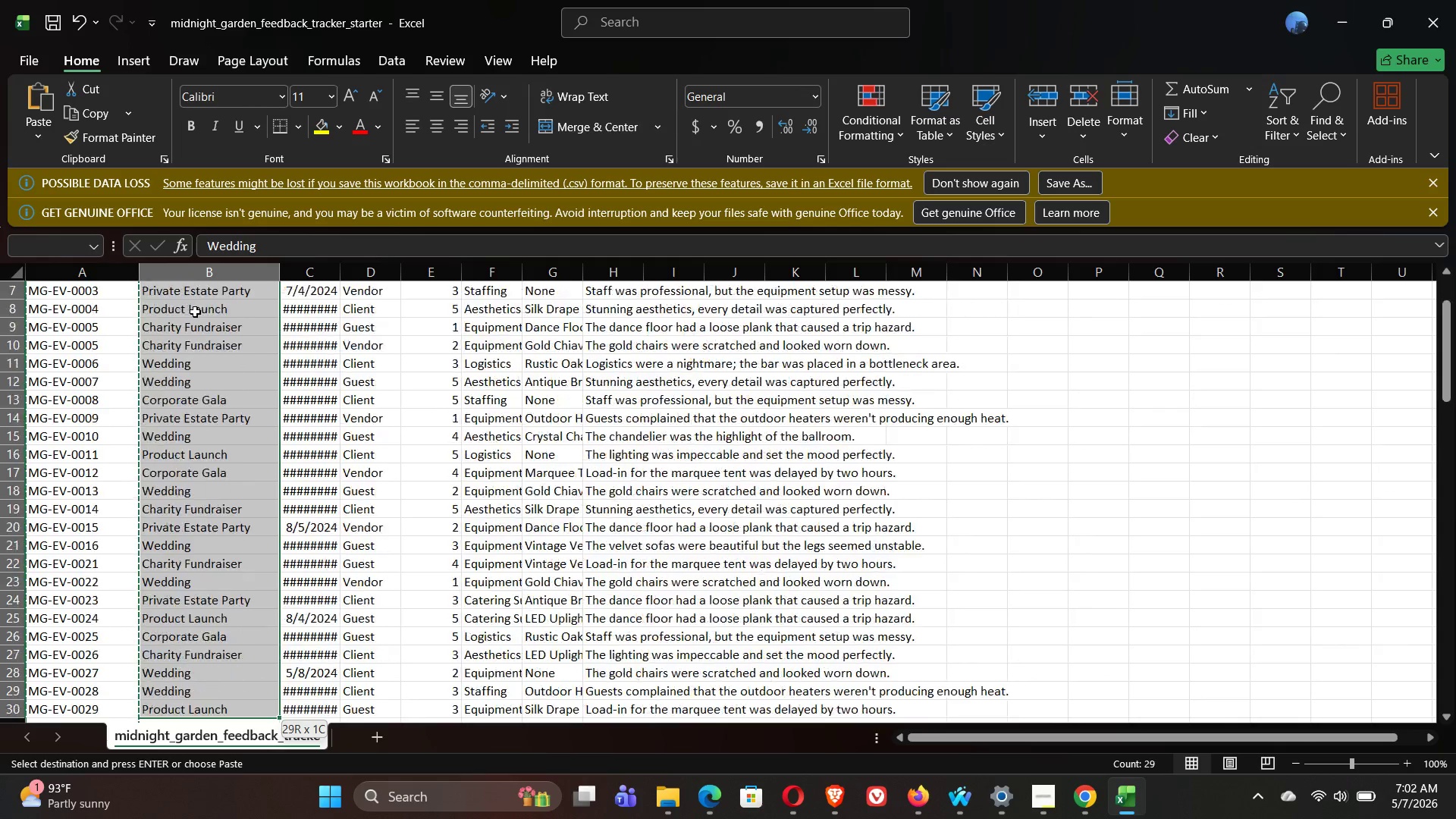 
key(Shift+ArrowDown)
 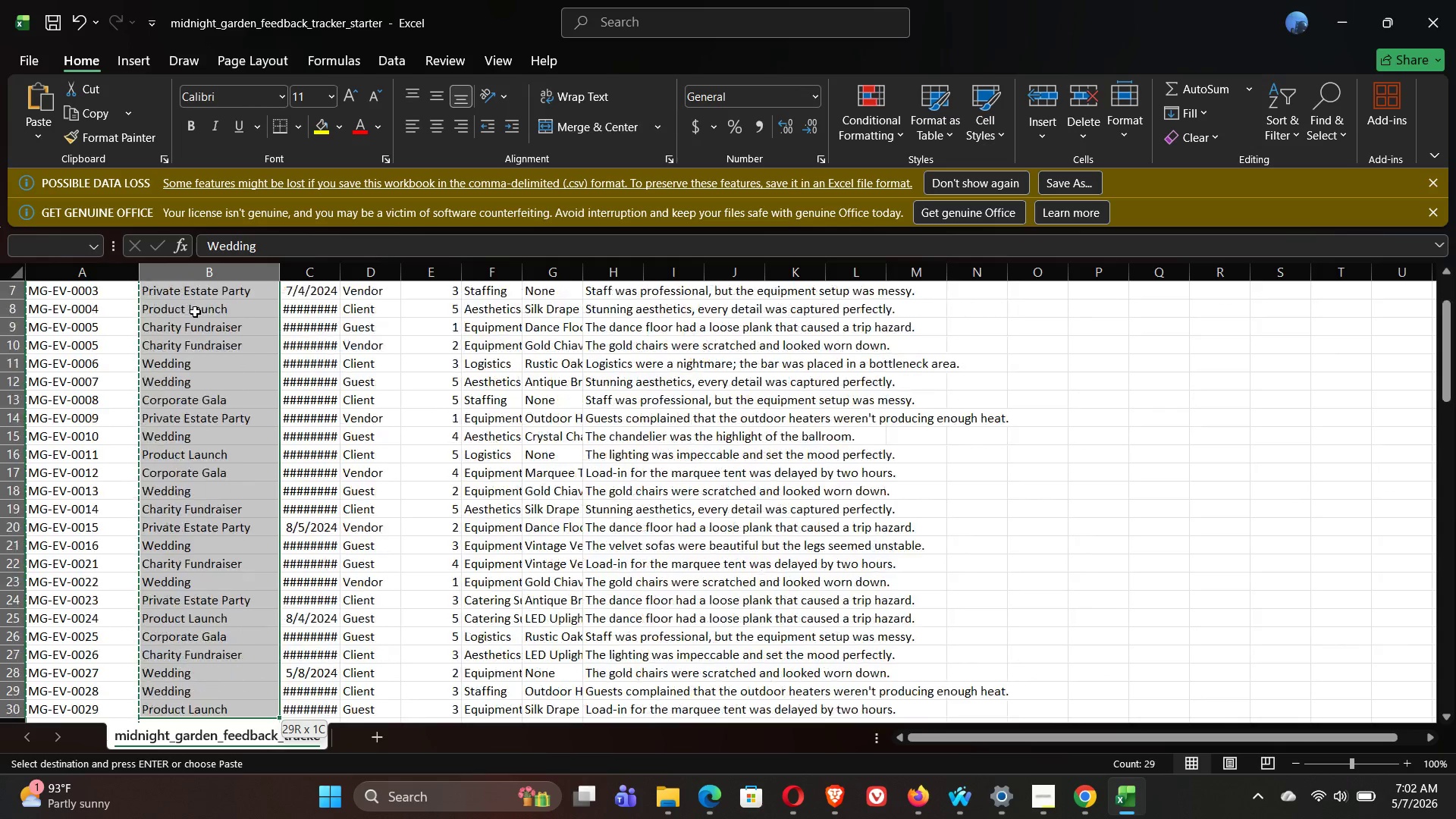 
key(Shift+ArrowDown)
 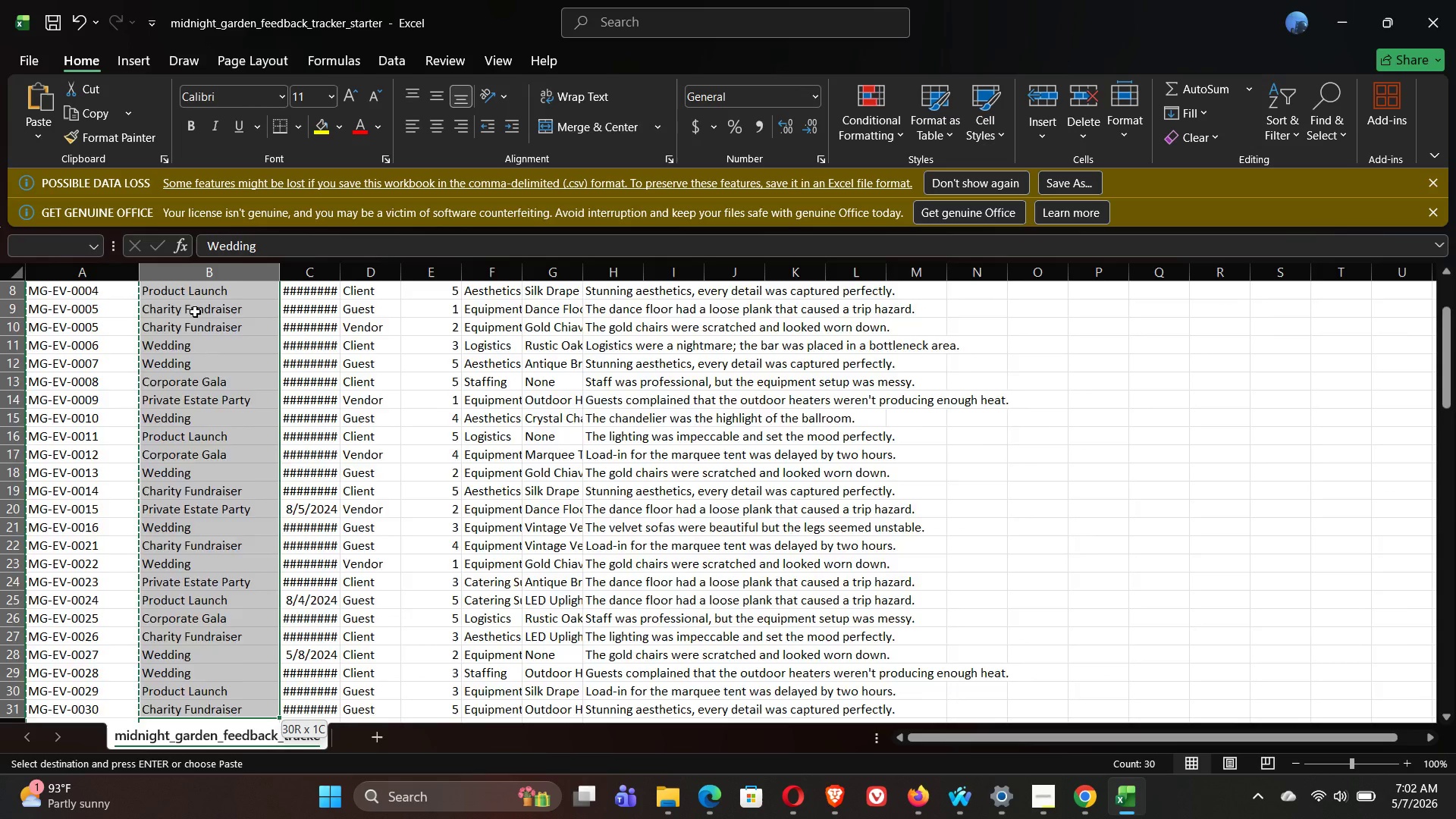 
key(Shift+ArrowDown)
 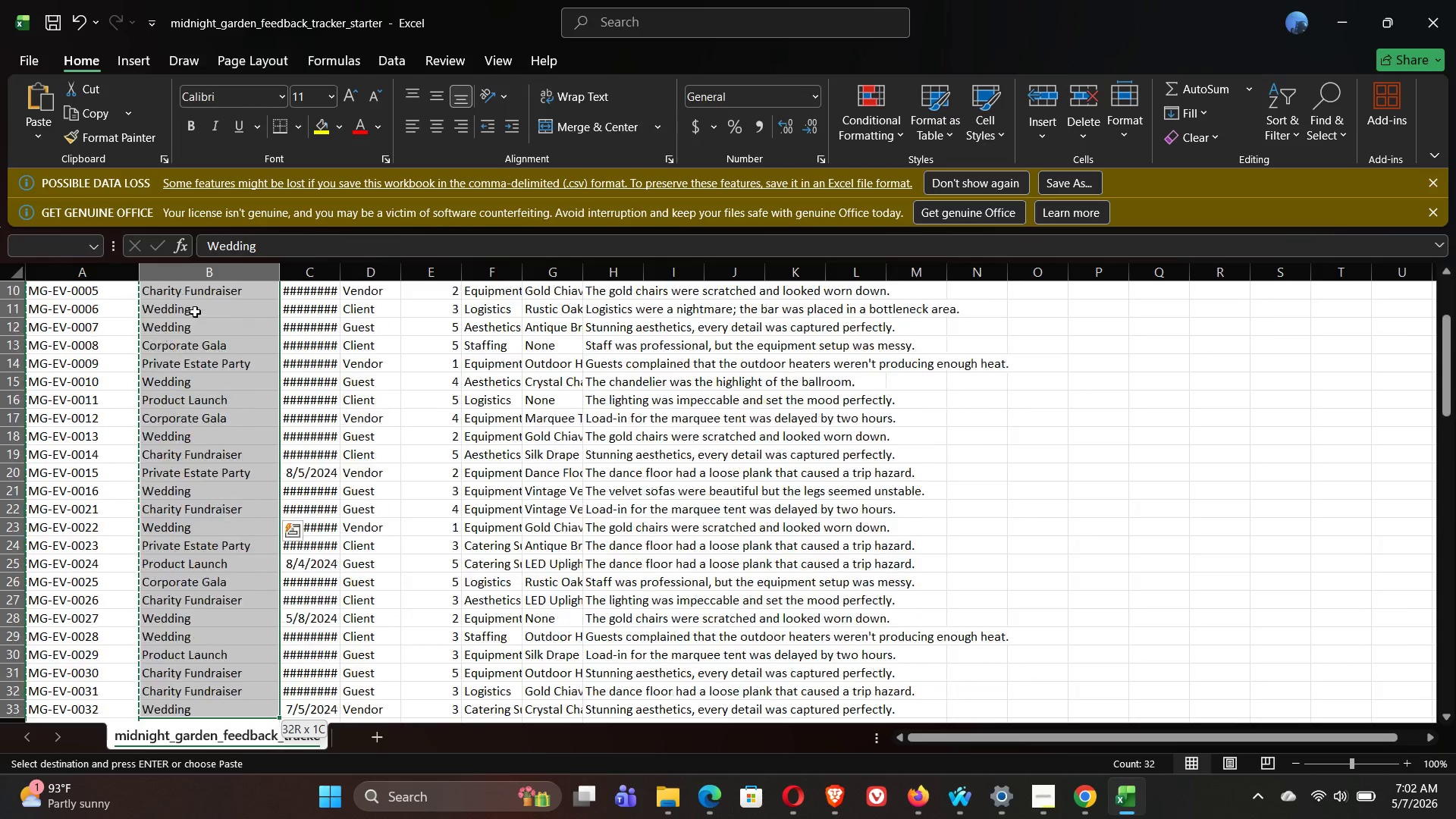 
hold_key(key=ArrowDown, duration=0.34)
 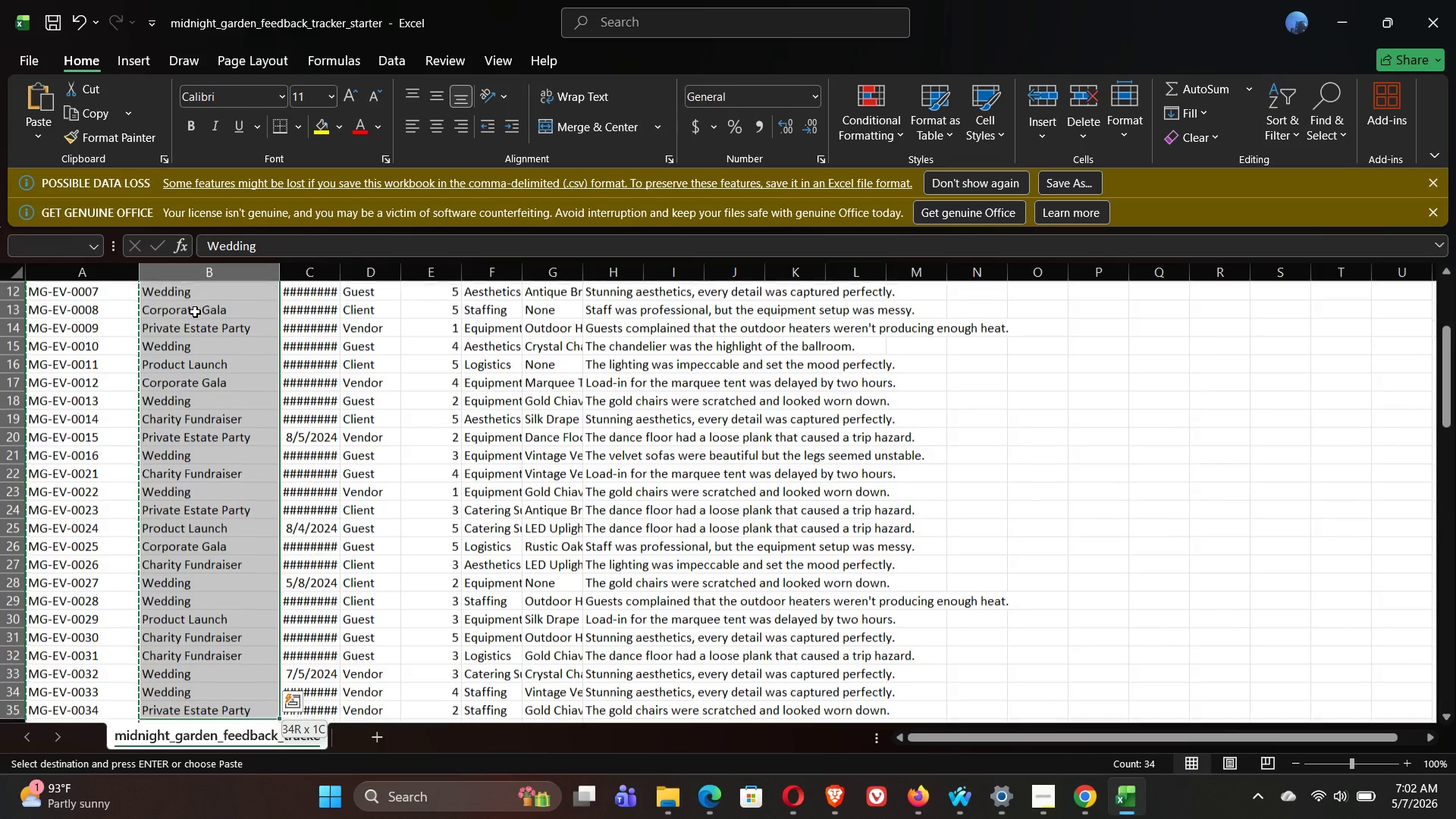 
key(Shift+ArrowDown)
 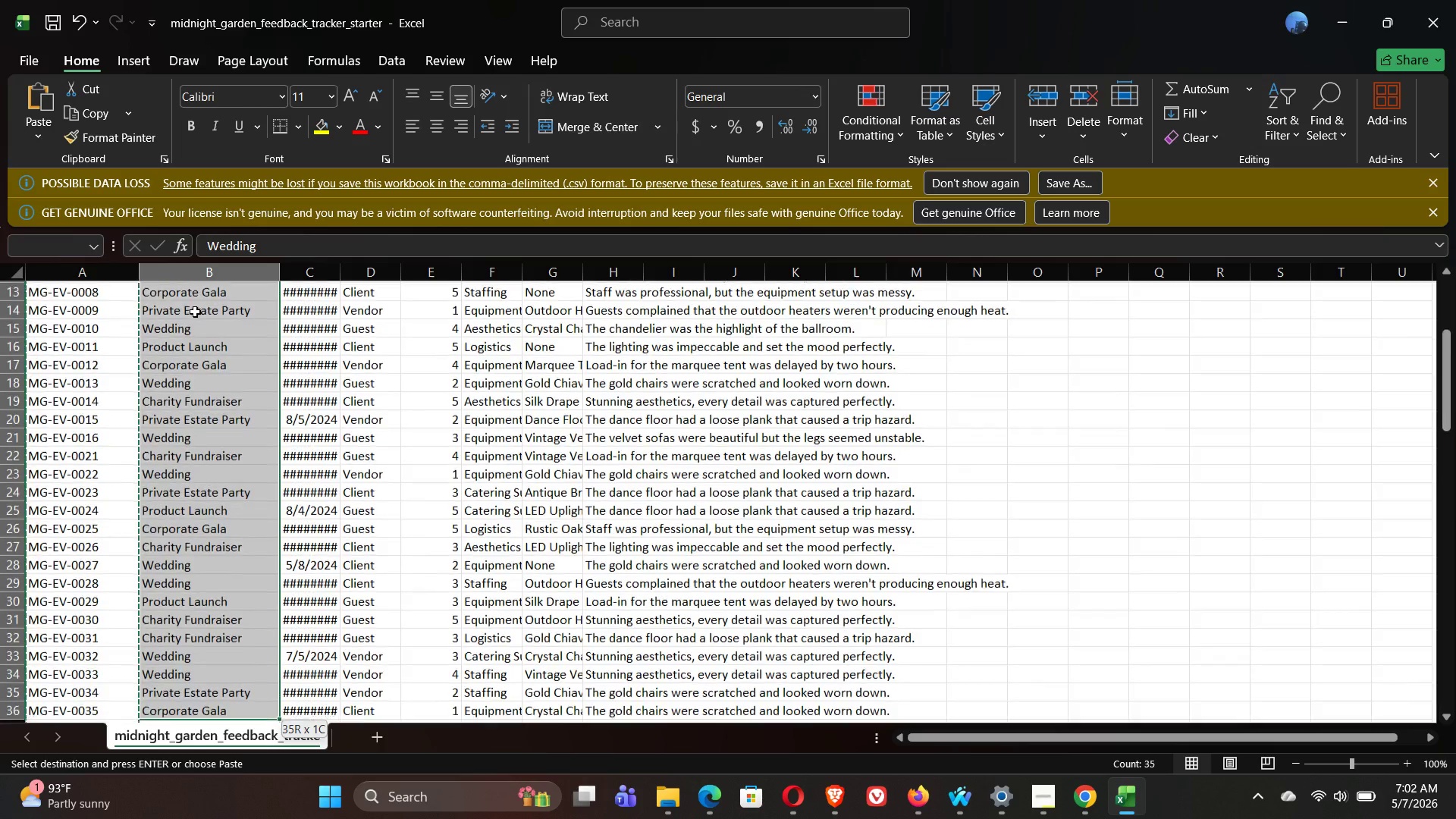 
key(Shift+ArrowDown)
 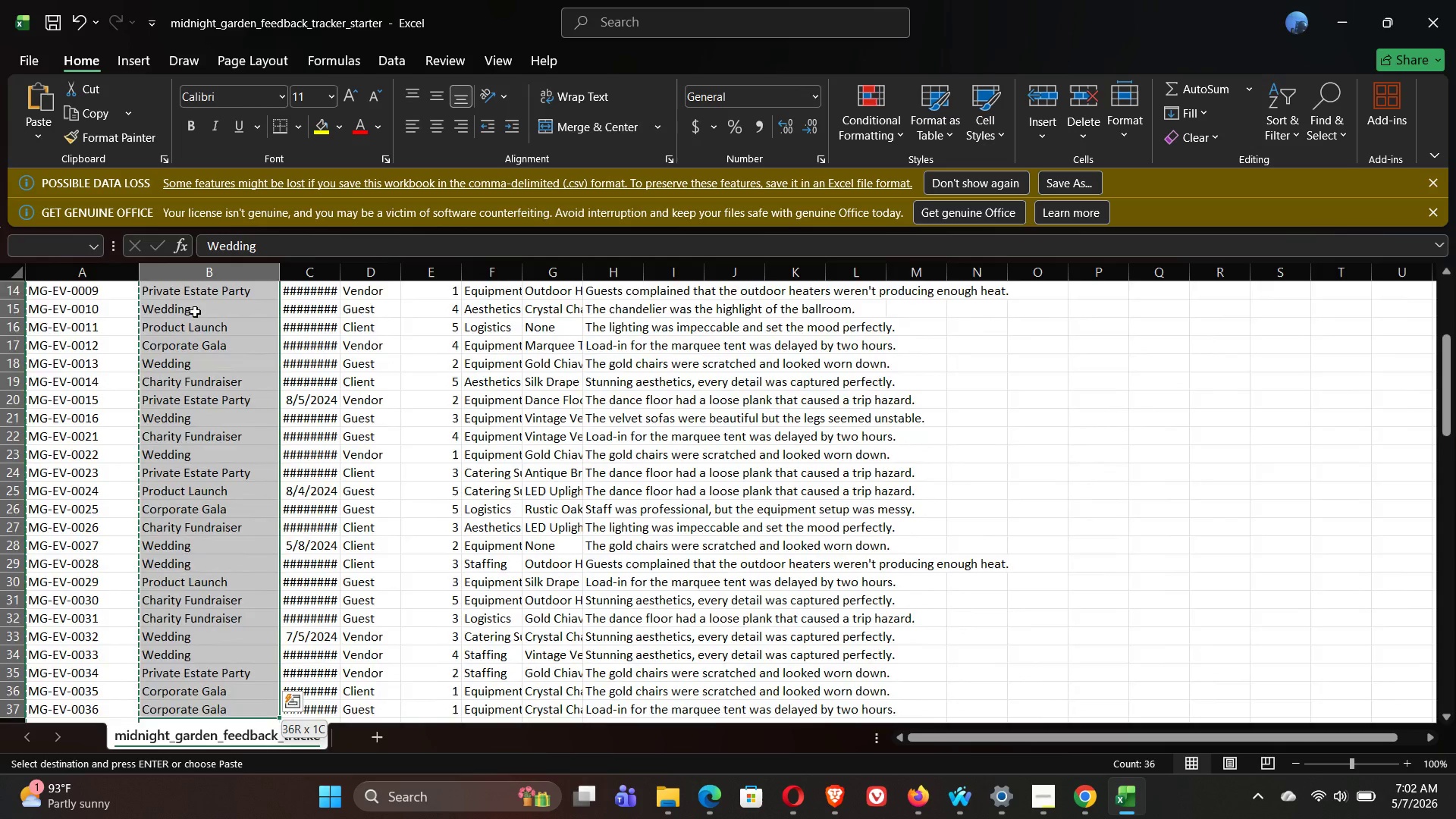 
key(Shift+ArrowDown)
 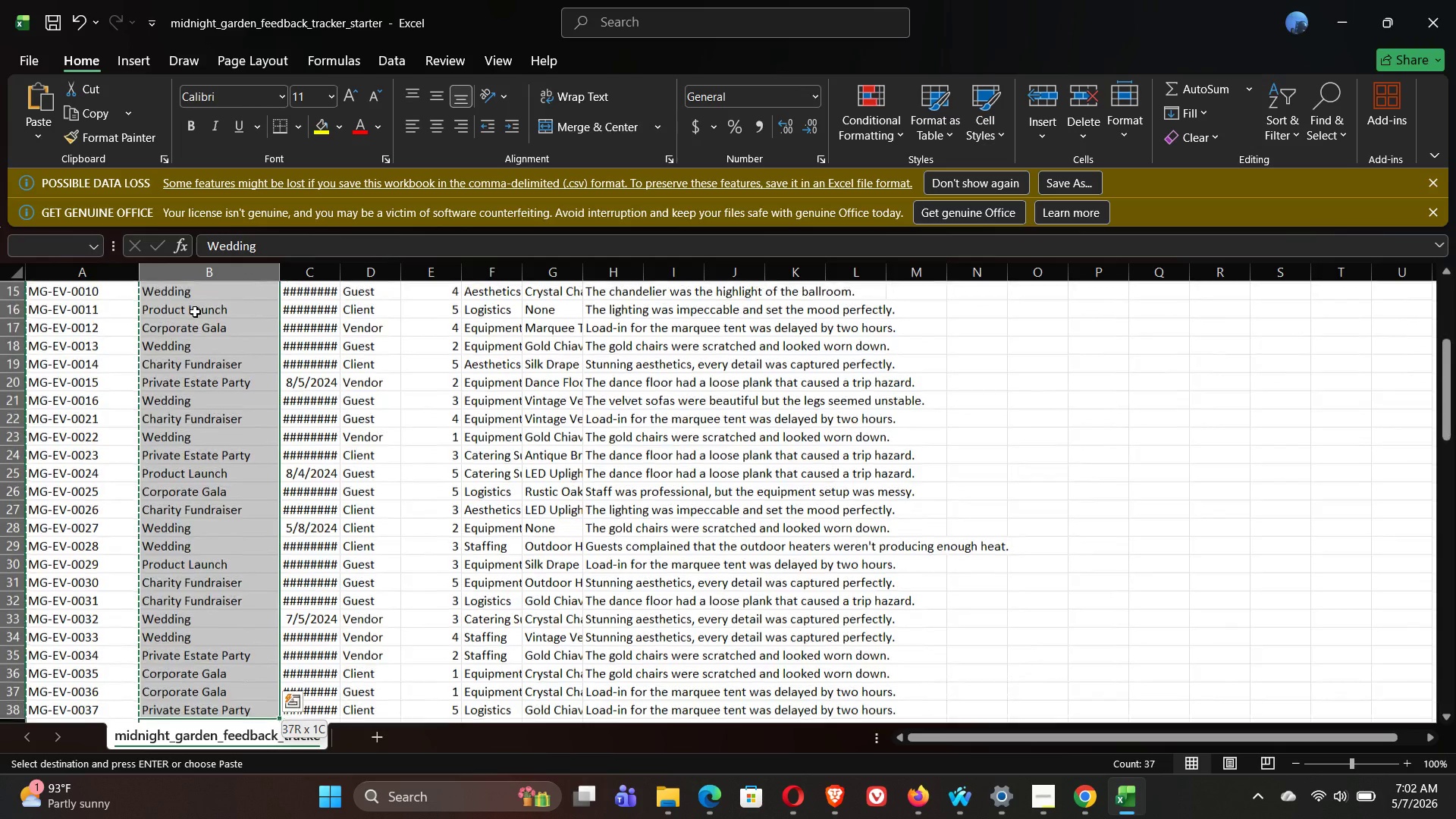 
key(Shift+ArrowDown)
 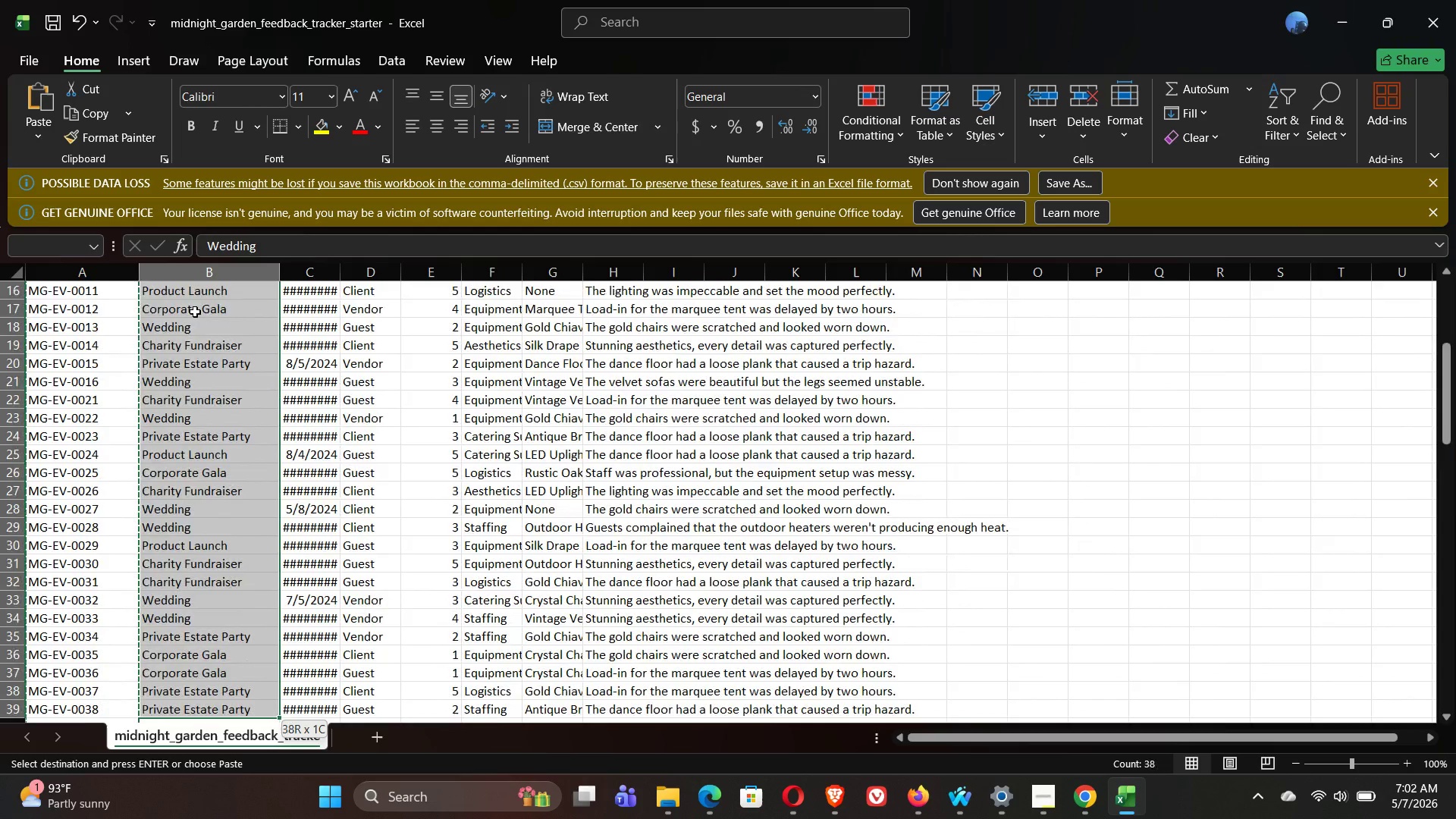 
key(Shift+ArrowDown)
 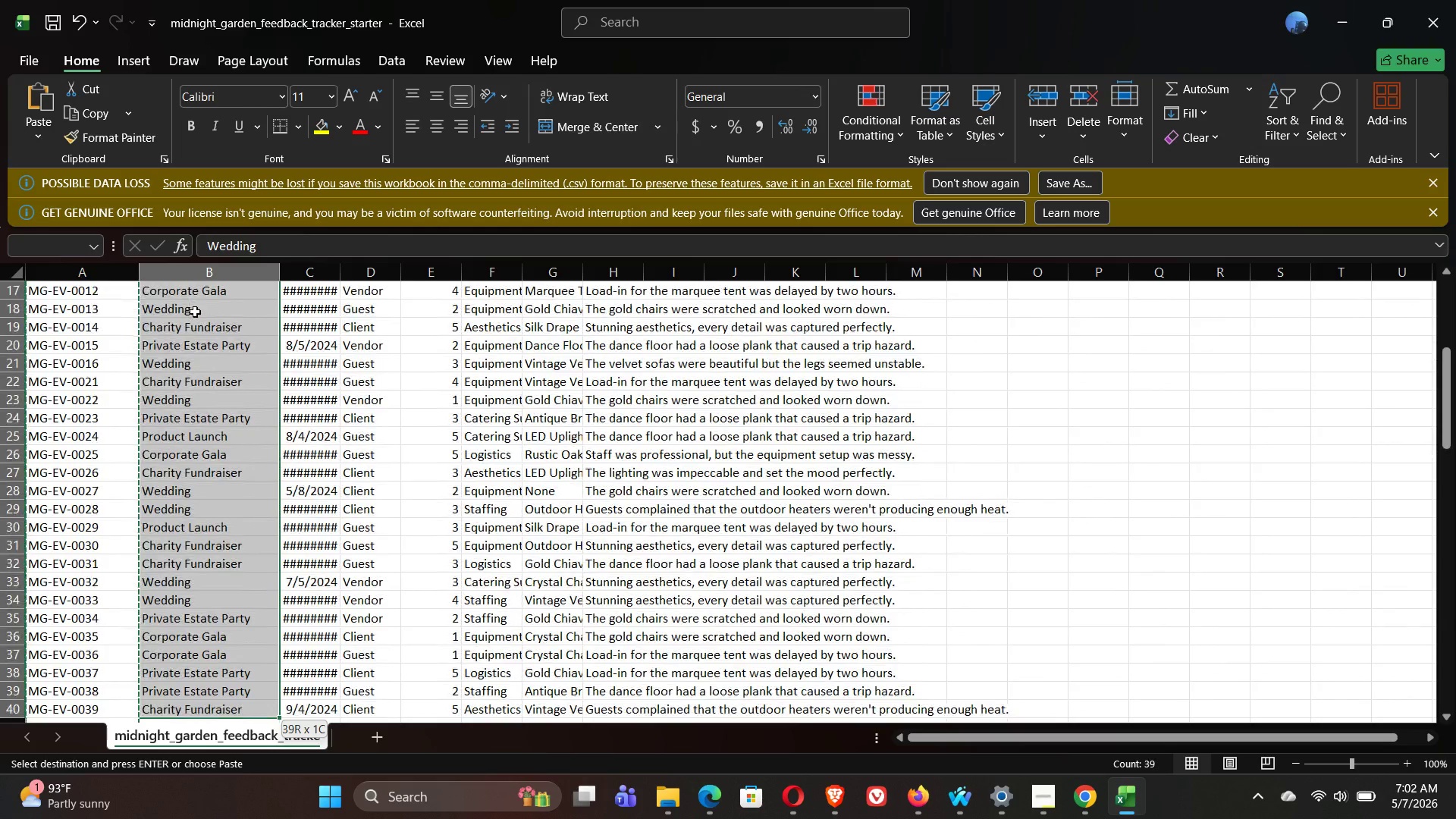 
key(Shift+ArrowDown)
 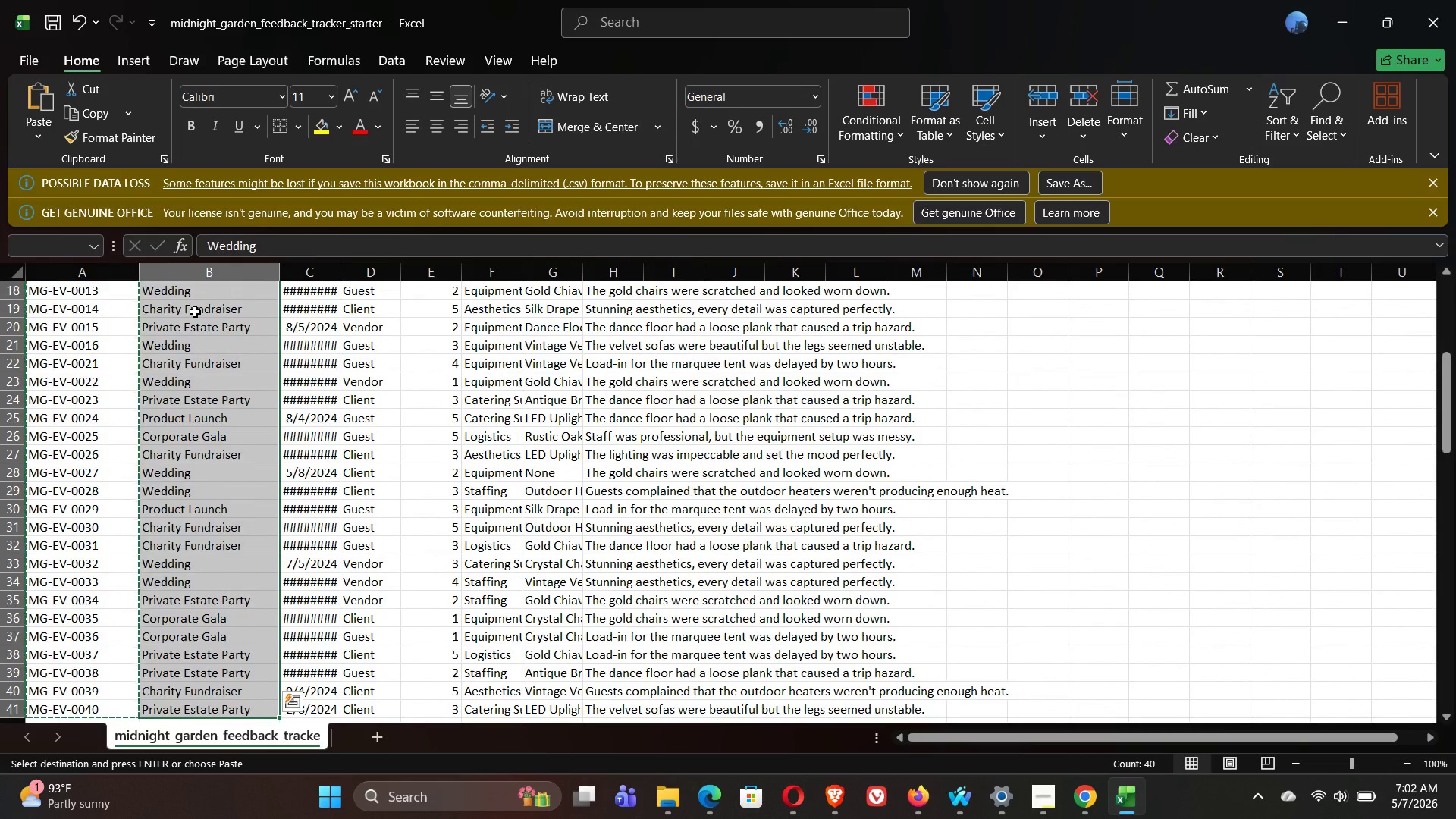 
key(Control+C)
 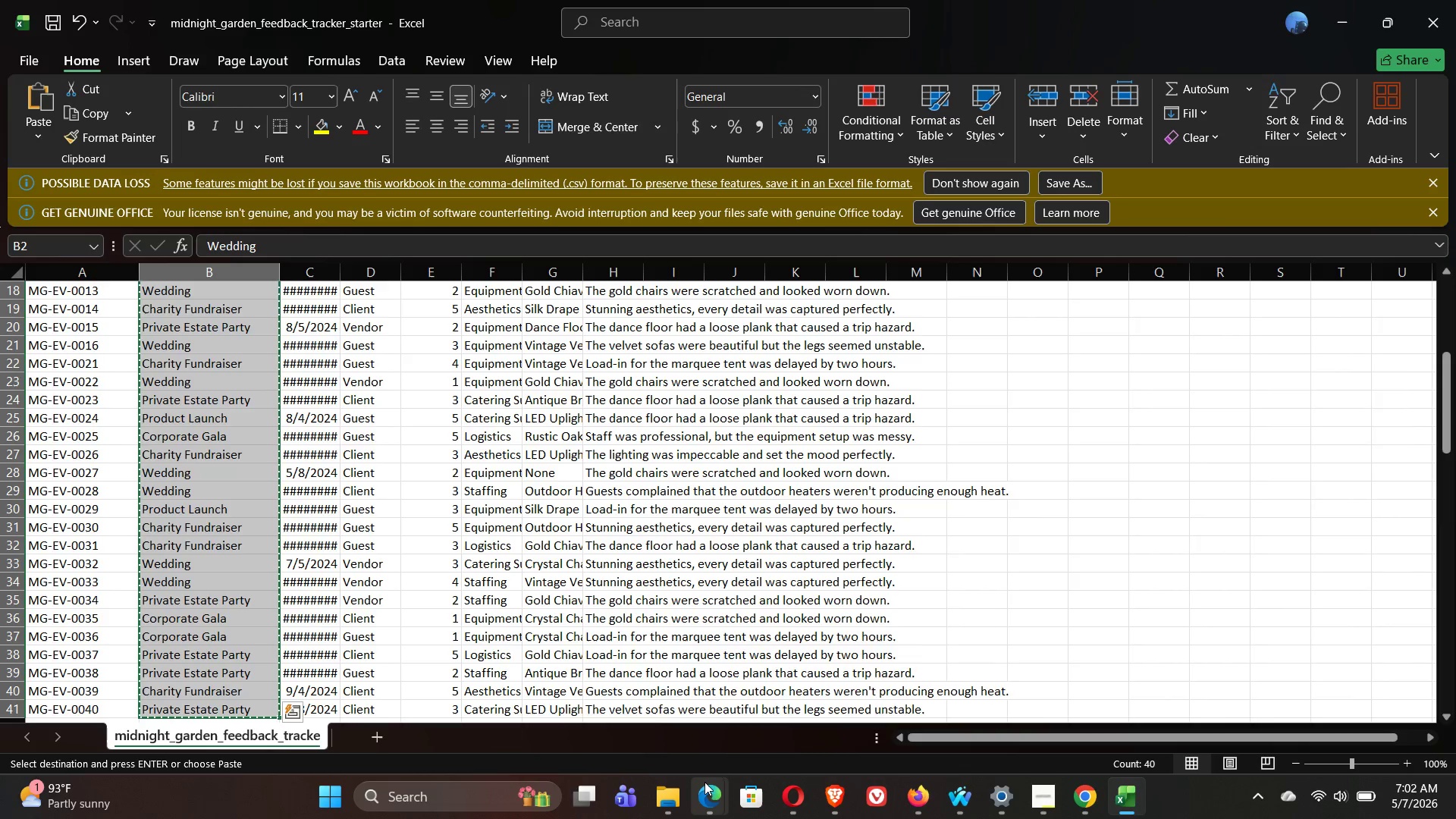 
left_click([799, 714])
 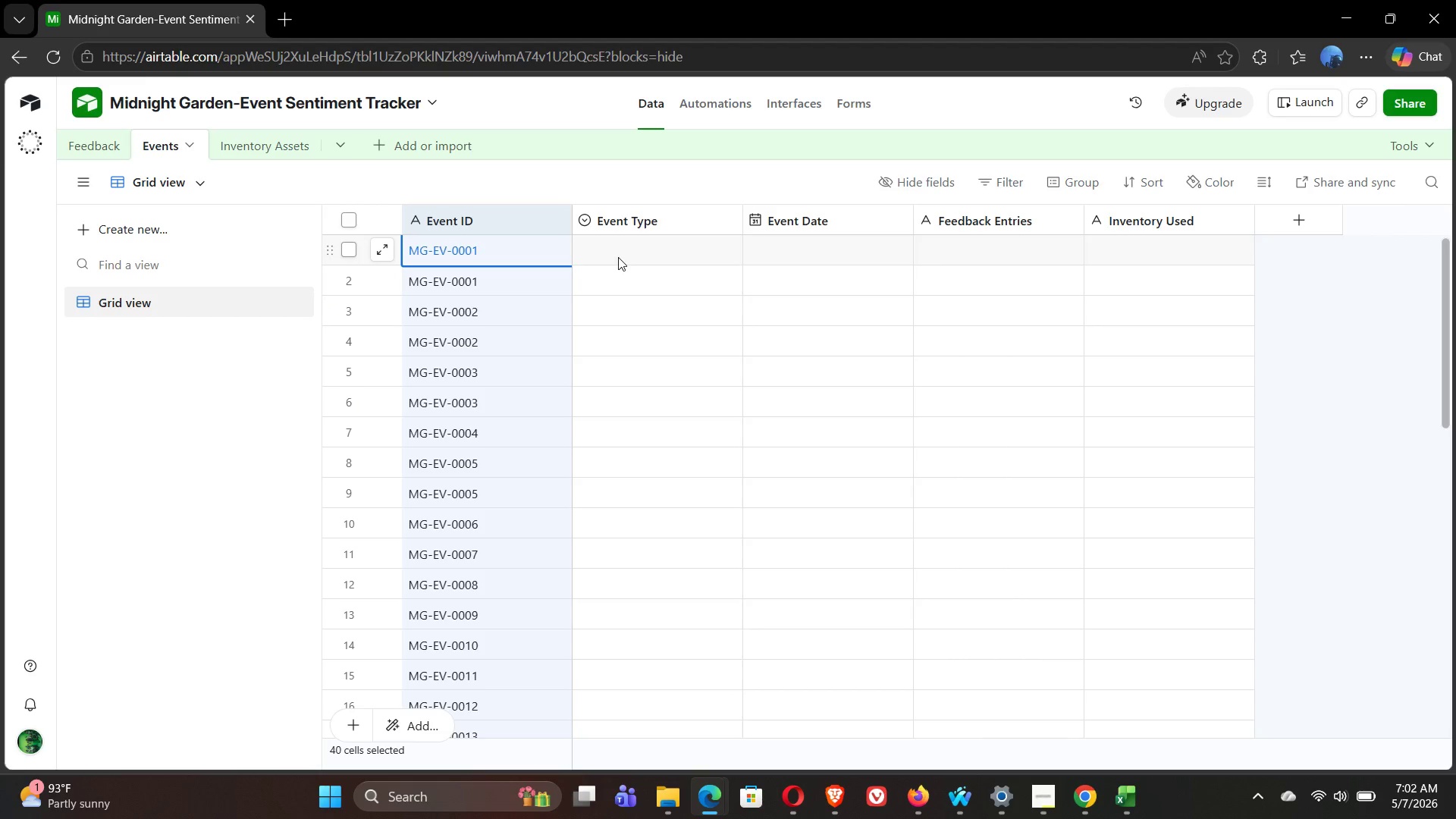 
left_click([618, 257])
 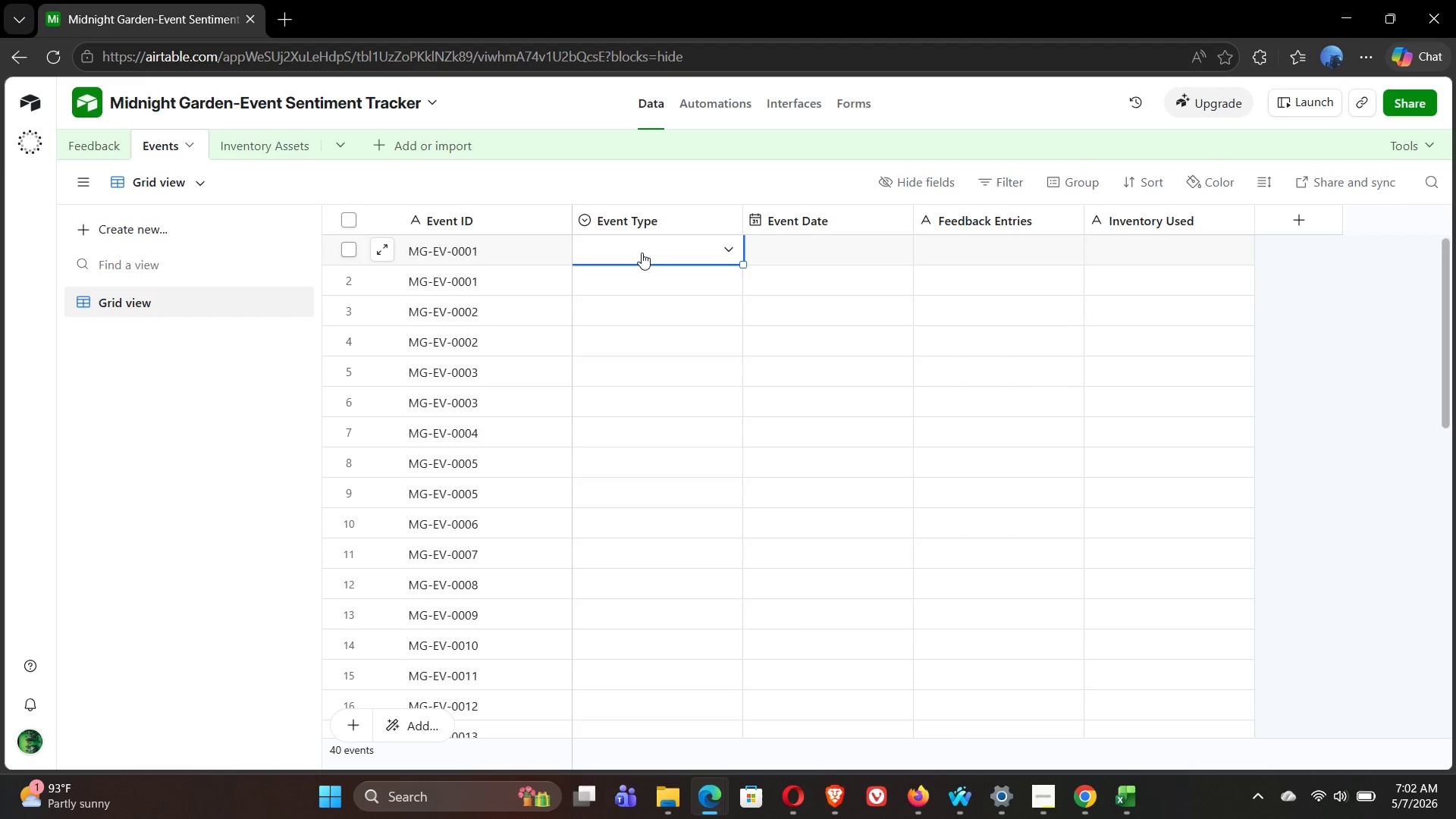 
double_click([642, 253])
 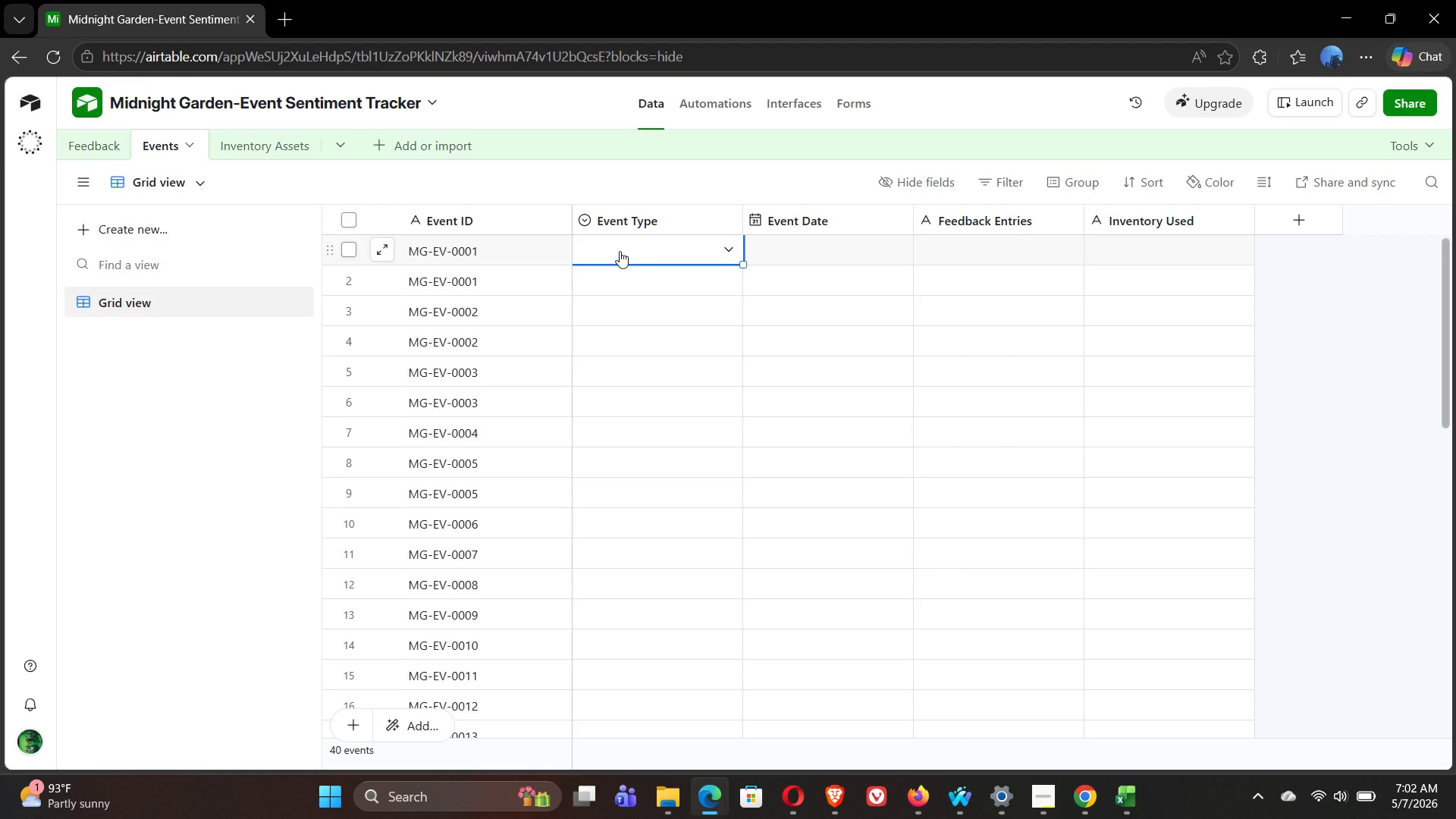 
double_click([620, 251])
 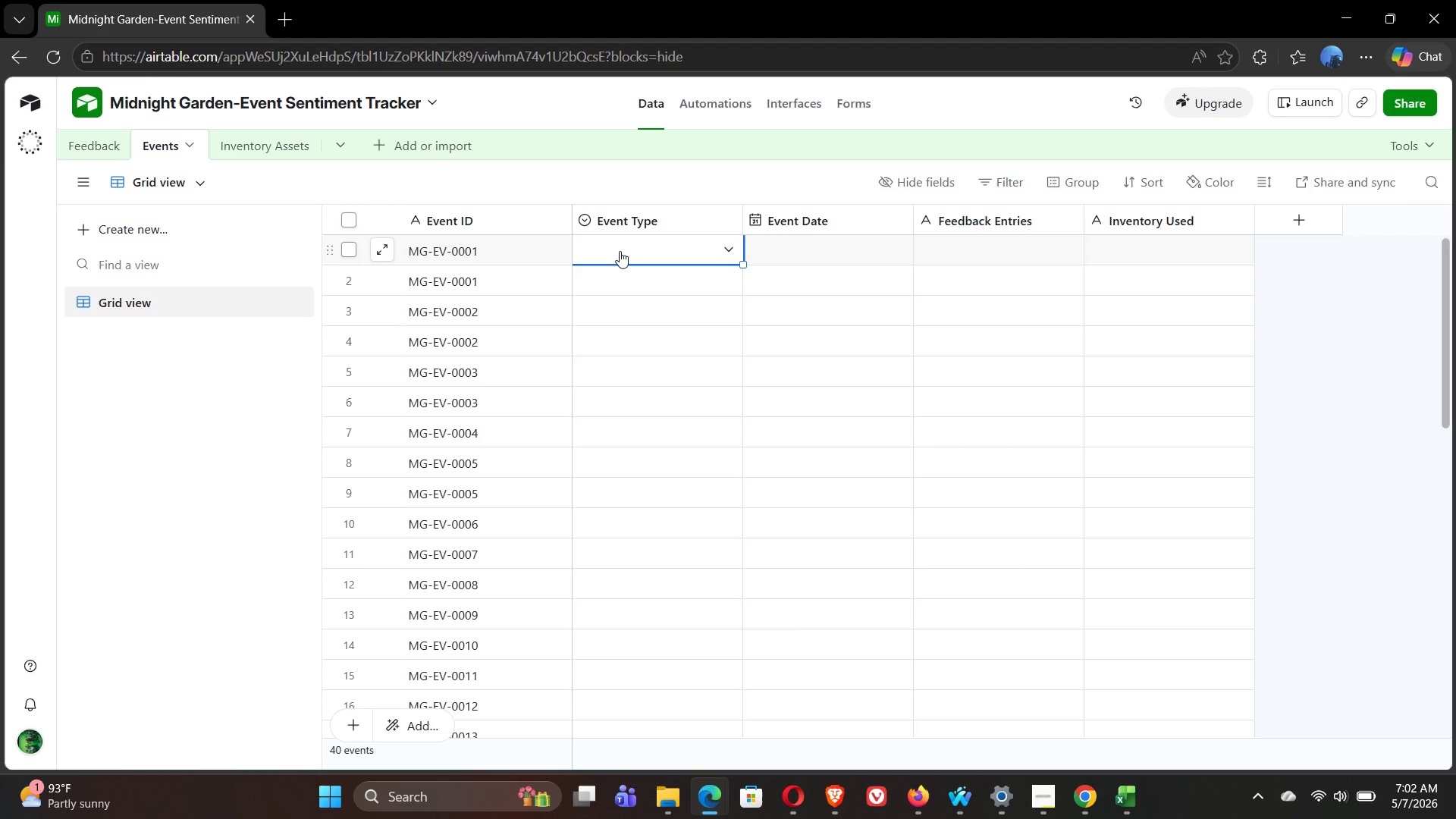 
key(Control+V)
 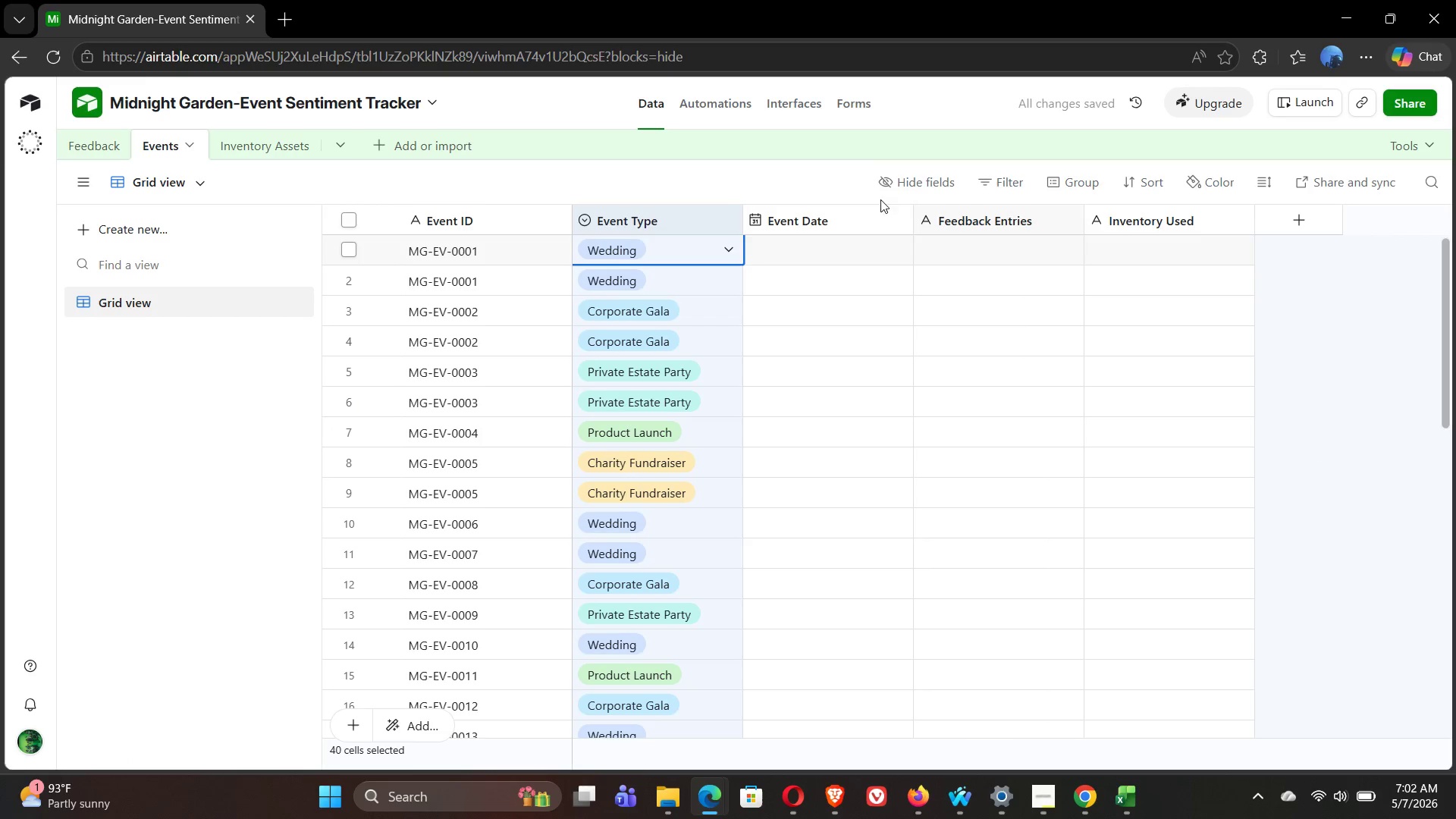 
wait(7.69)
 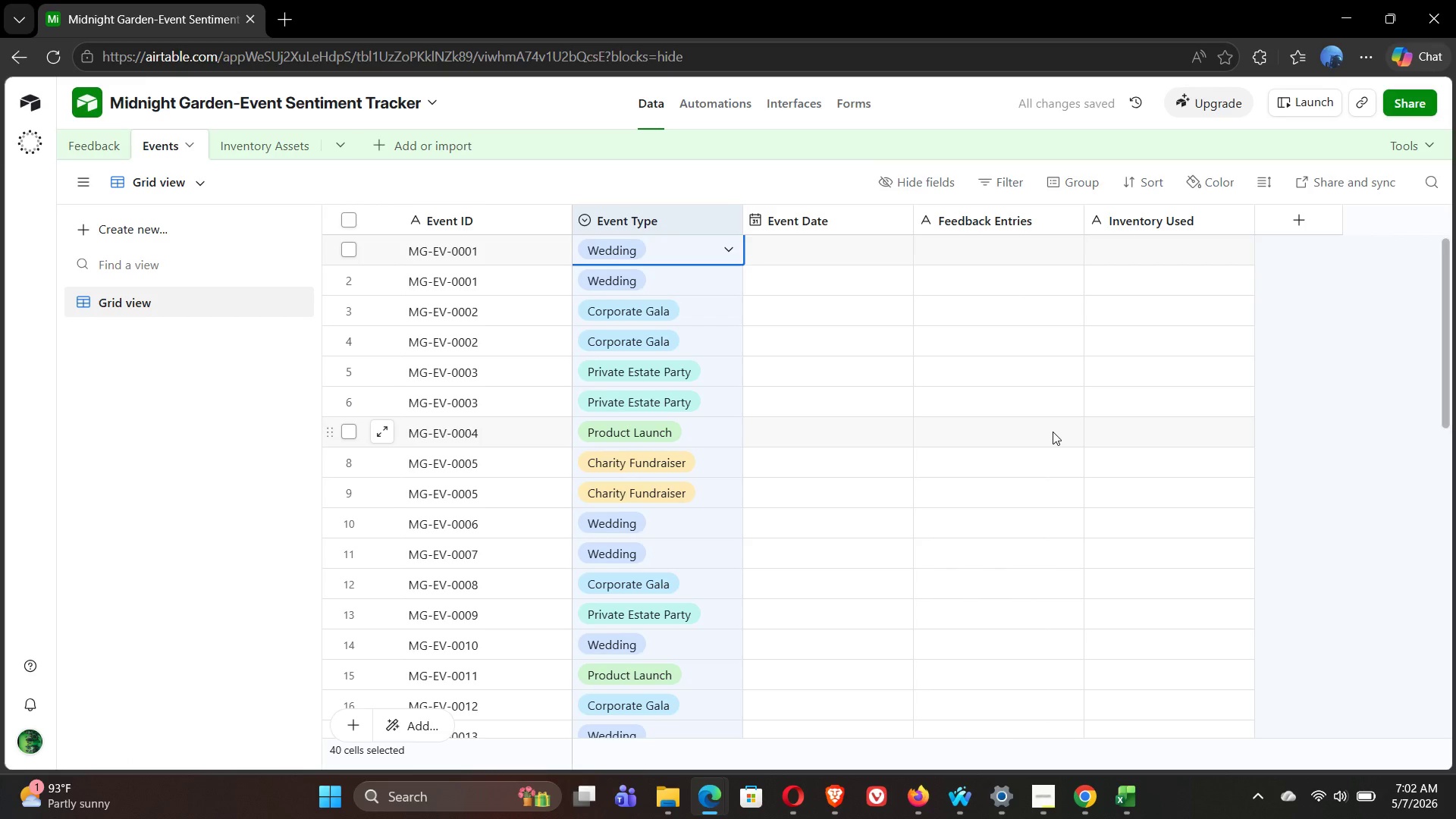 
left_click([822, 224])
 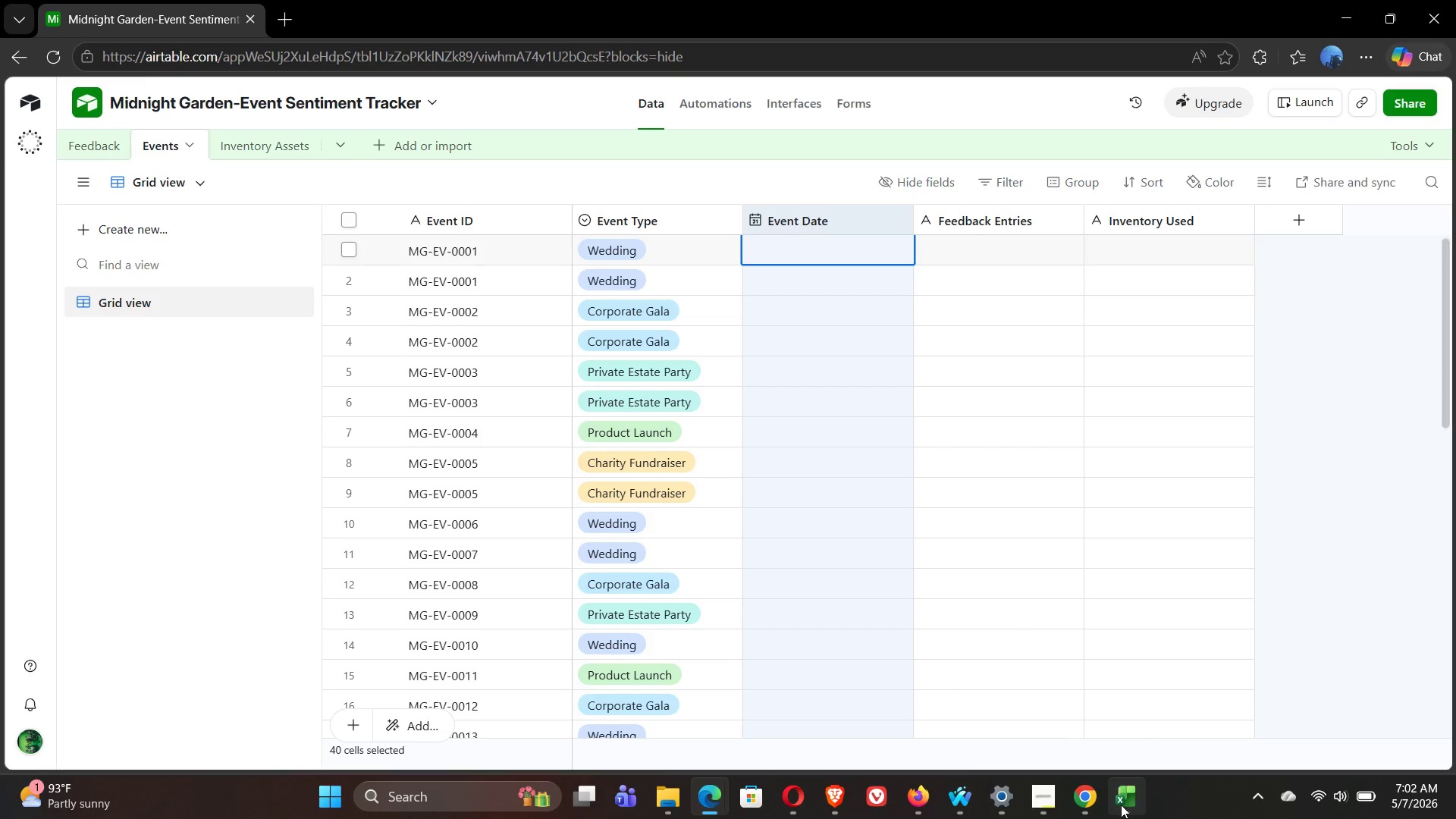 
left_click([1134, 710])
 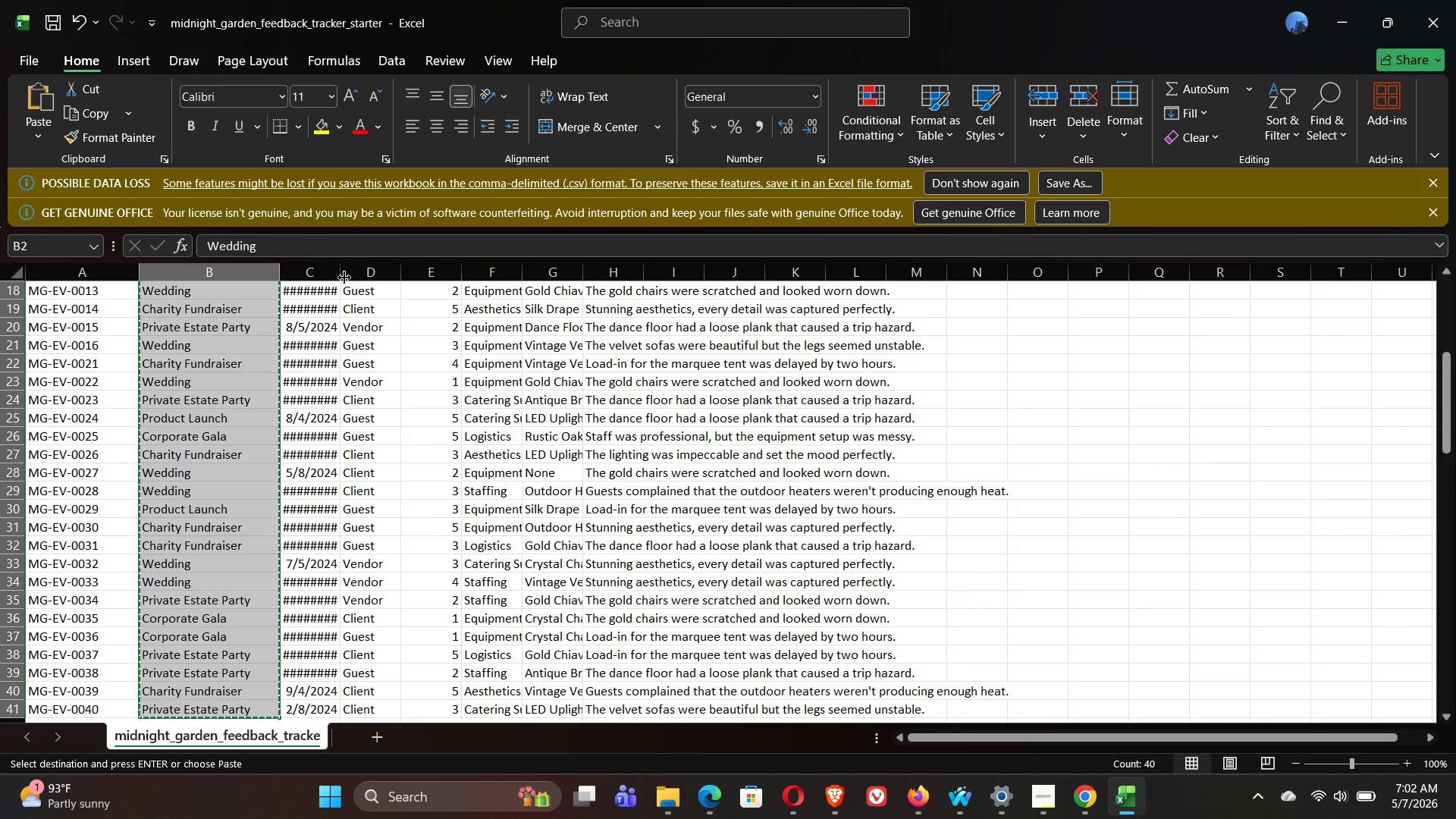 
left_click_drag(start_coordinate=[340, 273], to_coordinate=[416, 287])
 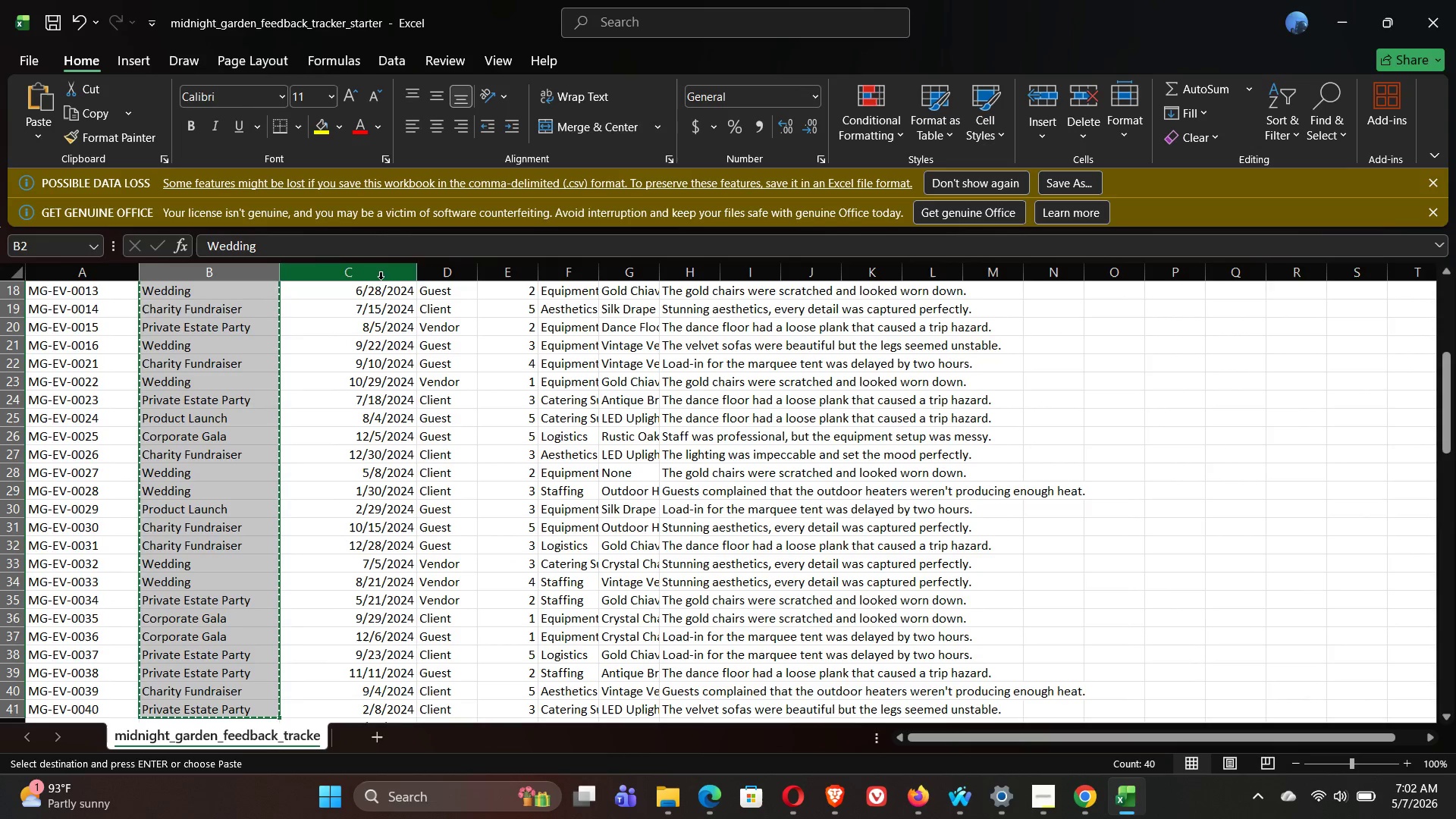 
left_click([380, 298])
 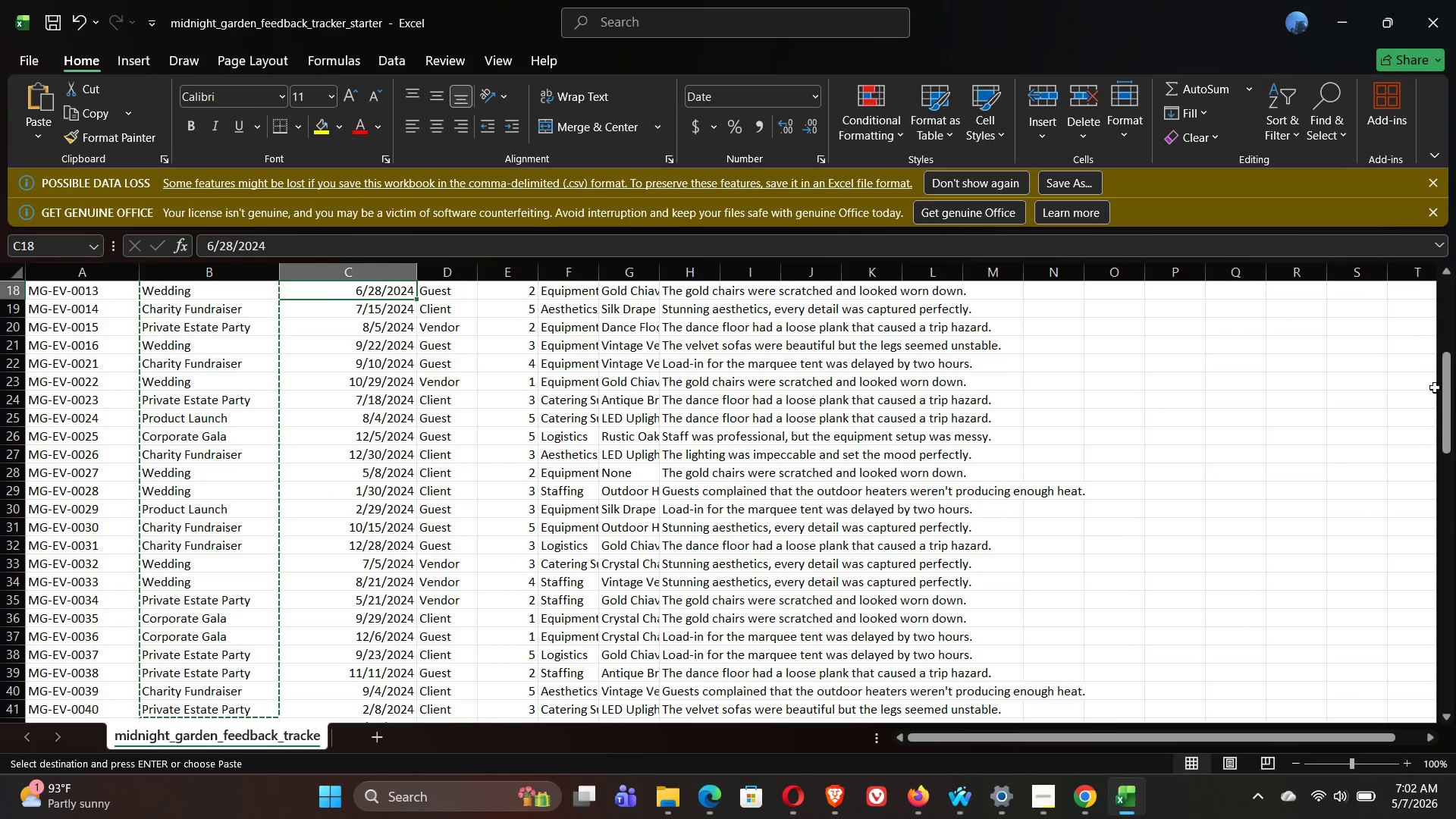 
left_click_drag(start_coordinate=[1444, 395], to_coordinate=[1445, 303])
 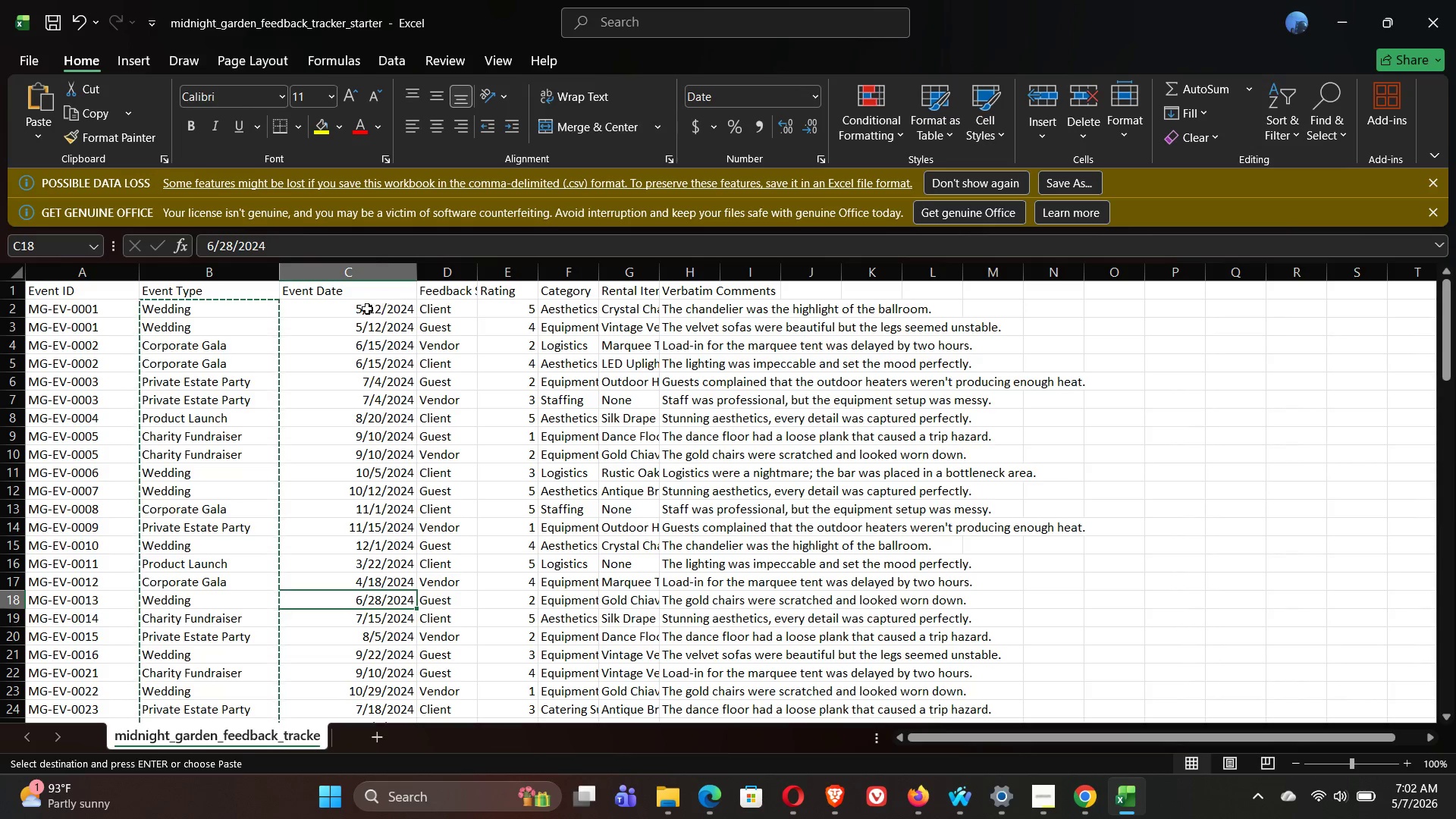 
left_click([347, 311])
 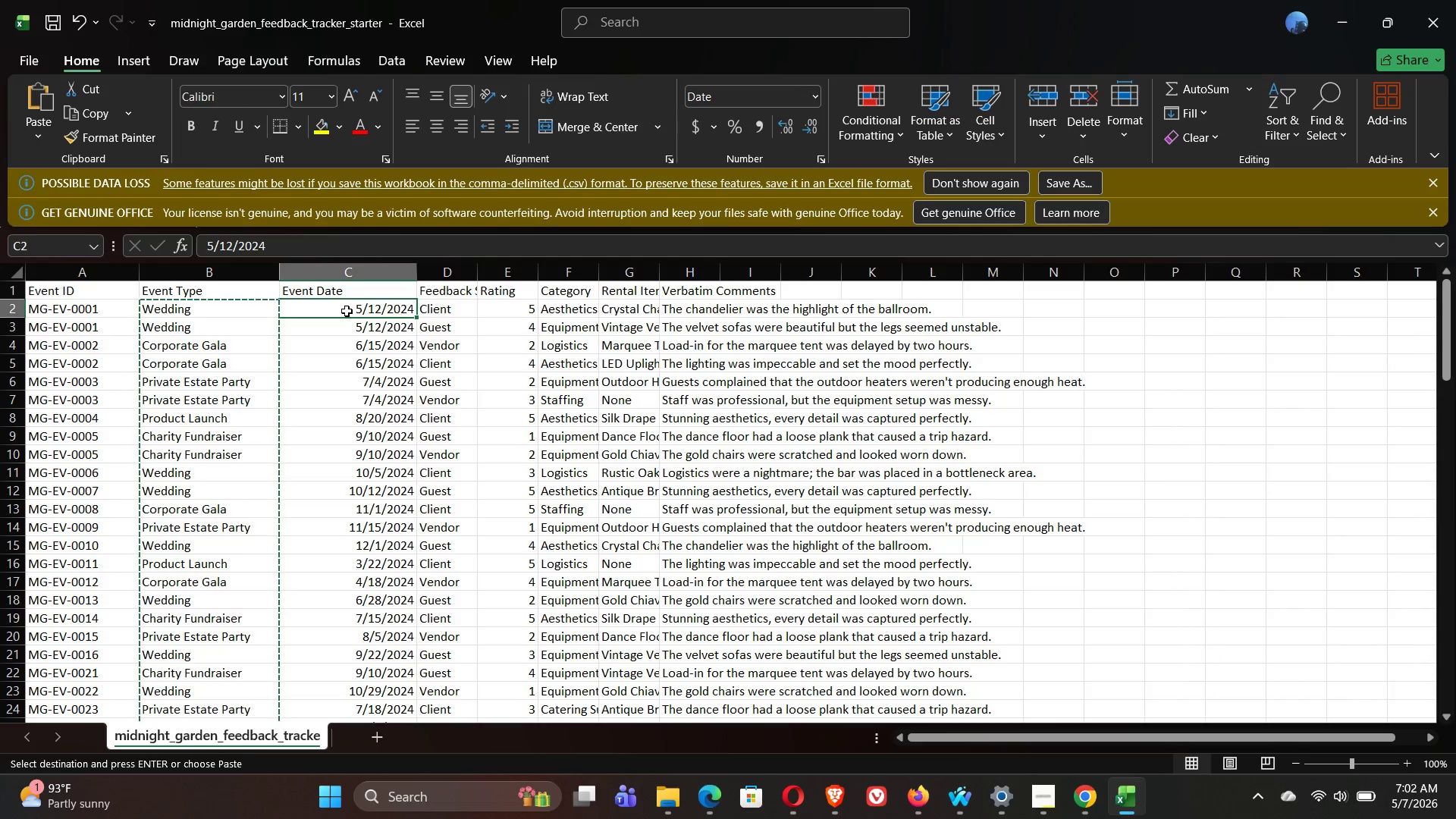 
hold_key(key=ArrowDown, duration=1.52)
 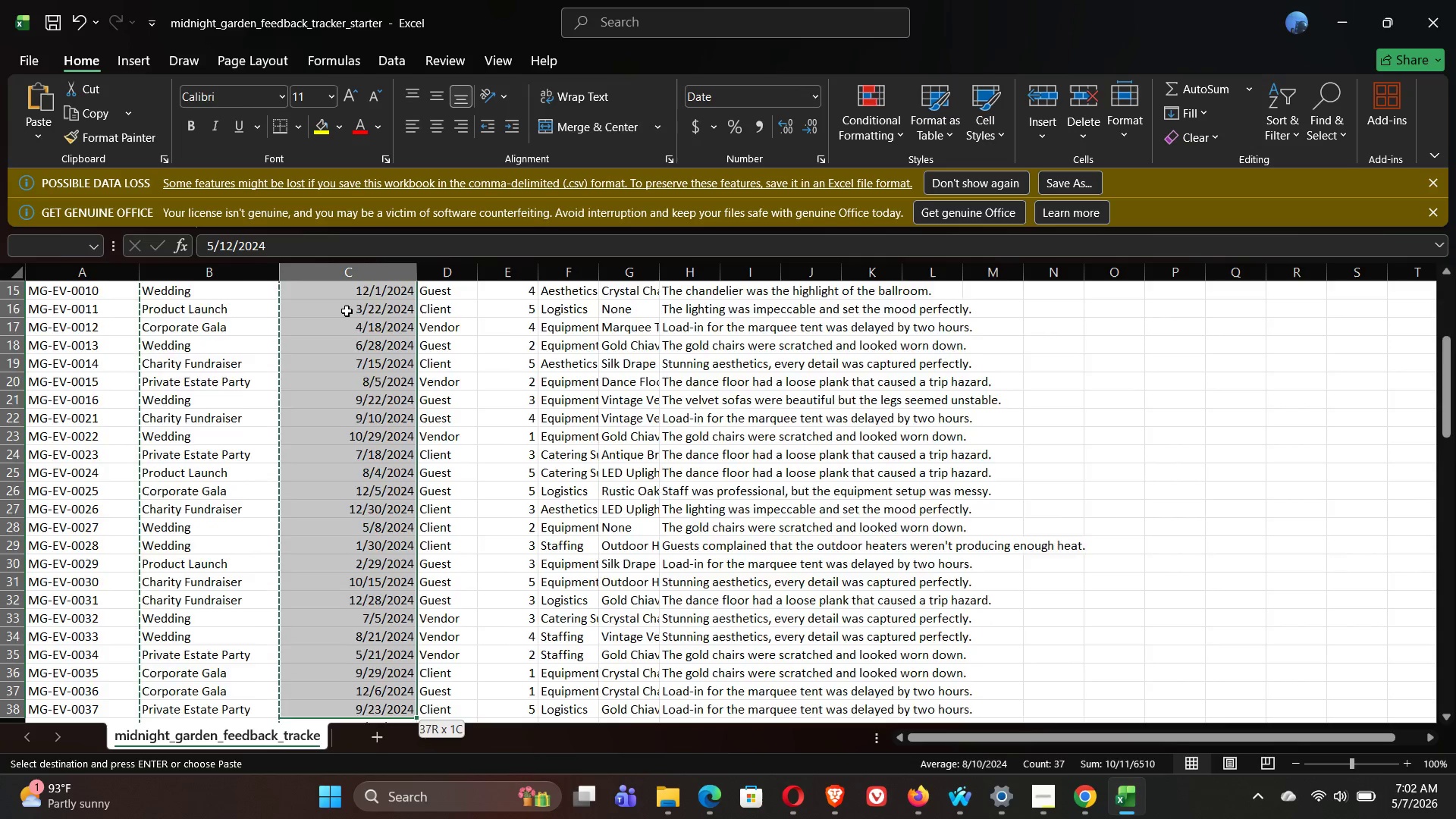 
hold_key(key=ArrowDown, duration=0.61)
 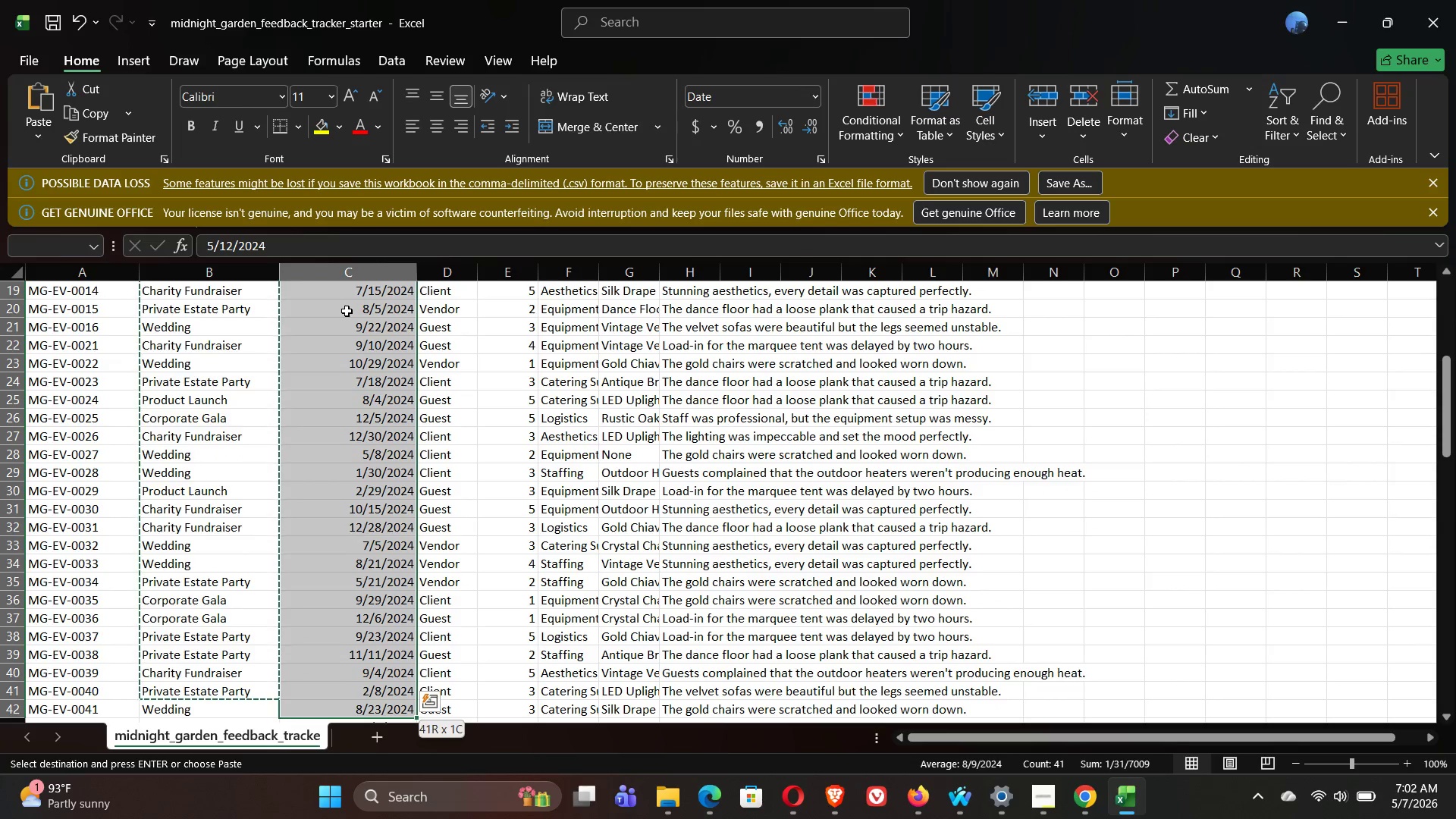 
key(Shift+ArrowUp)
 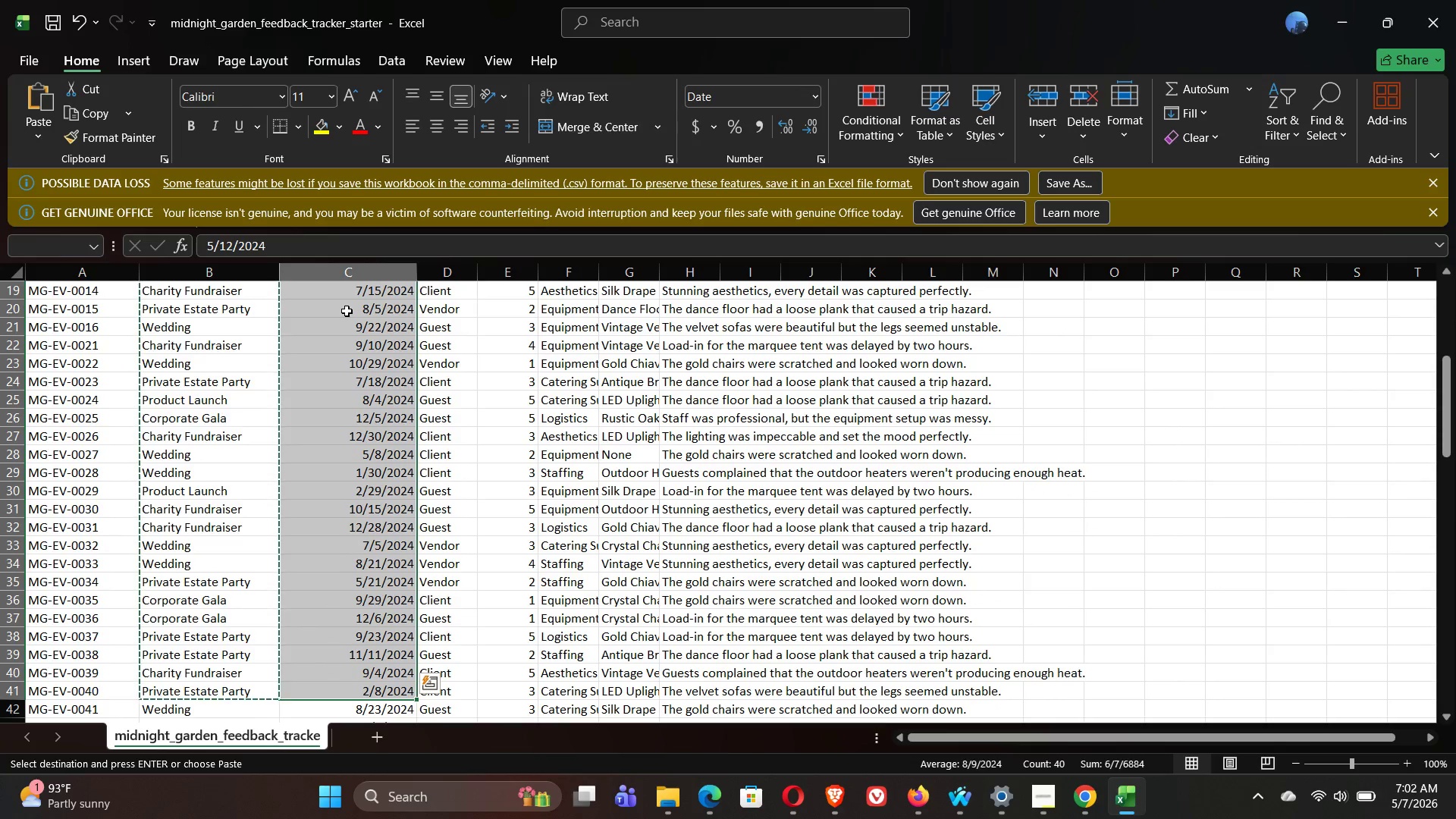 
key(Control+C)
 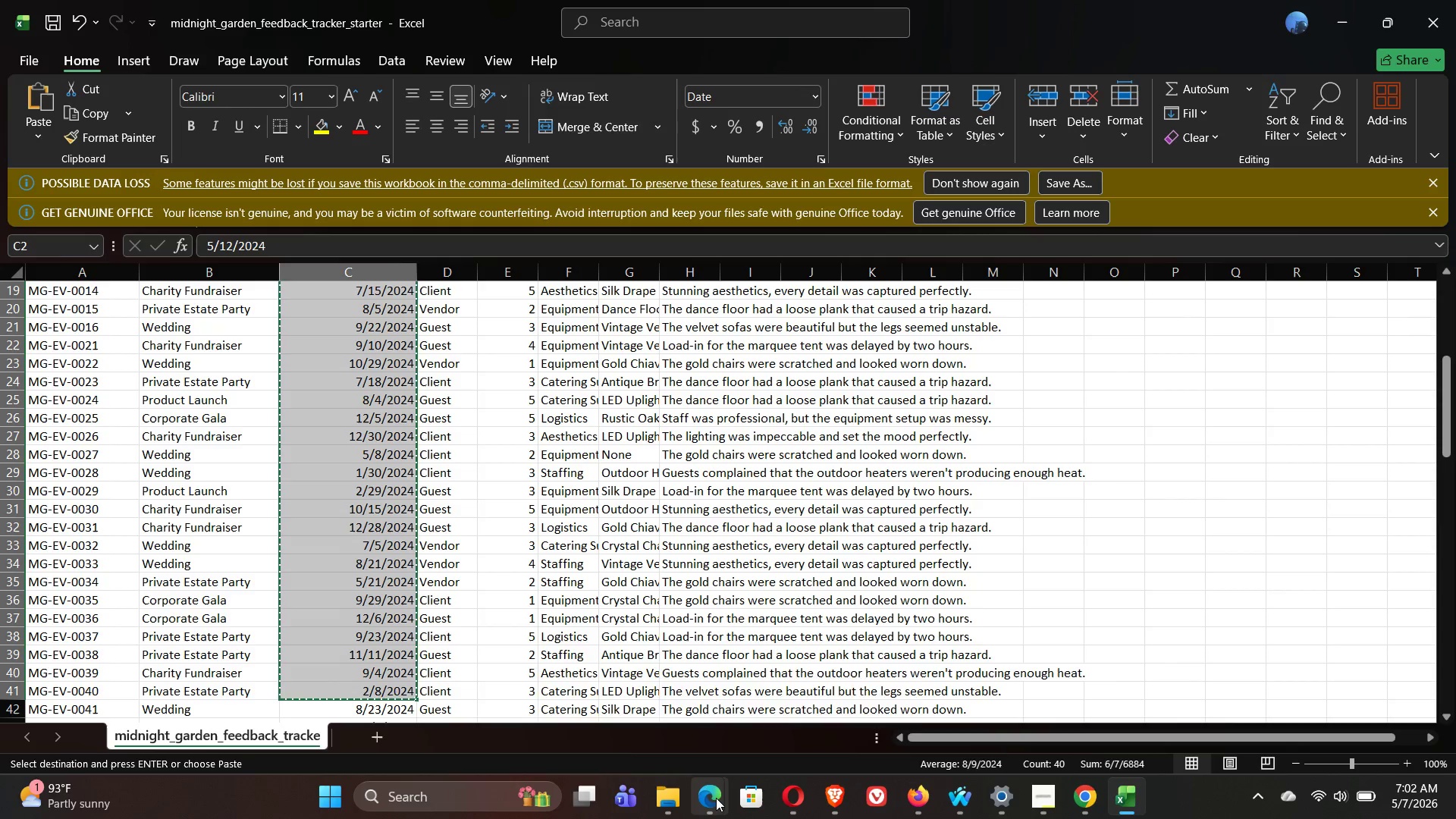 
left_click([787, 726])
 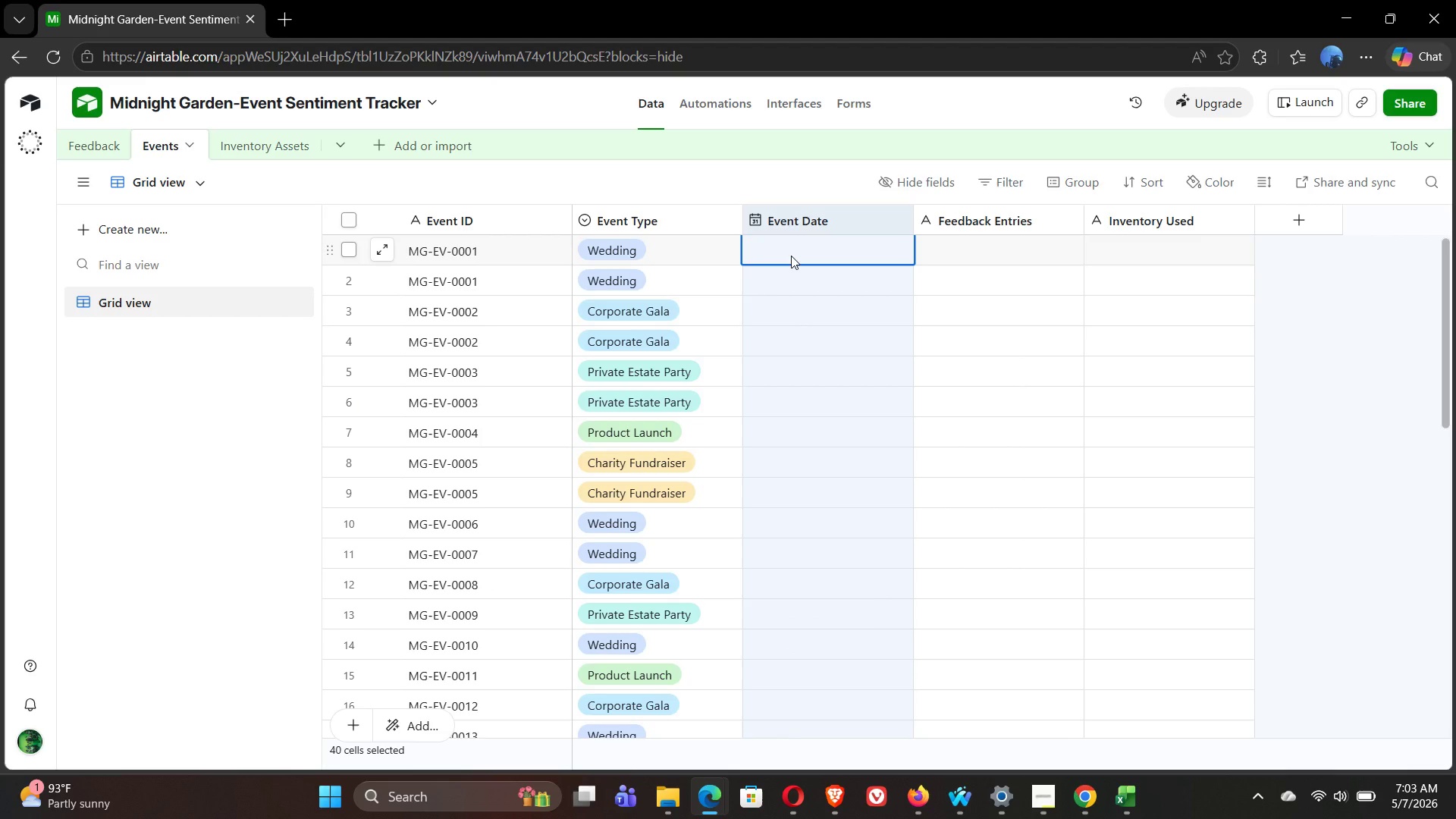 
key(Control+V)
 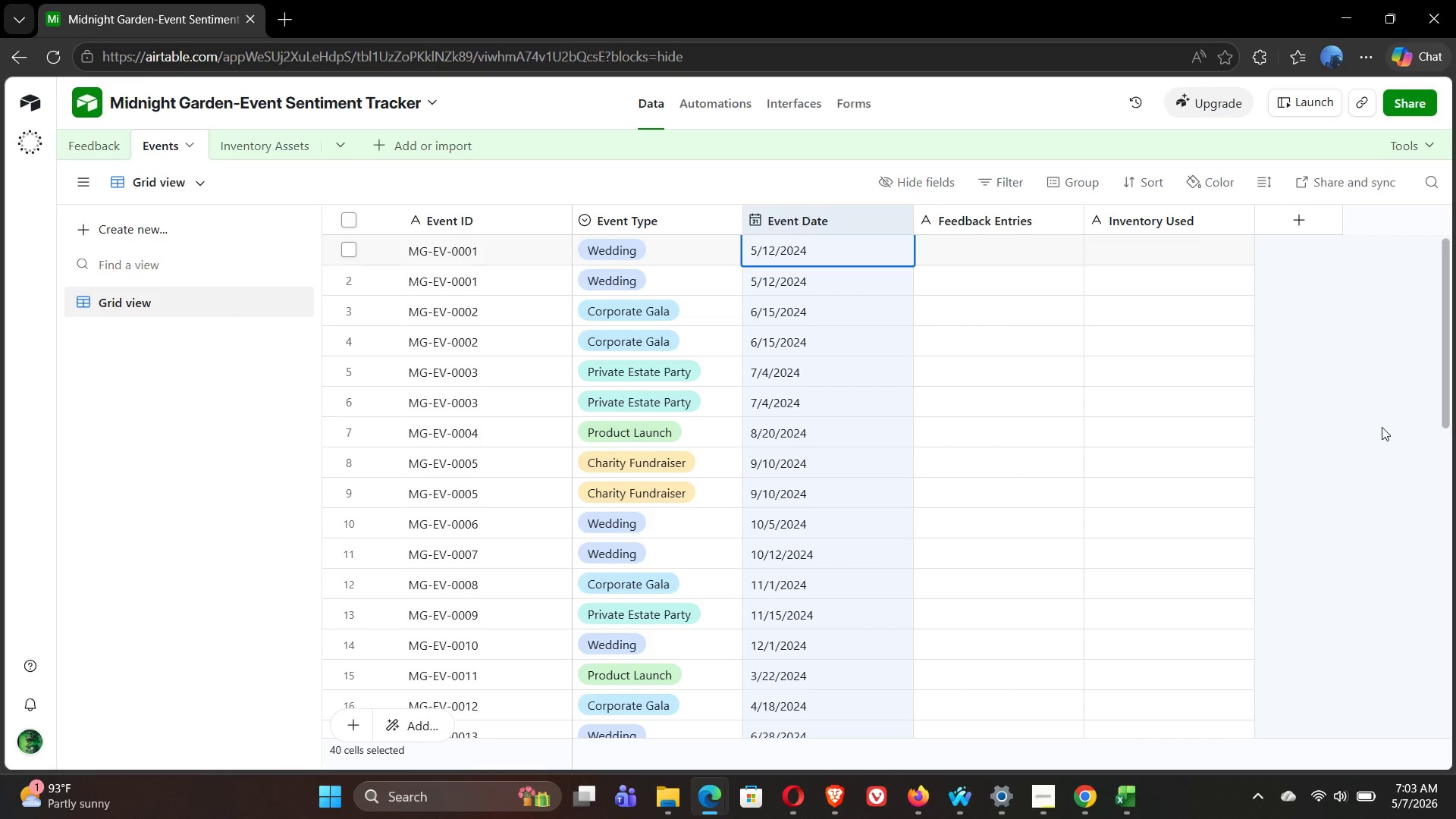 
wait(34.78)
 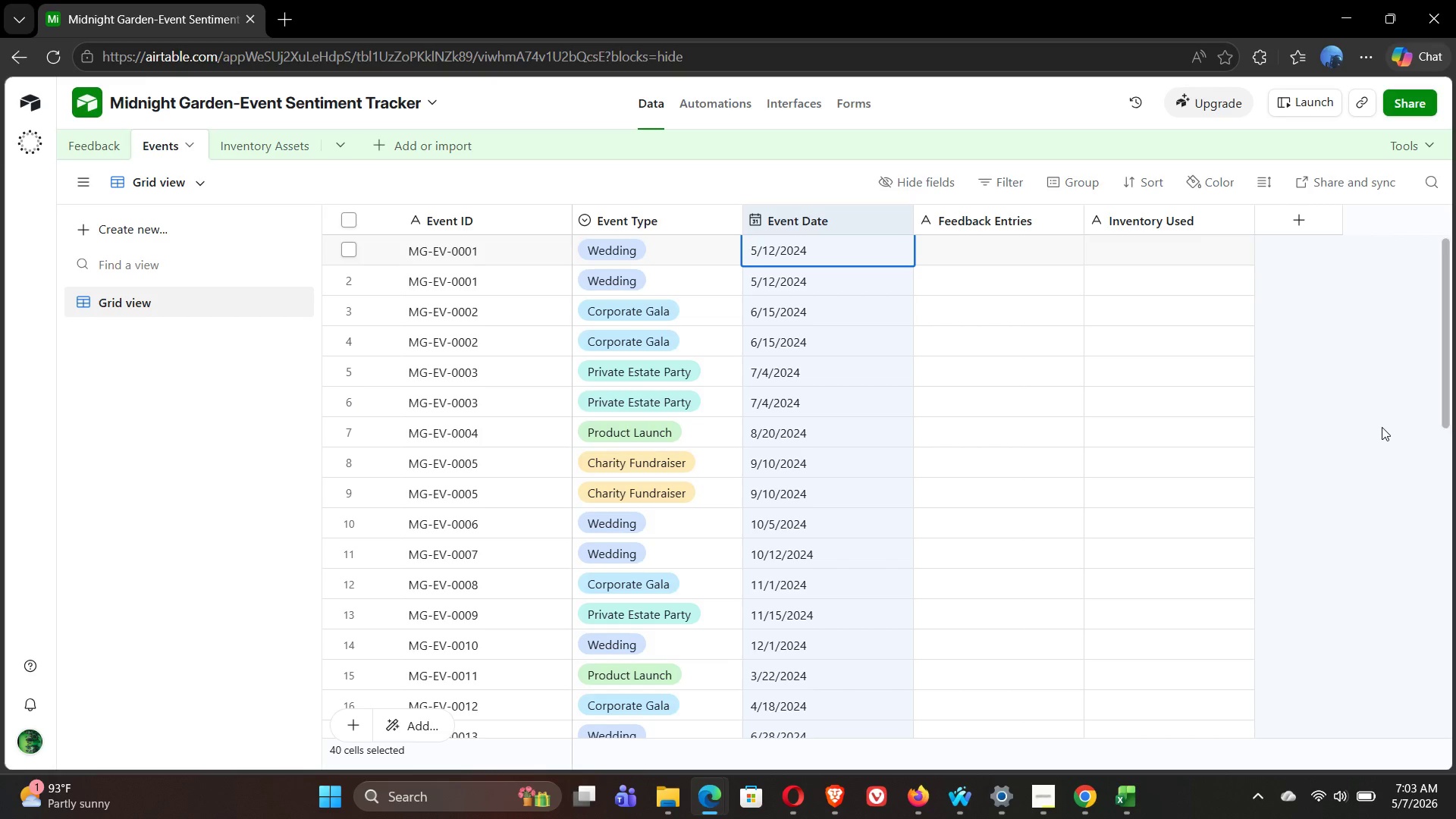 
left_click([160, 482])
 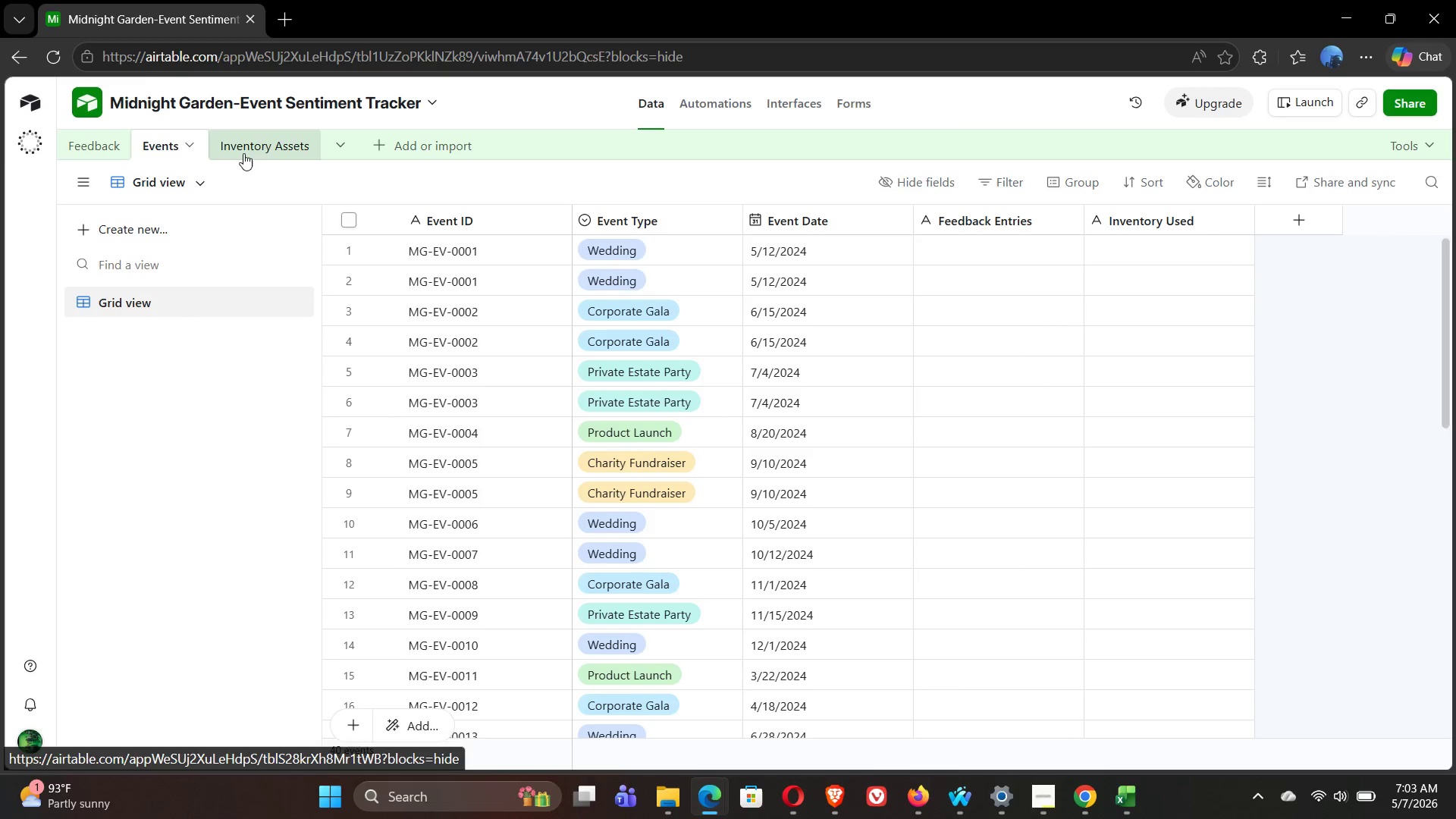 
left_click([262, 148])
 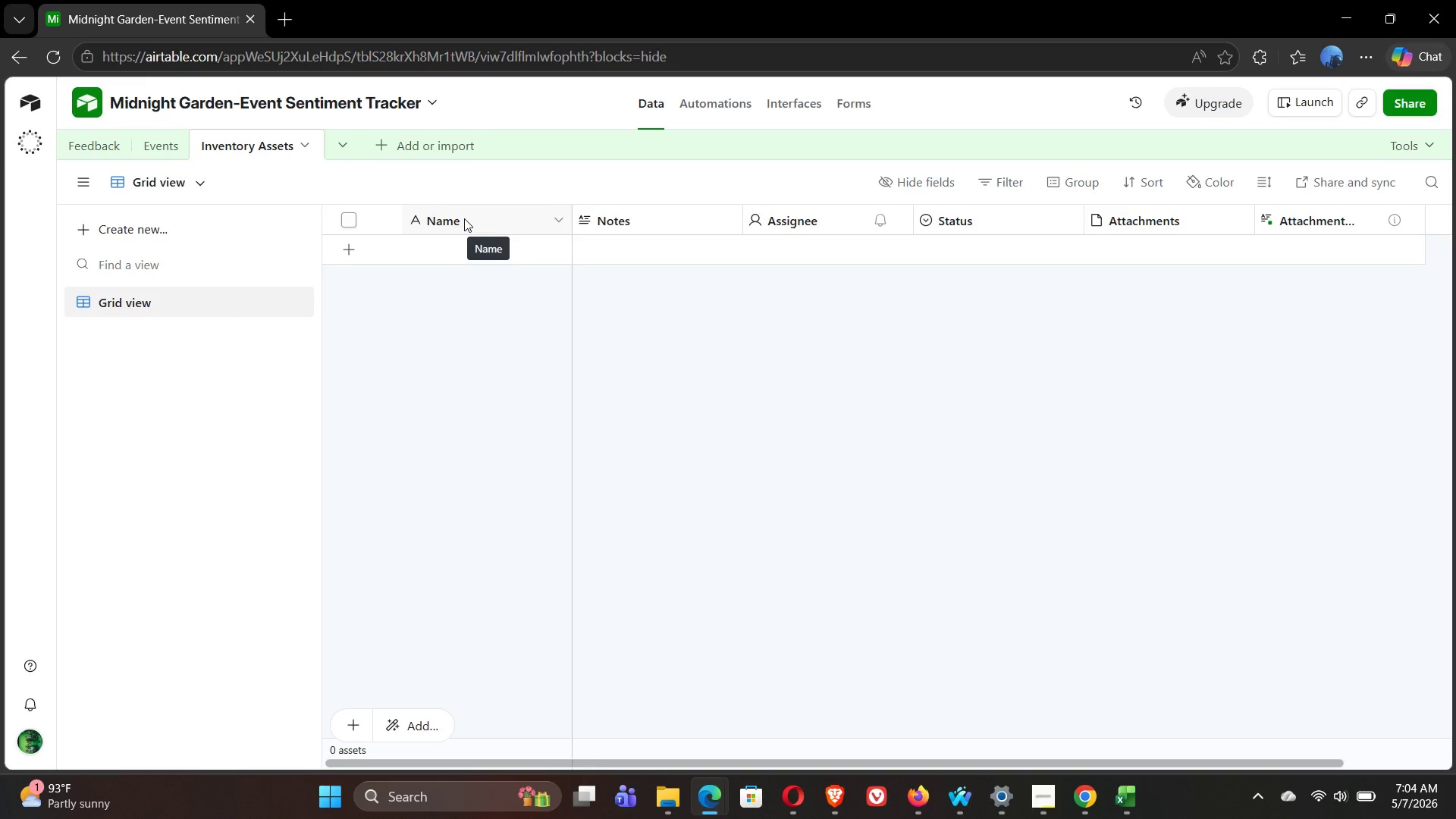 
wait(66.02)
 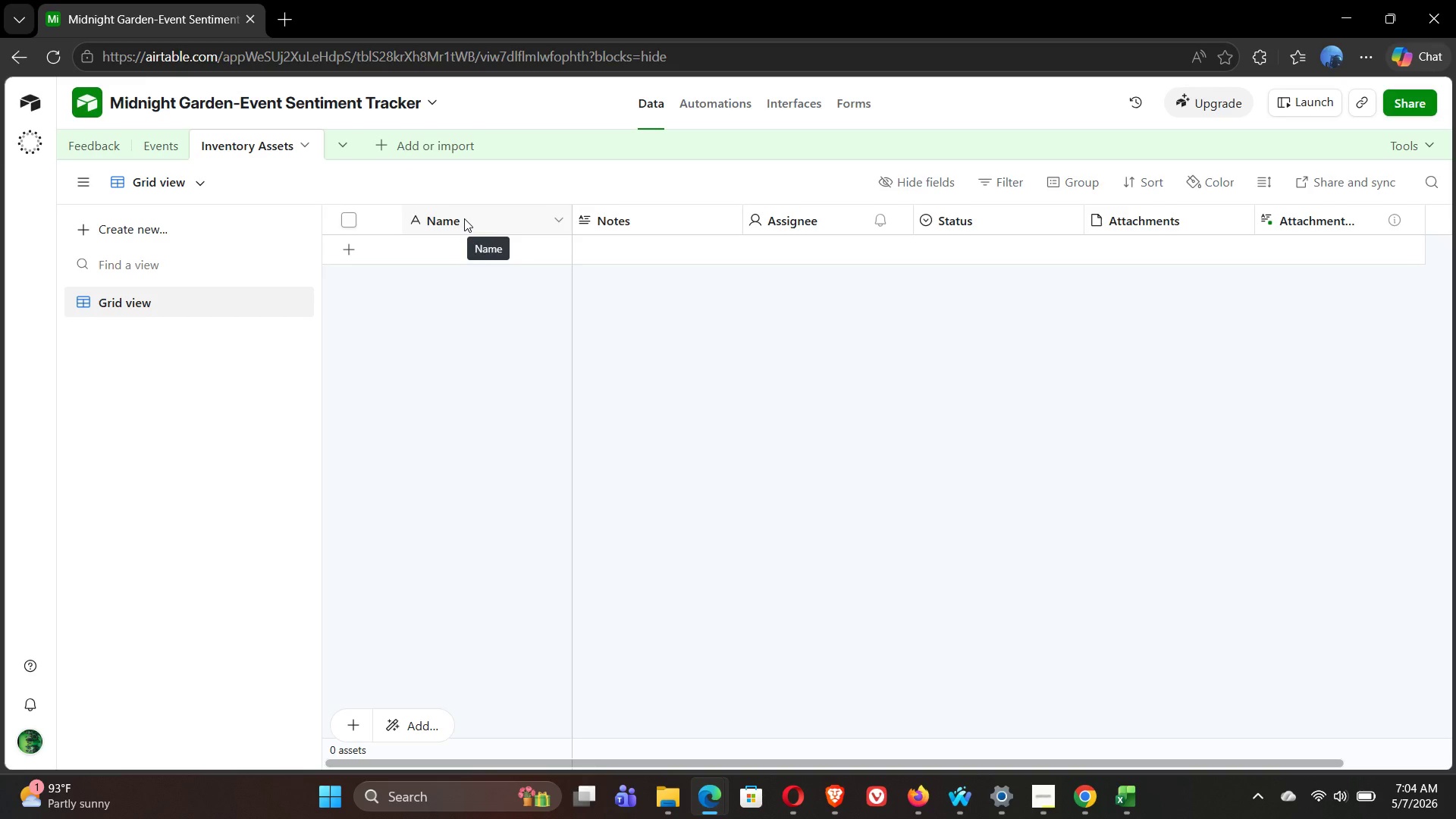 
double_click([474, 223])
 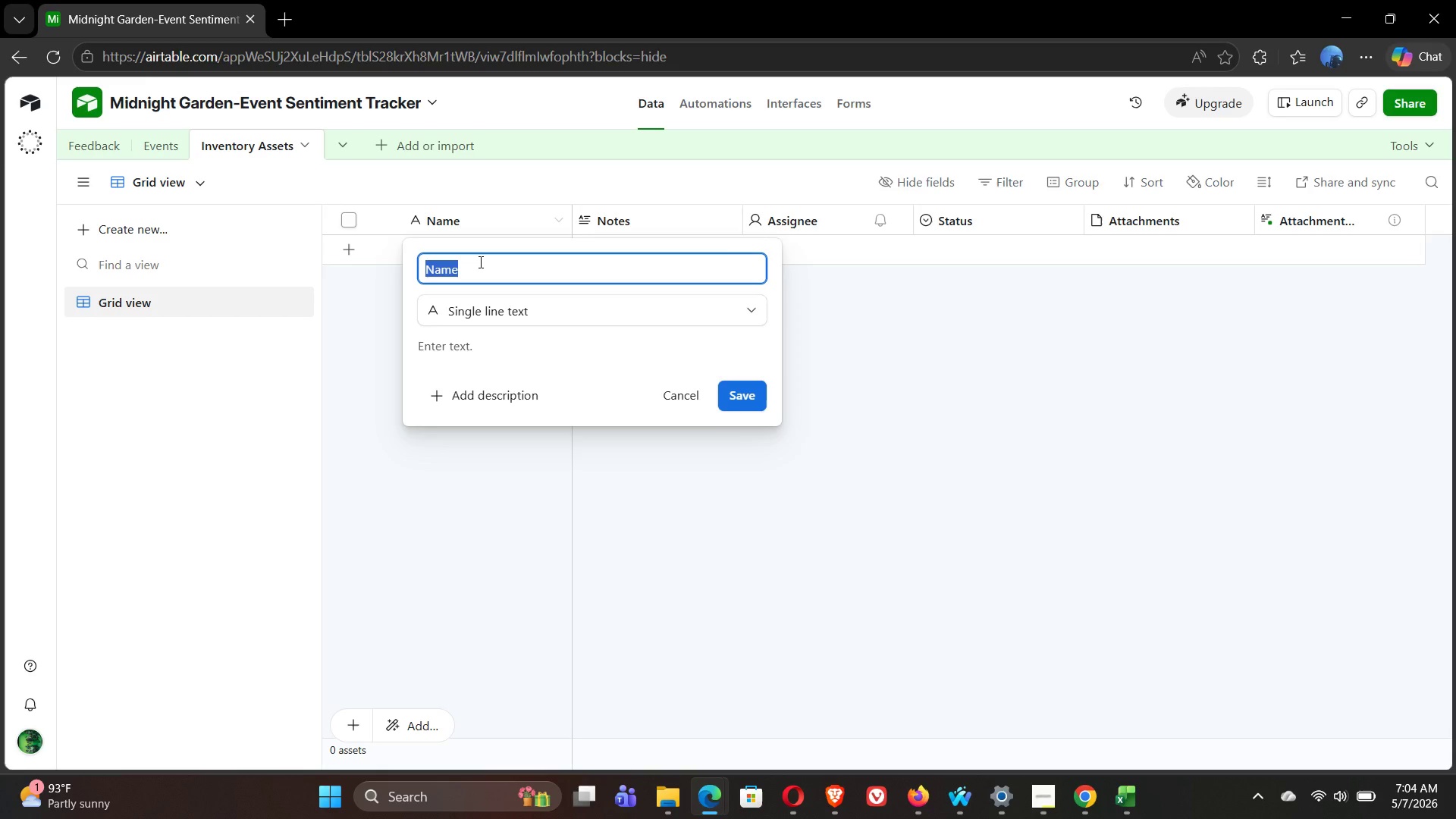 
wait(5.22)
 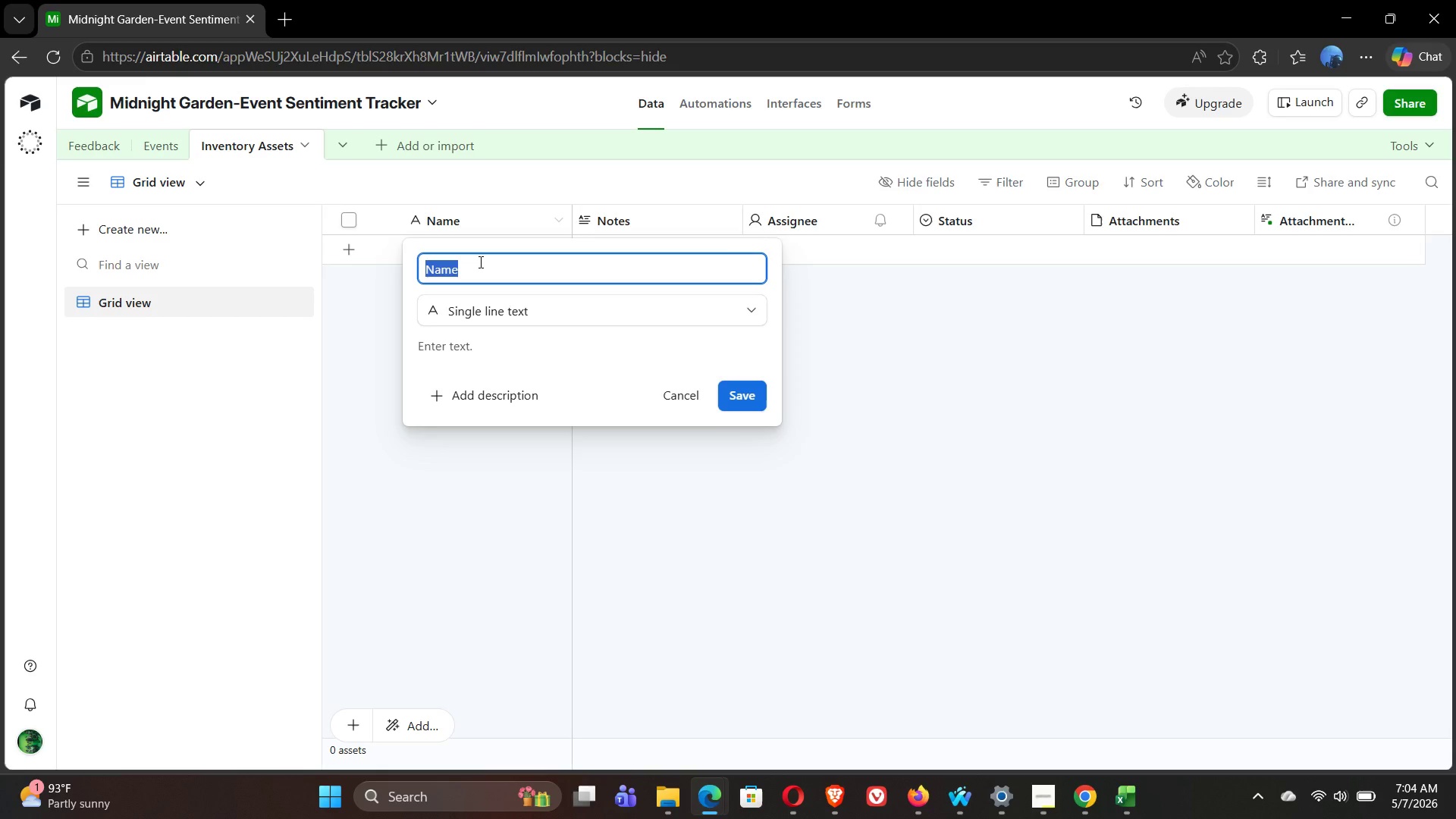 
type(Item Name)
 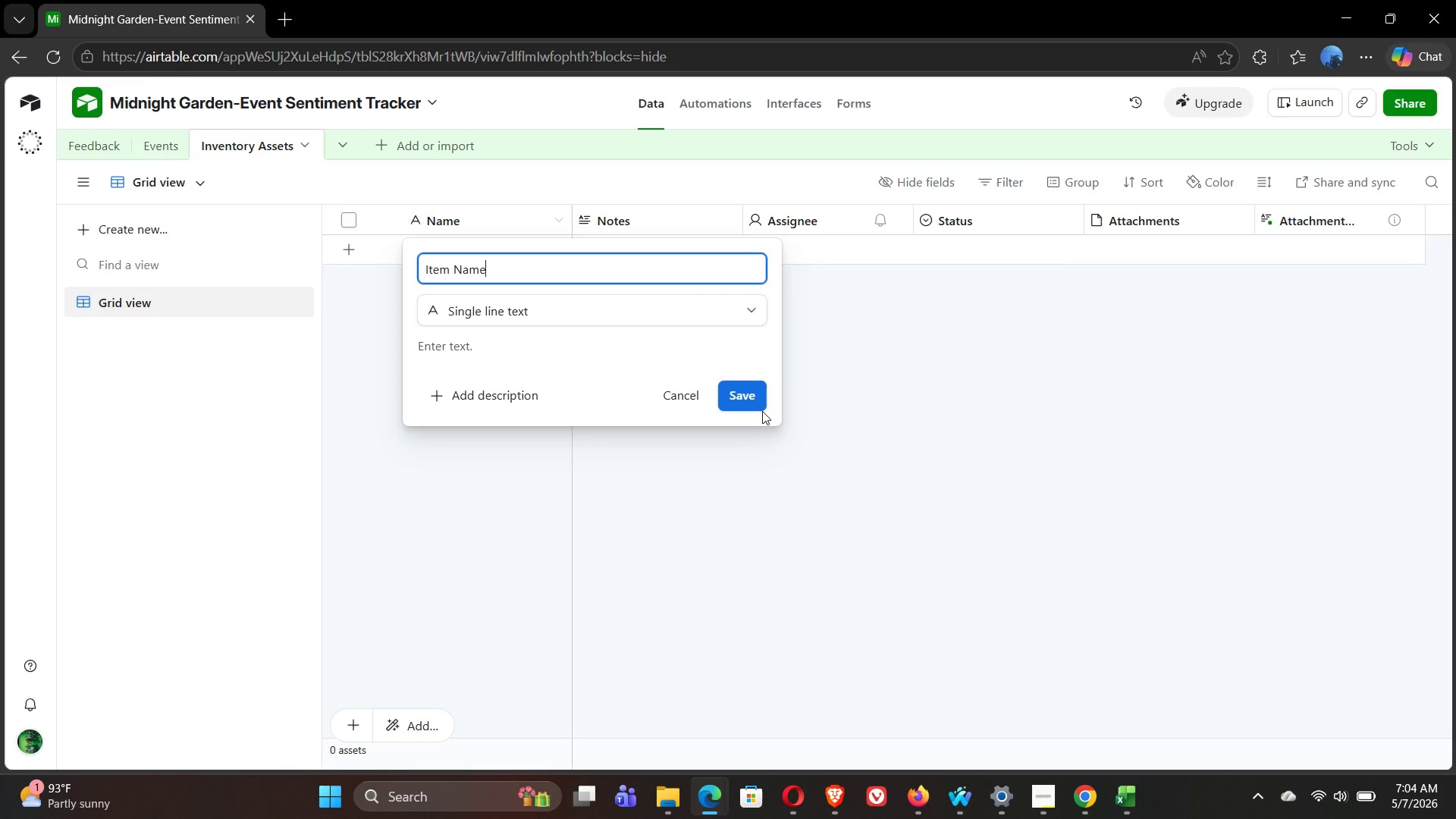 
wait(9.36)
 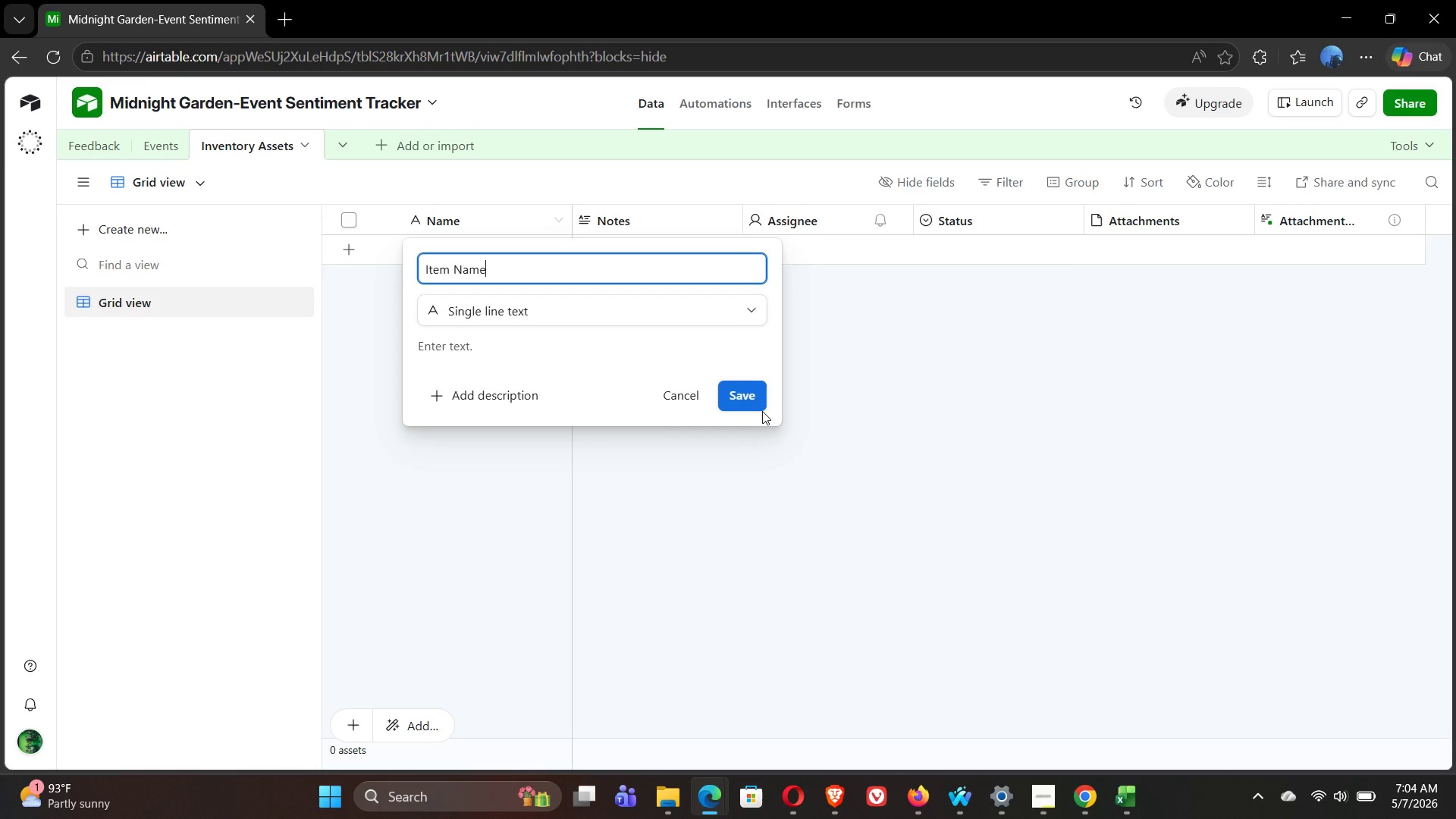 
left_click([748, 398])
 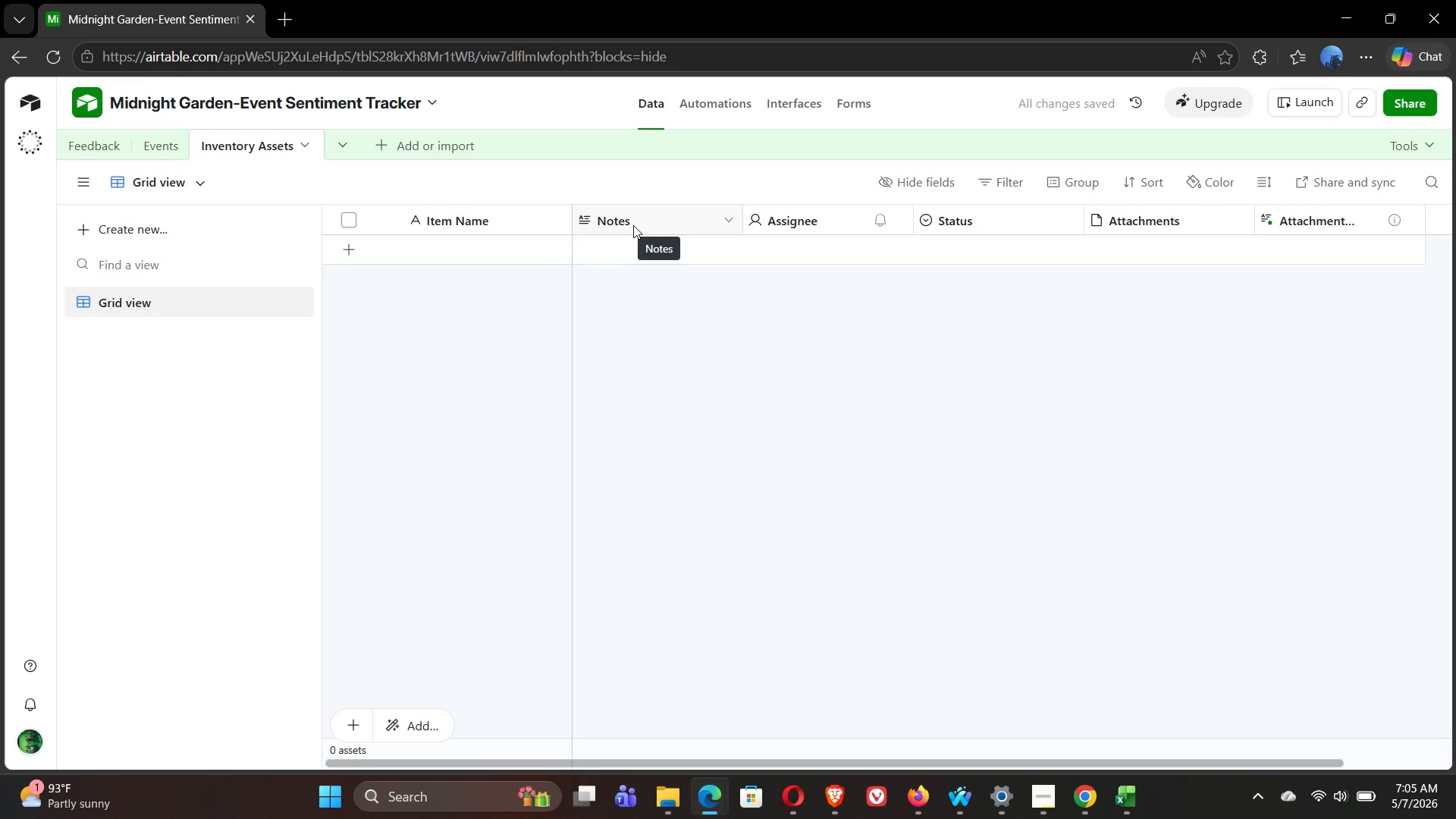 
double_click([633, 225])
 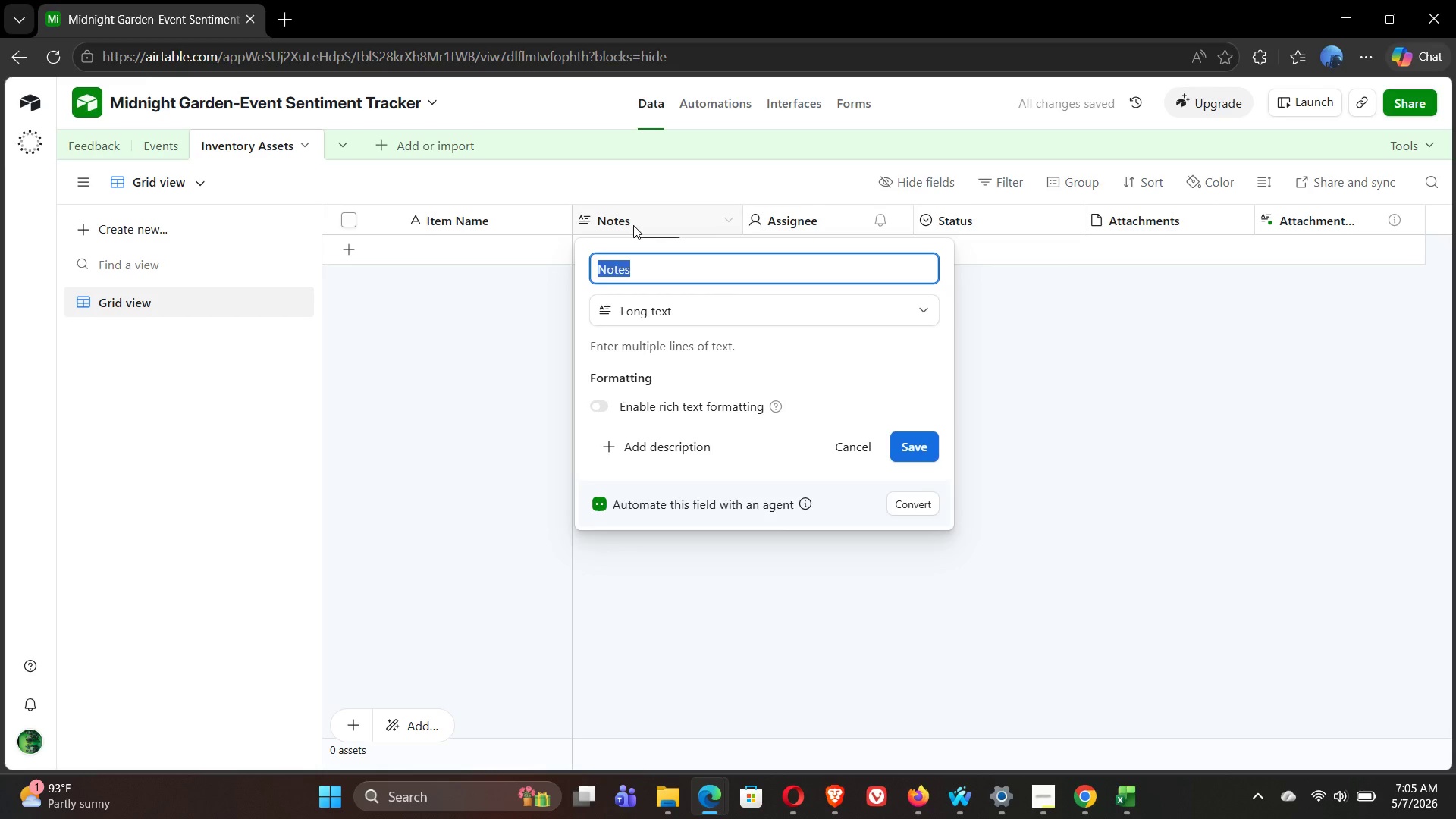 
type(Item Category)
 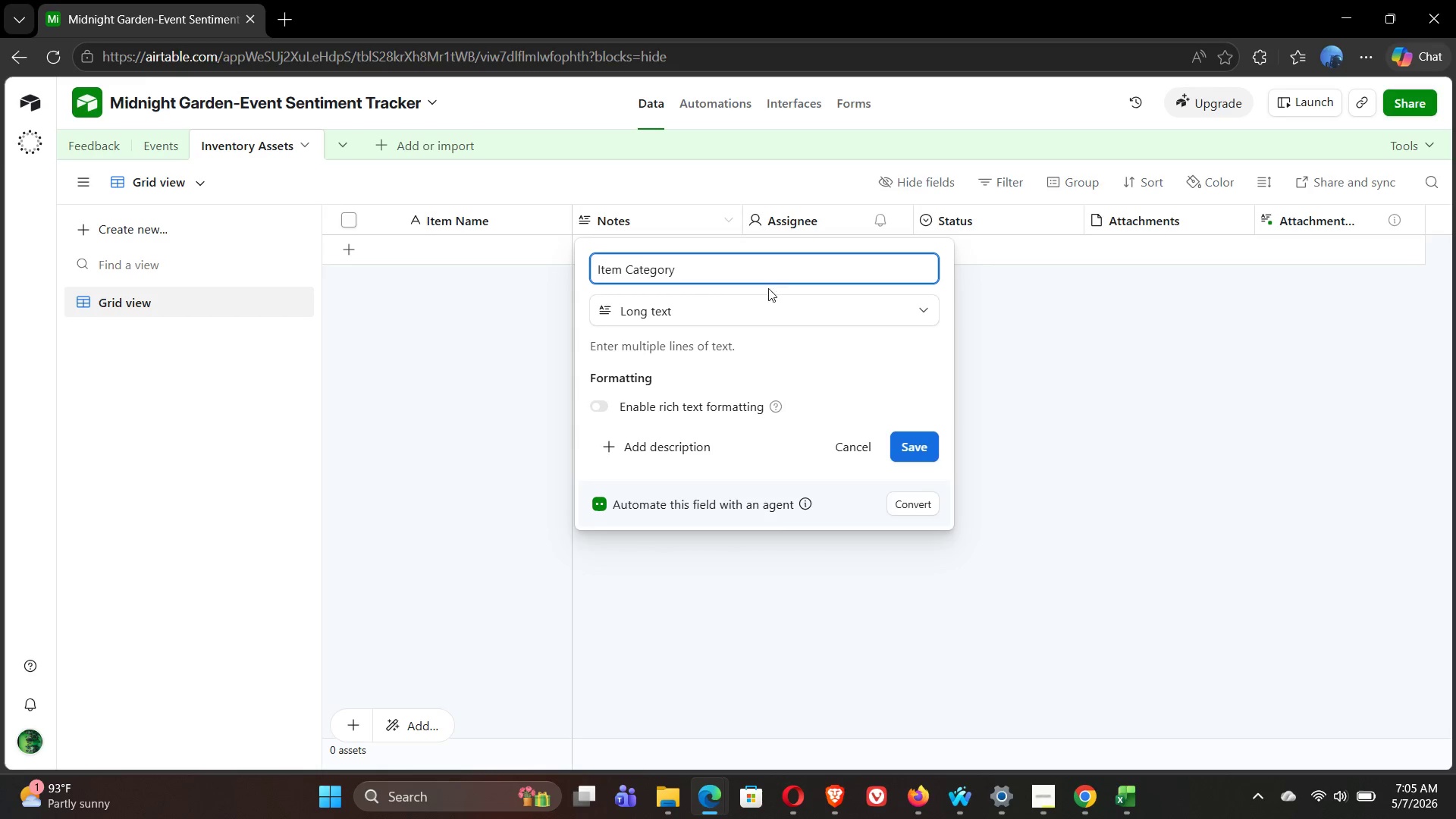 
left_click([806, 315])
 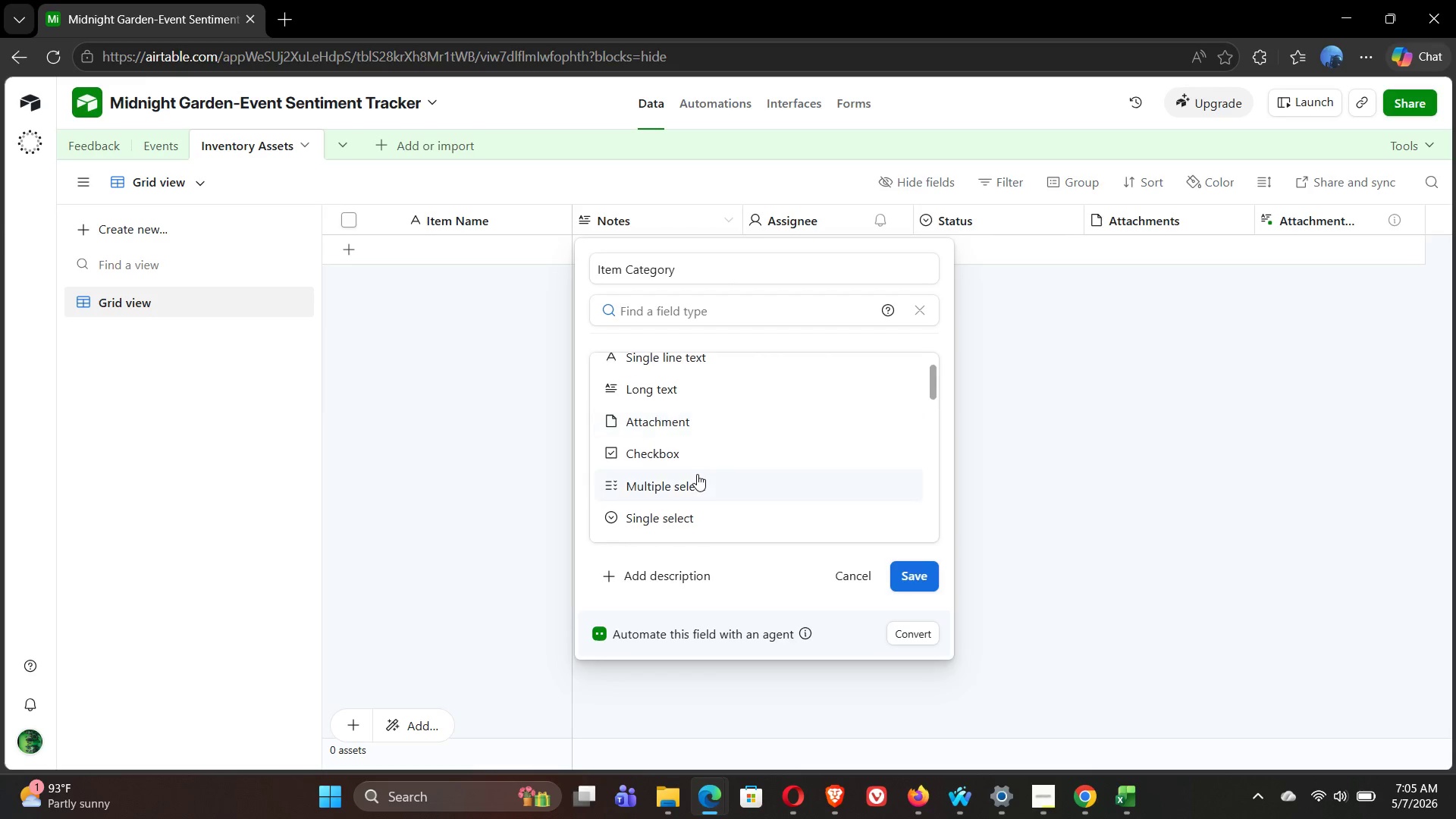 
left_click([684, 519])
 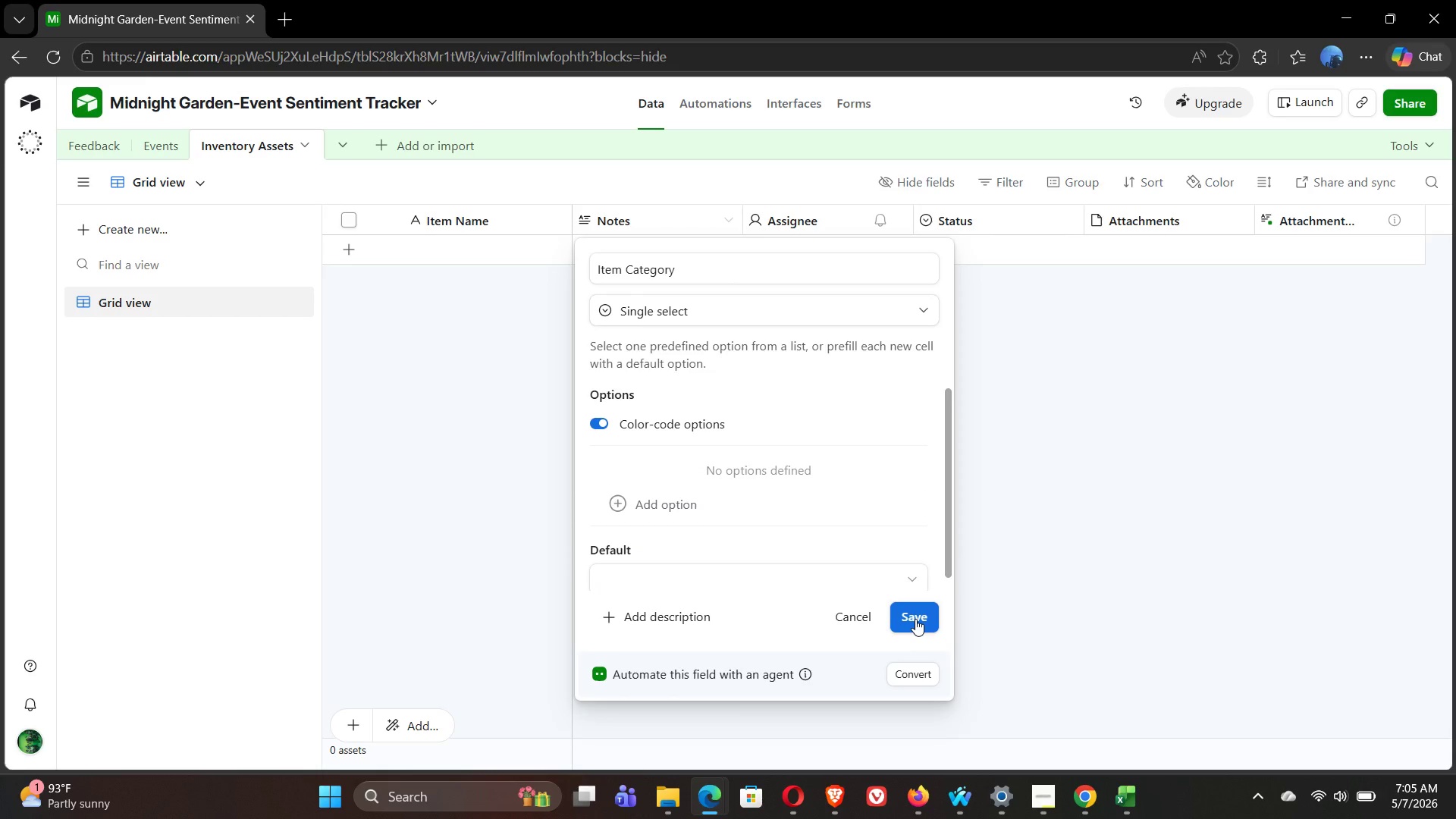 
wait(6.53)
 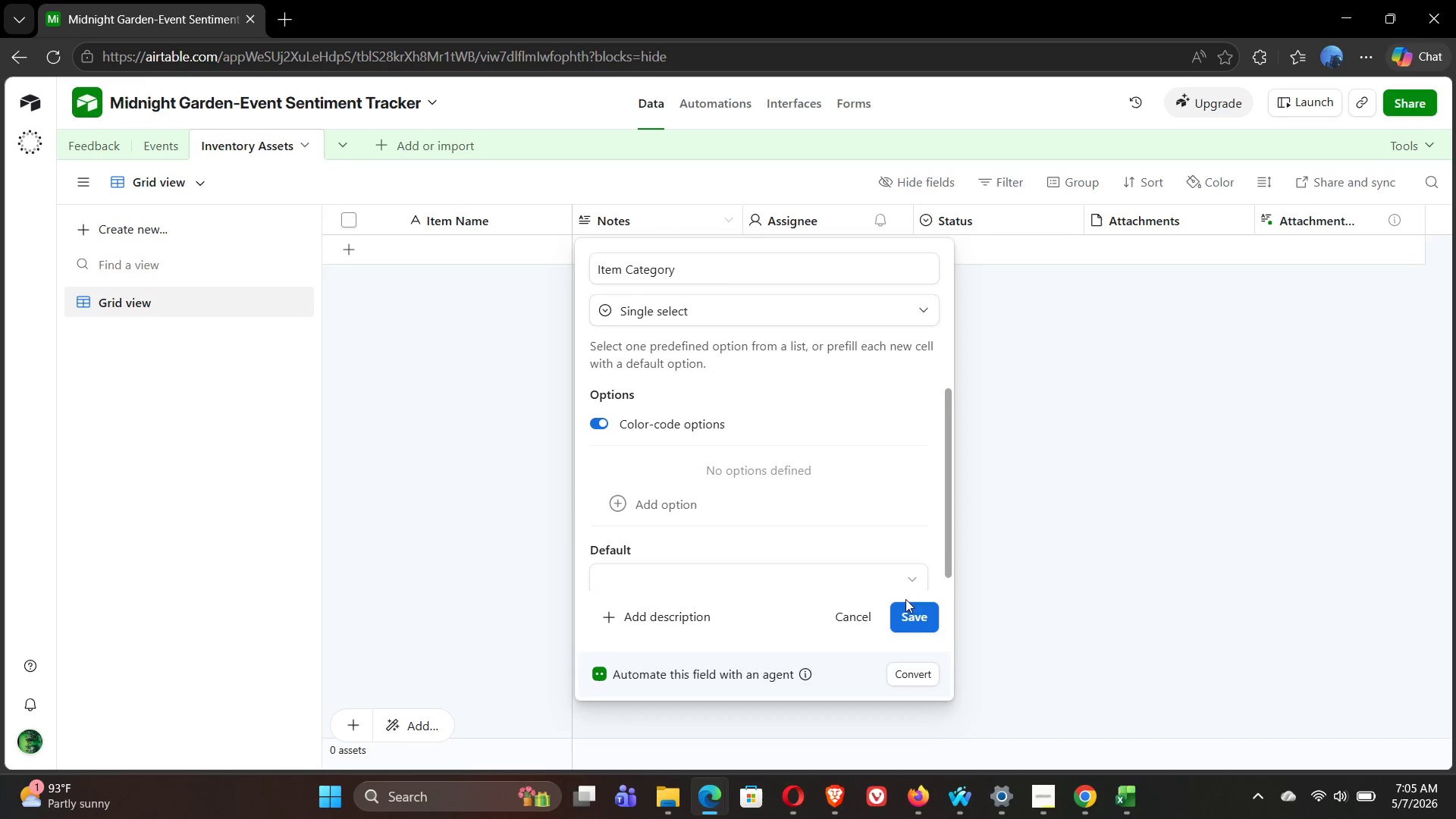 
left_click([915, 619])
 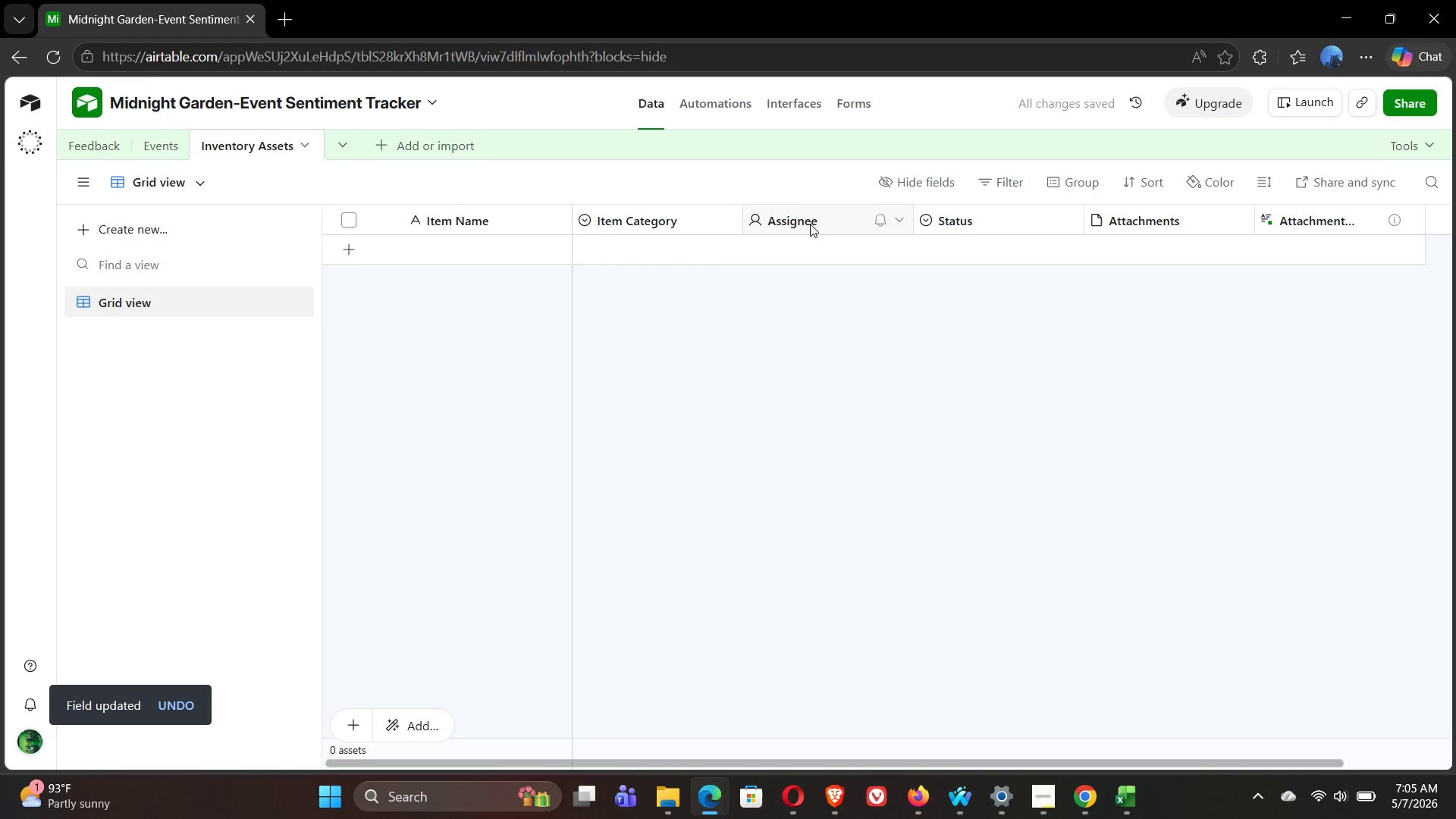 
double_click([806, 224])
 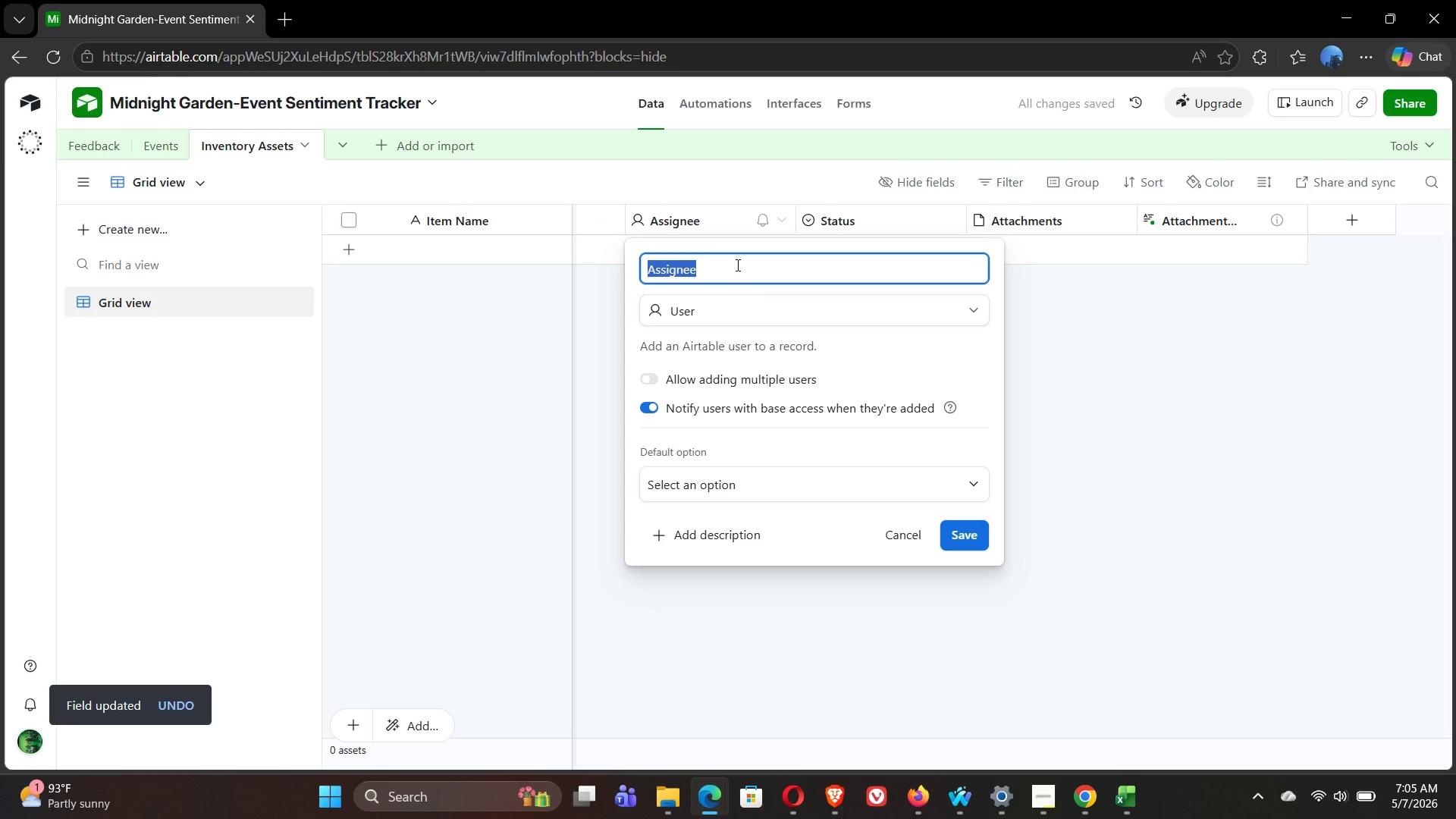 
type(Purchase)
 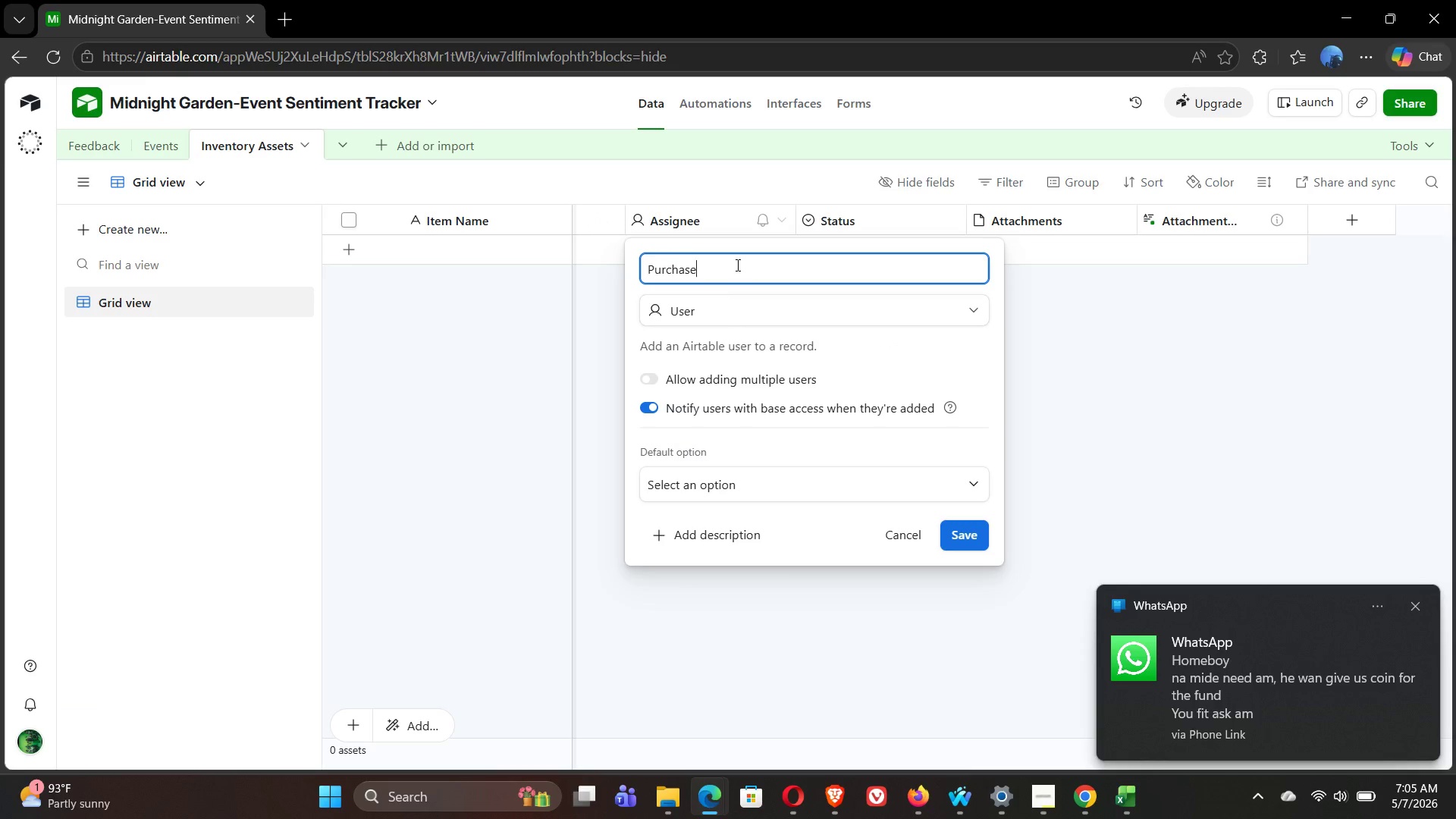 
wait(9.44)
 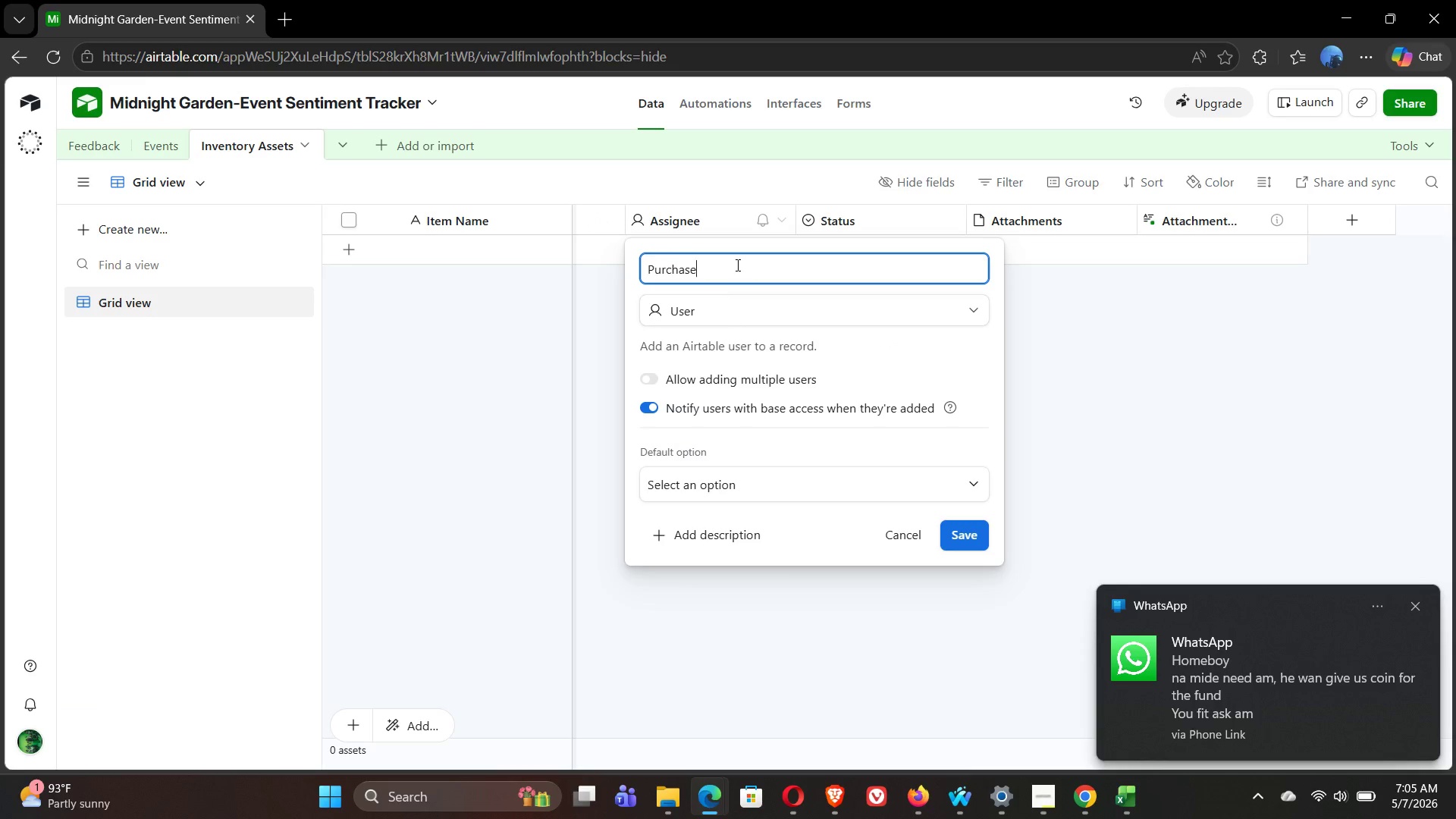 
type( Year)
 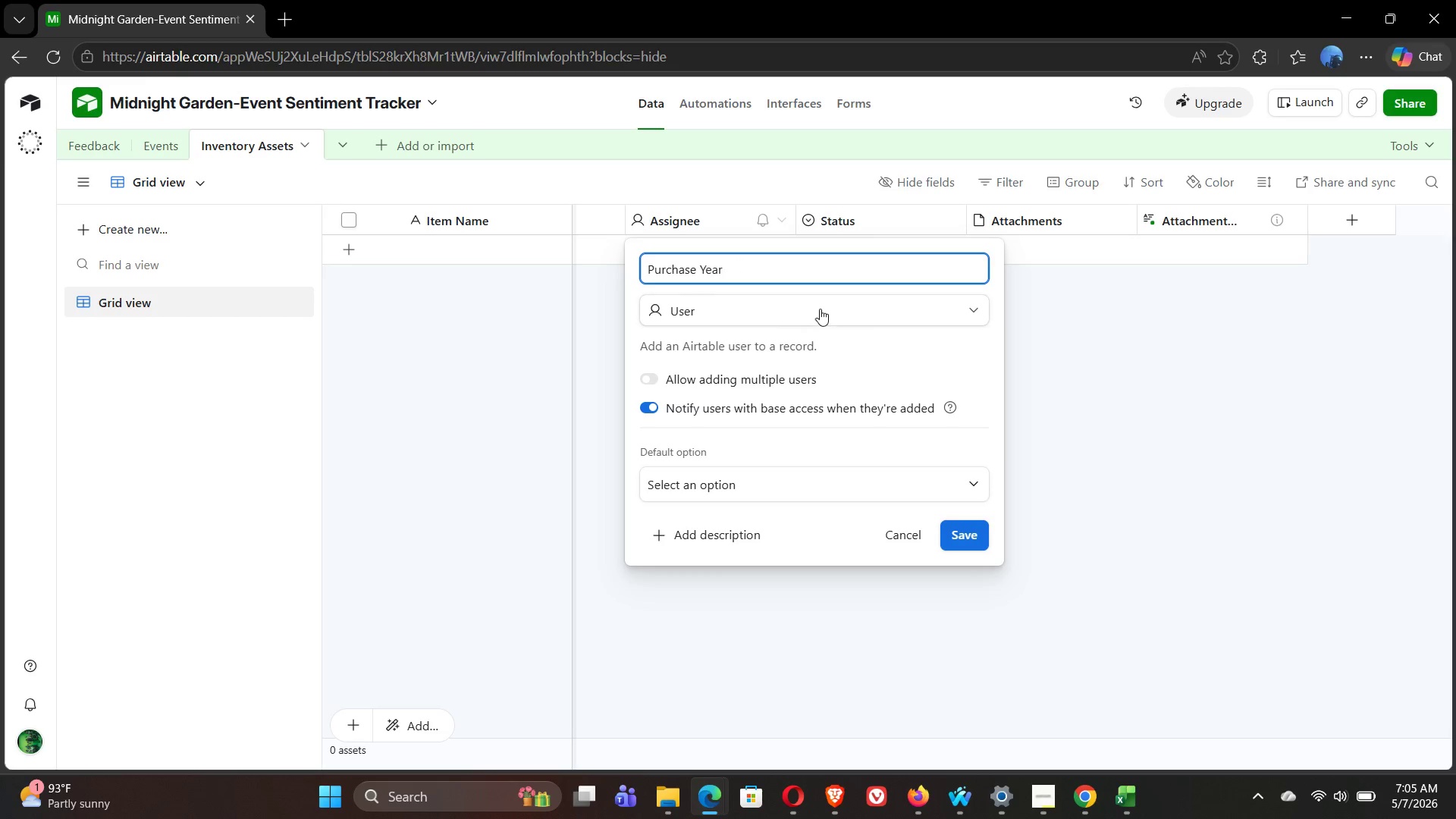 
left_click([842, 310])
 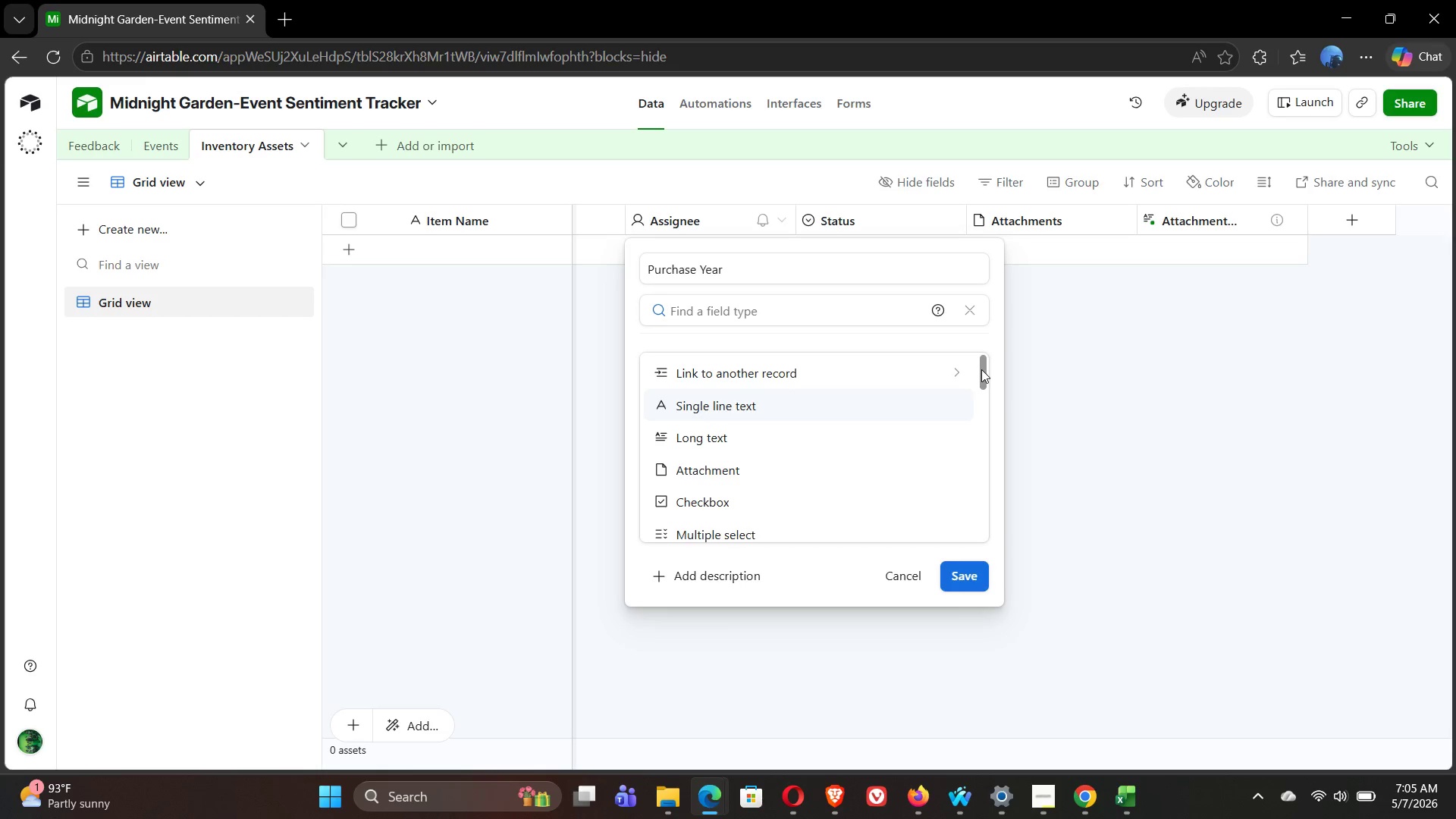 
wait(11.95)
 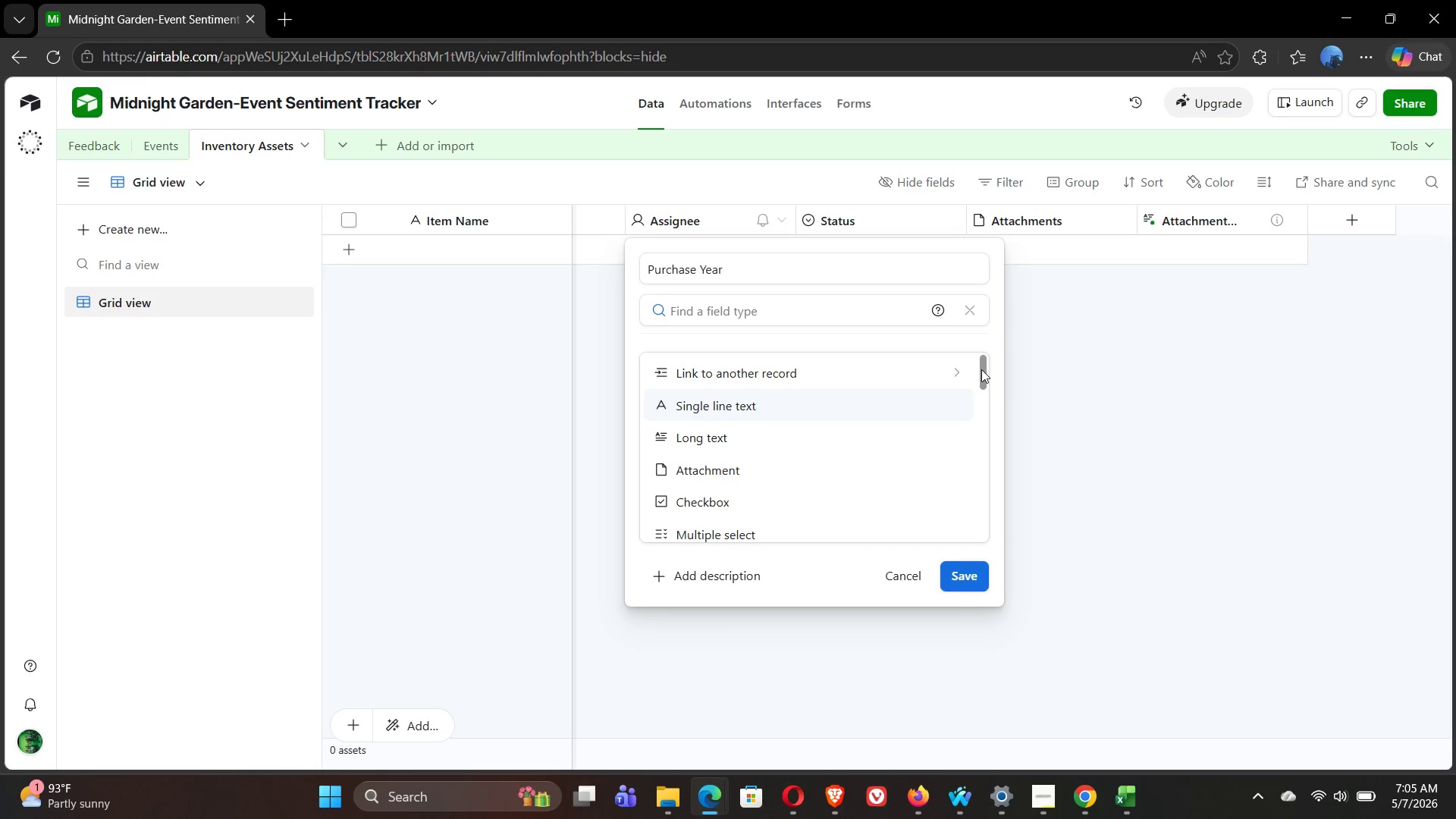 
type(u)
key(Backspace)
type(num)
 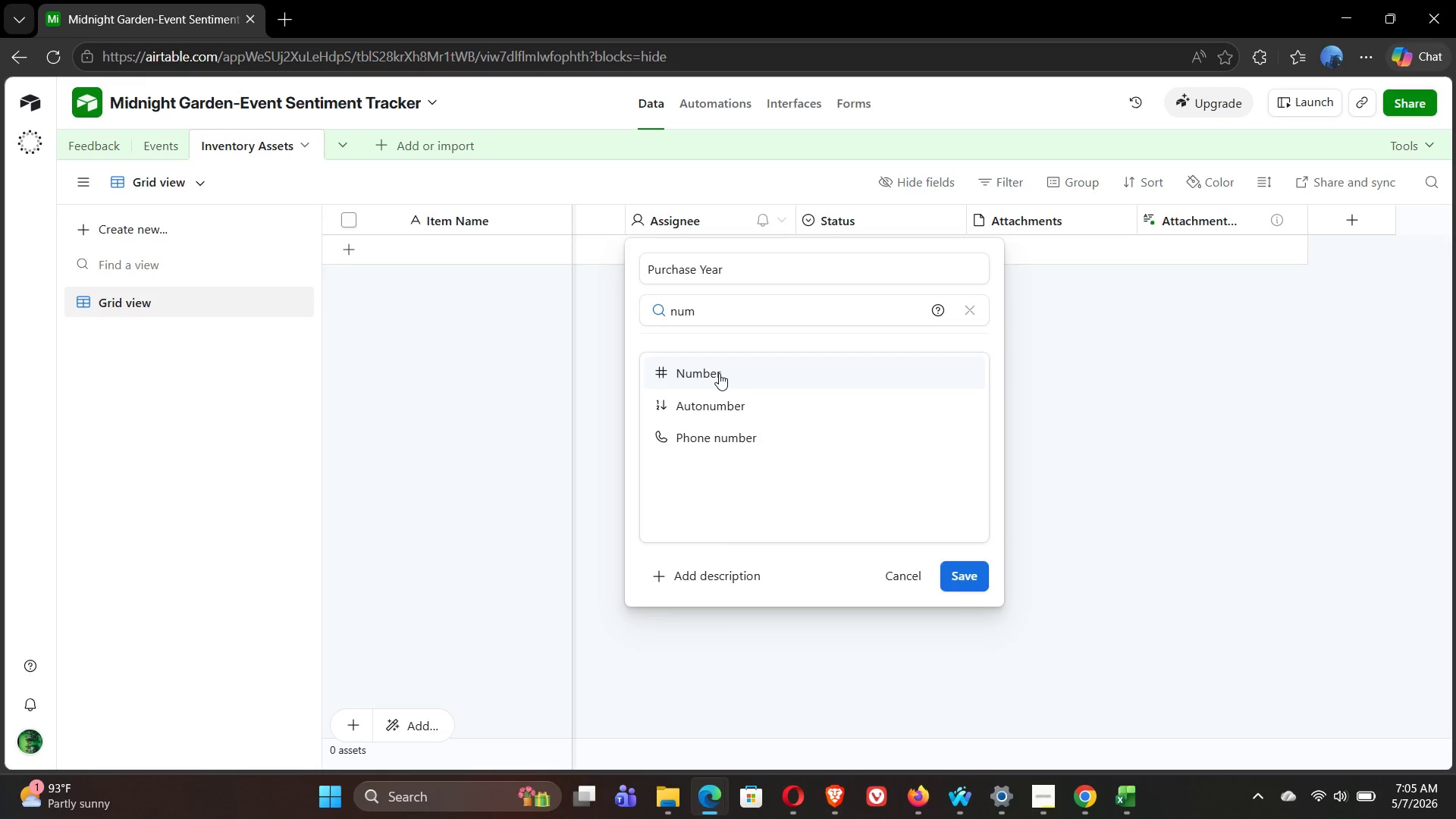 
left_click([719, 373])
 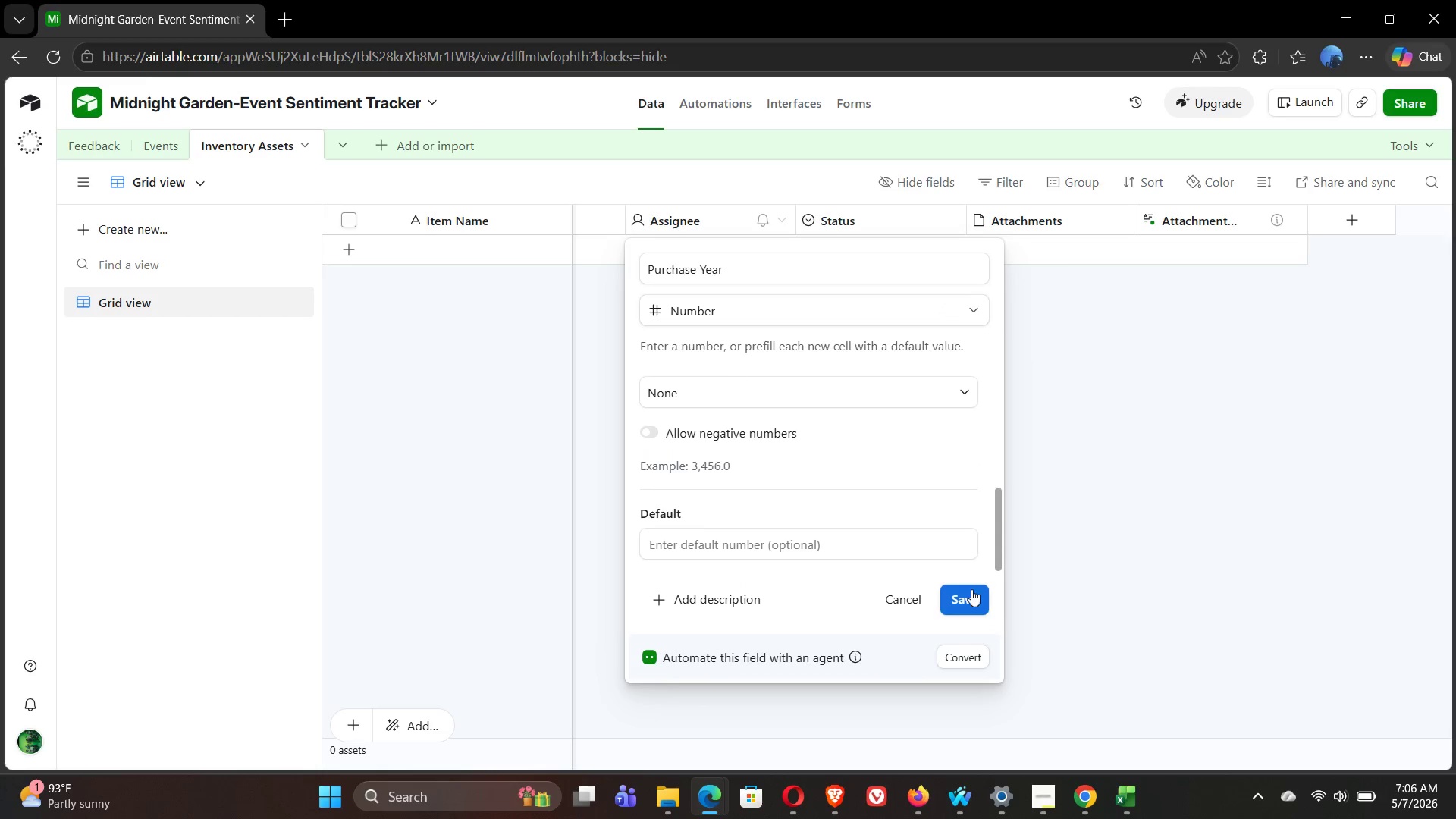 
wait(7.89)
 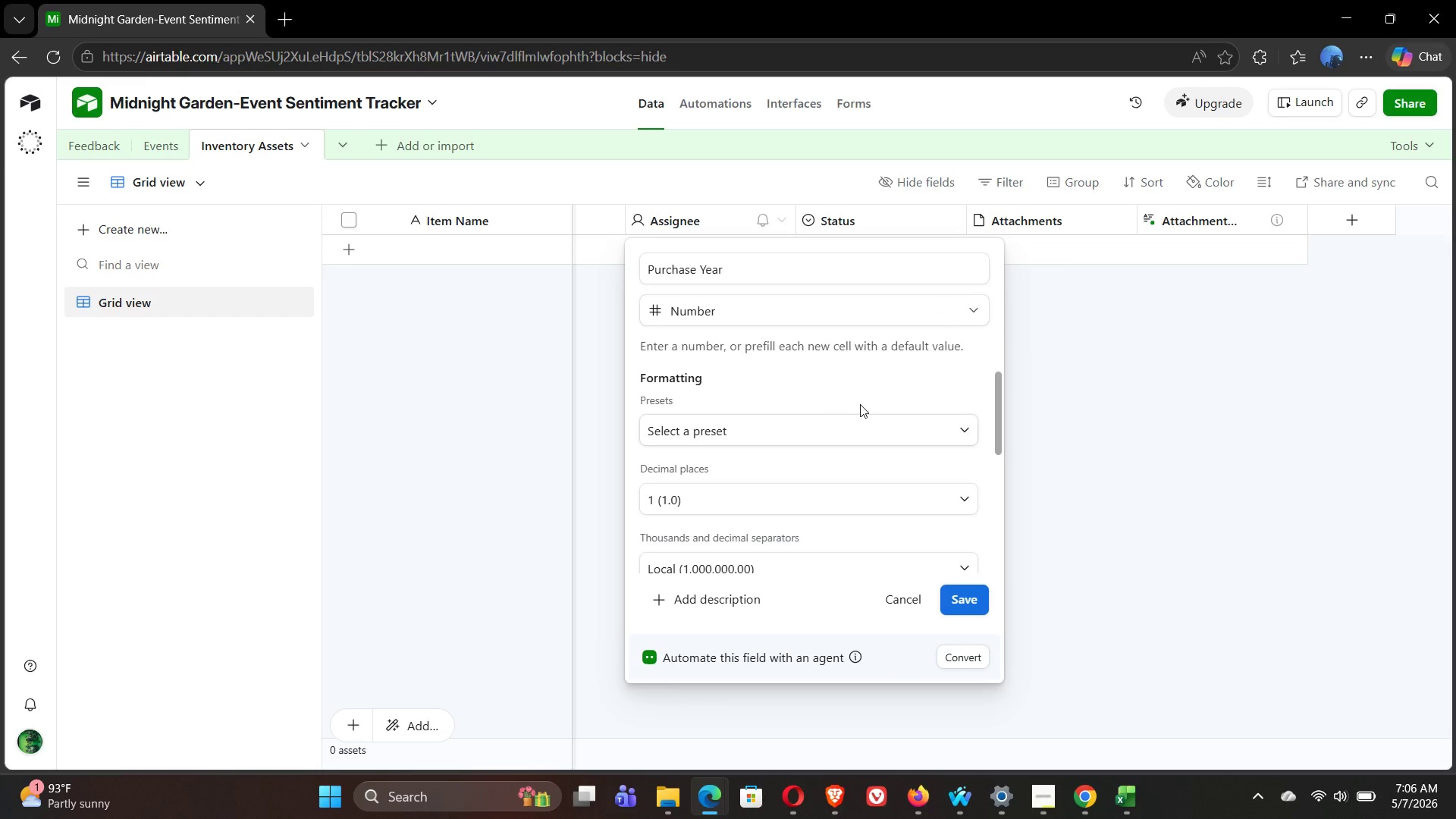 
left_click([971, 600])
 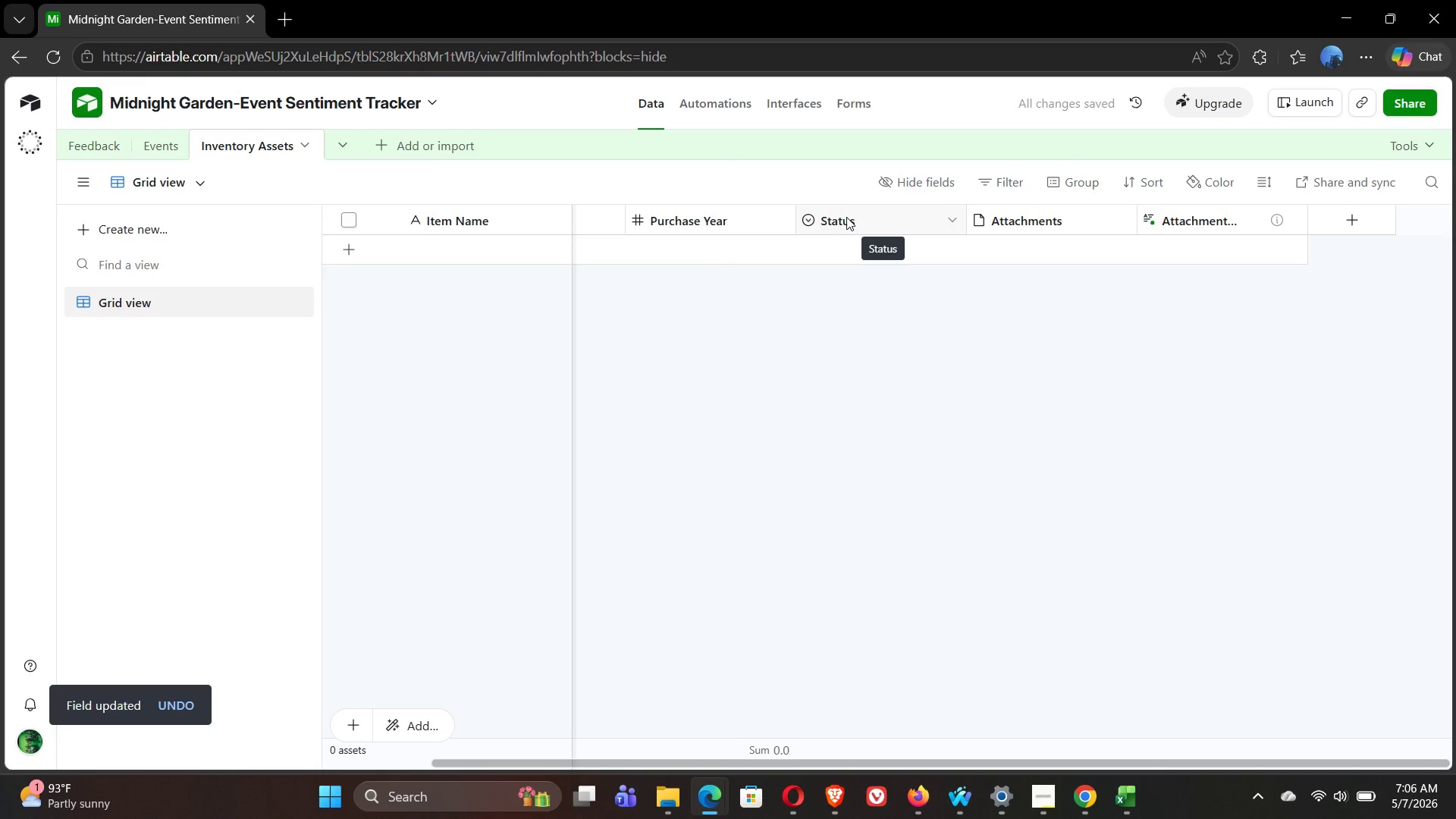 
wait(7.27)
 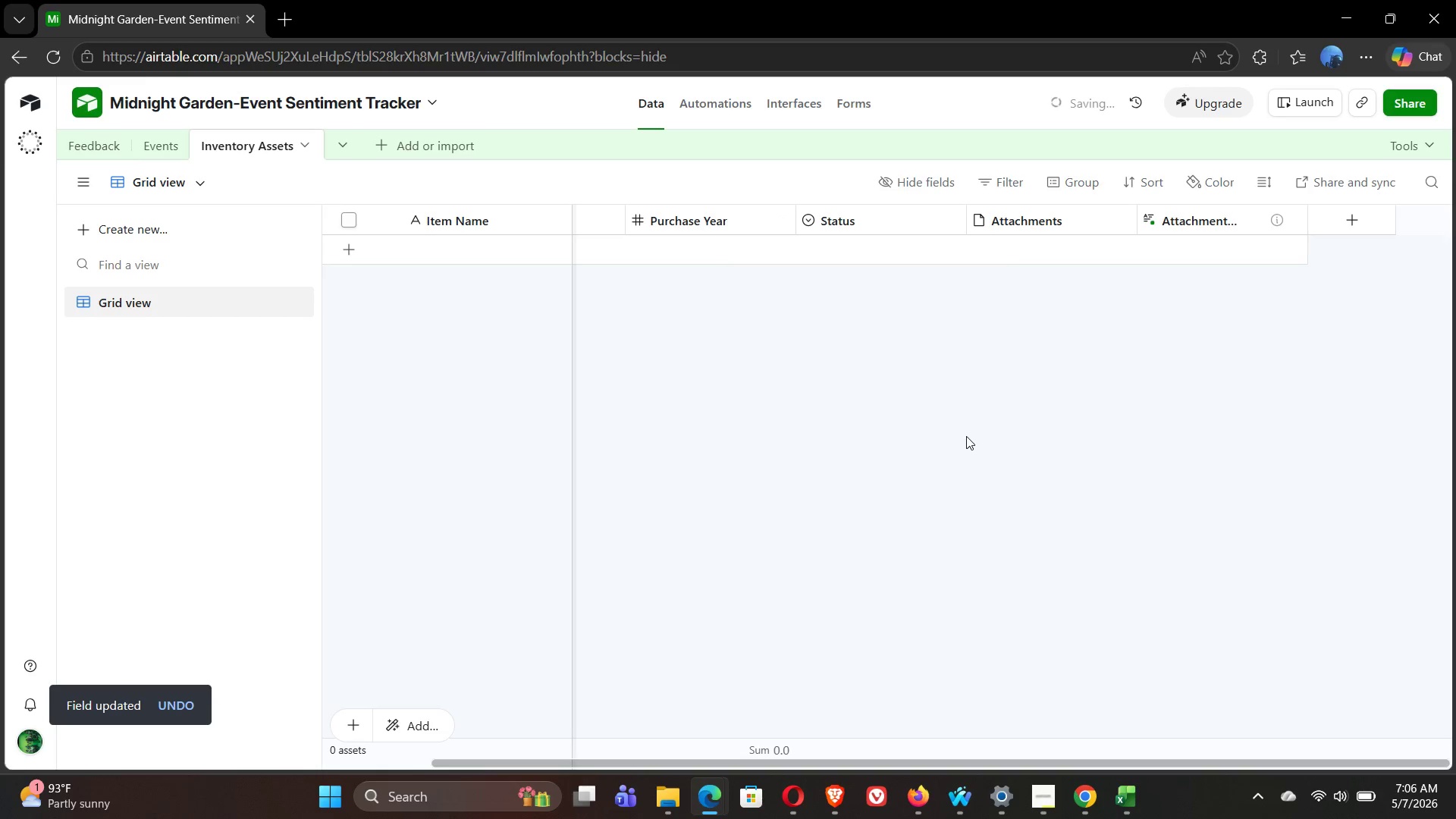 
double_click([846, 217])
 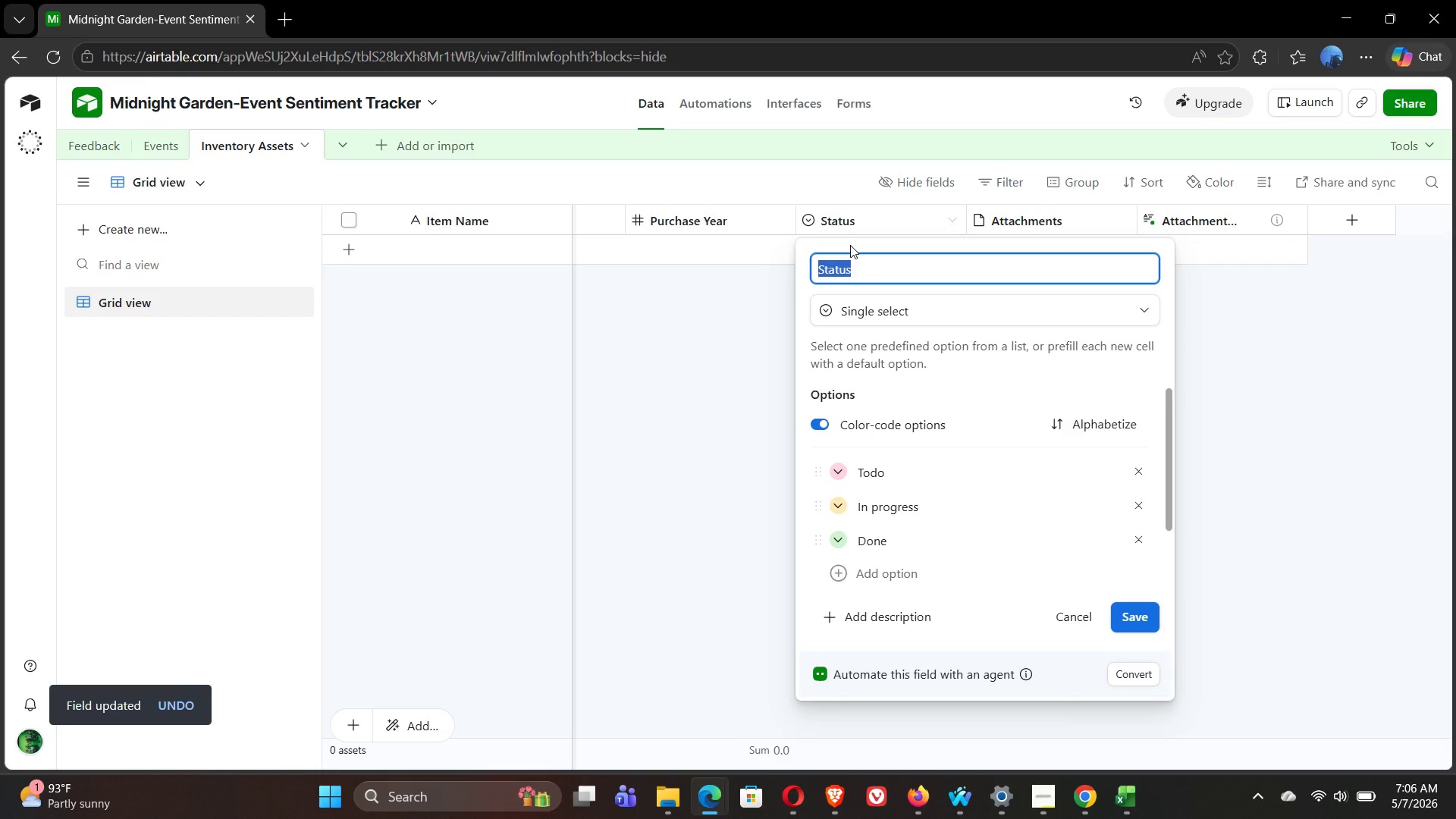 
type(Feedback Mn)
key(Backspace)
type(entions)
 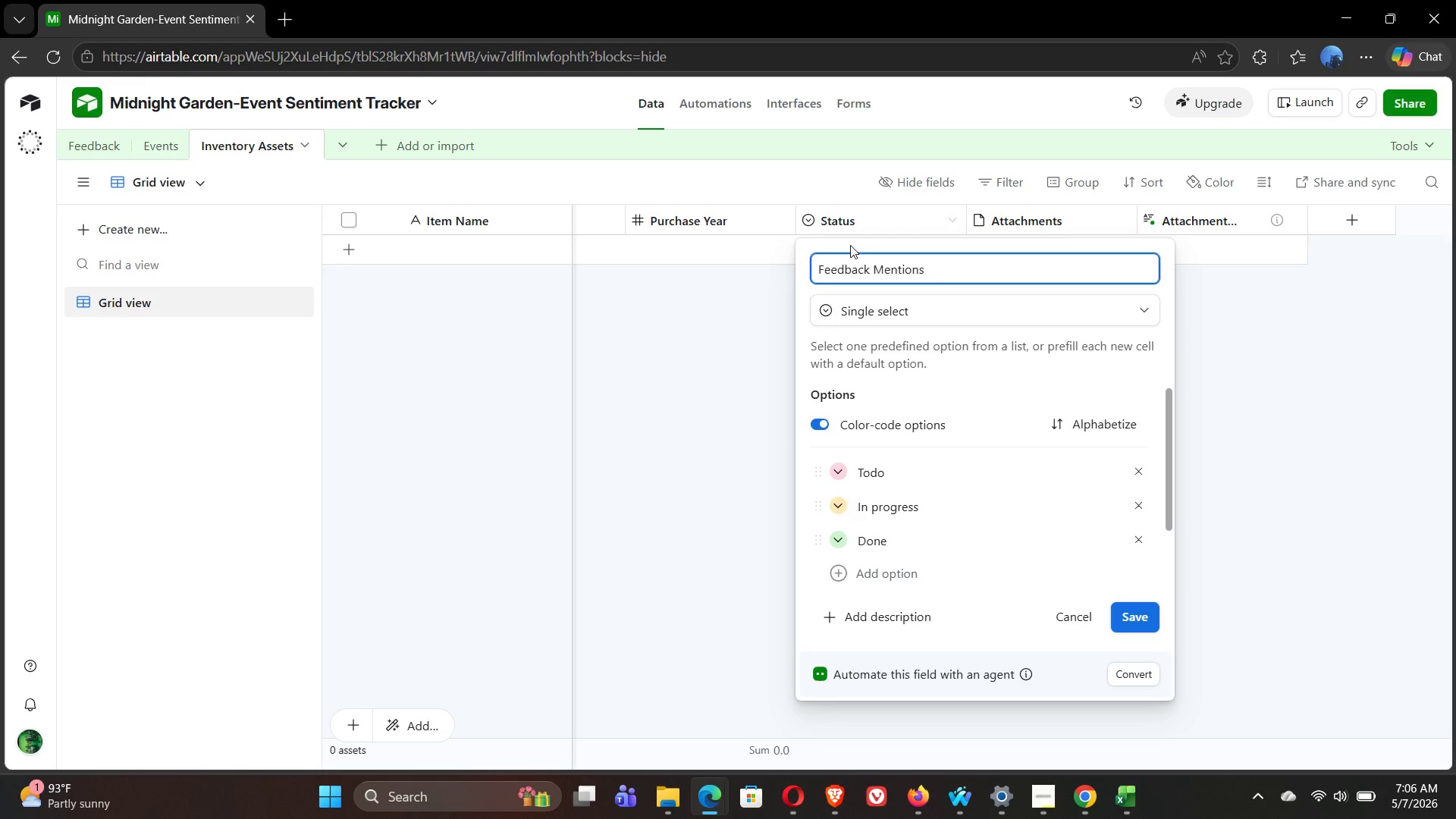 
left_click([946, 313])
 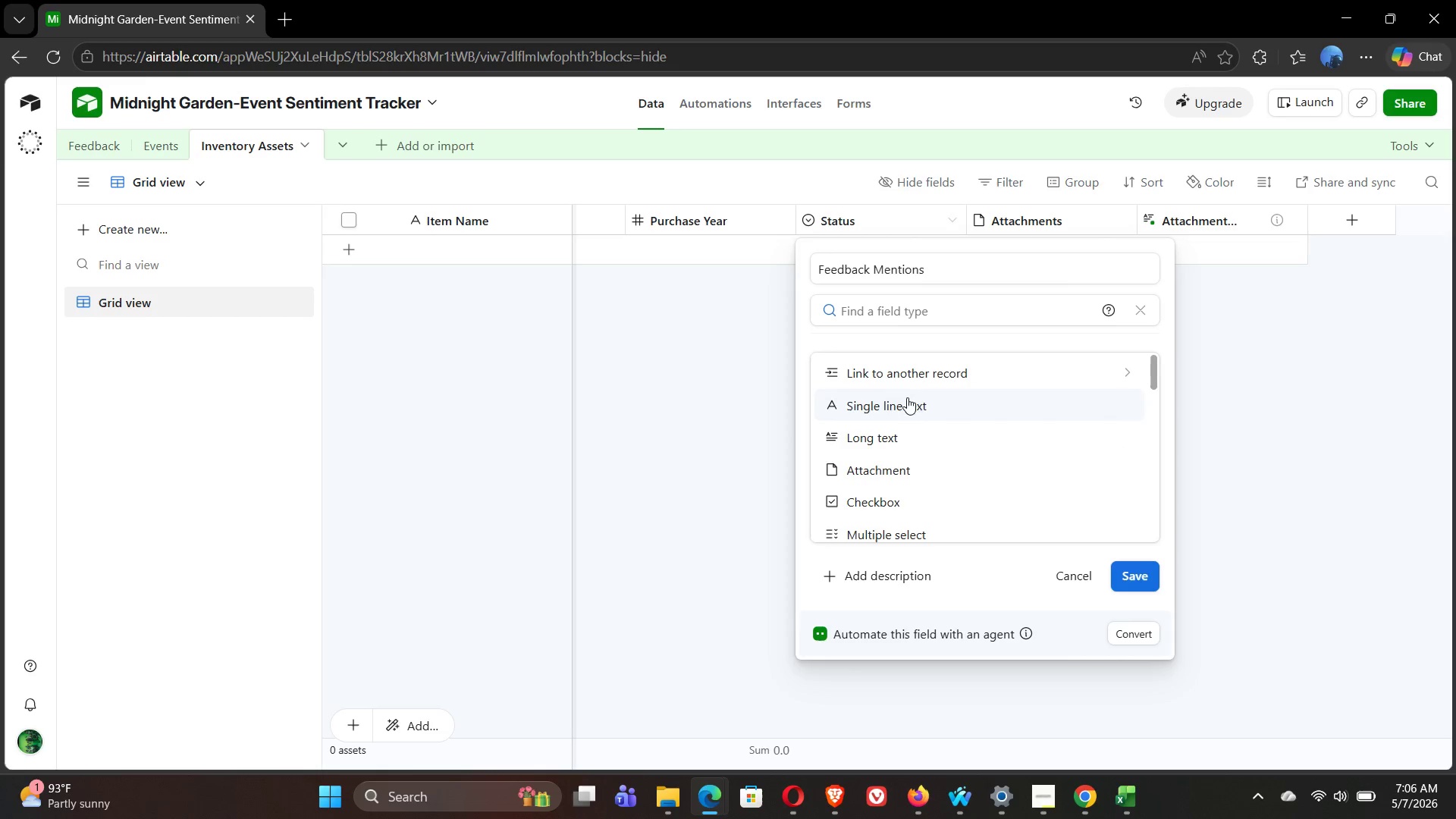 
left_click([907, 410])
 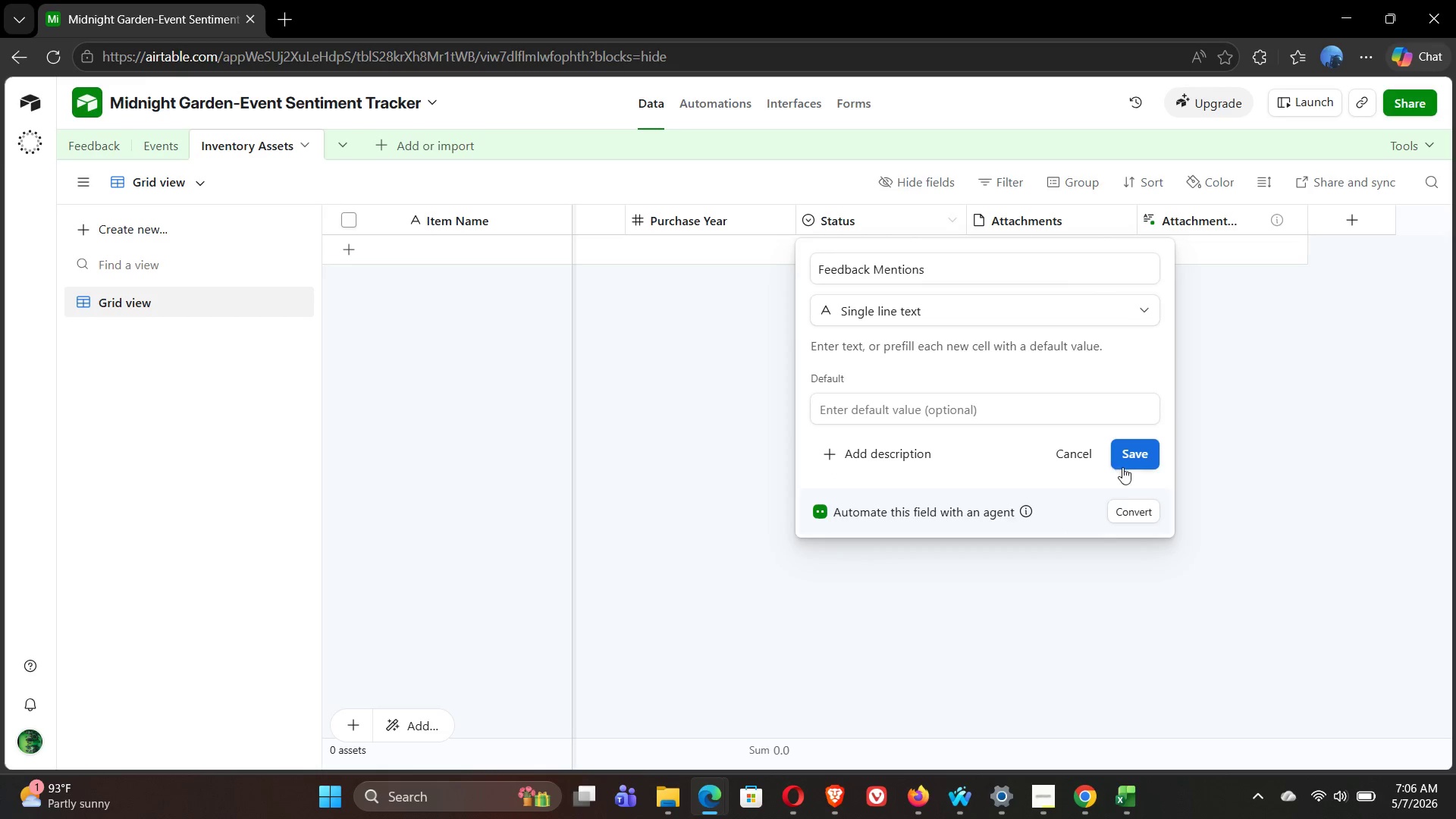 
left_click([1131, 463])
 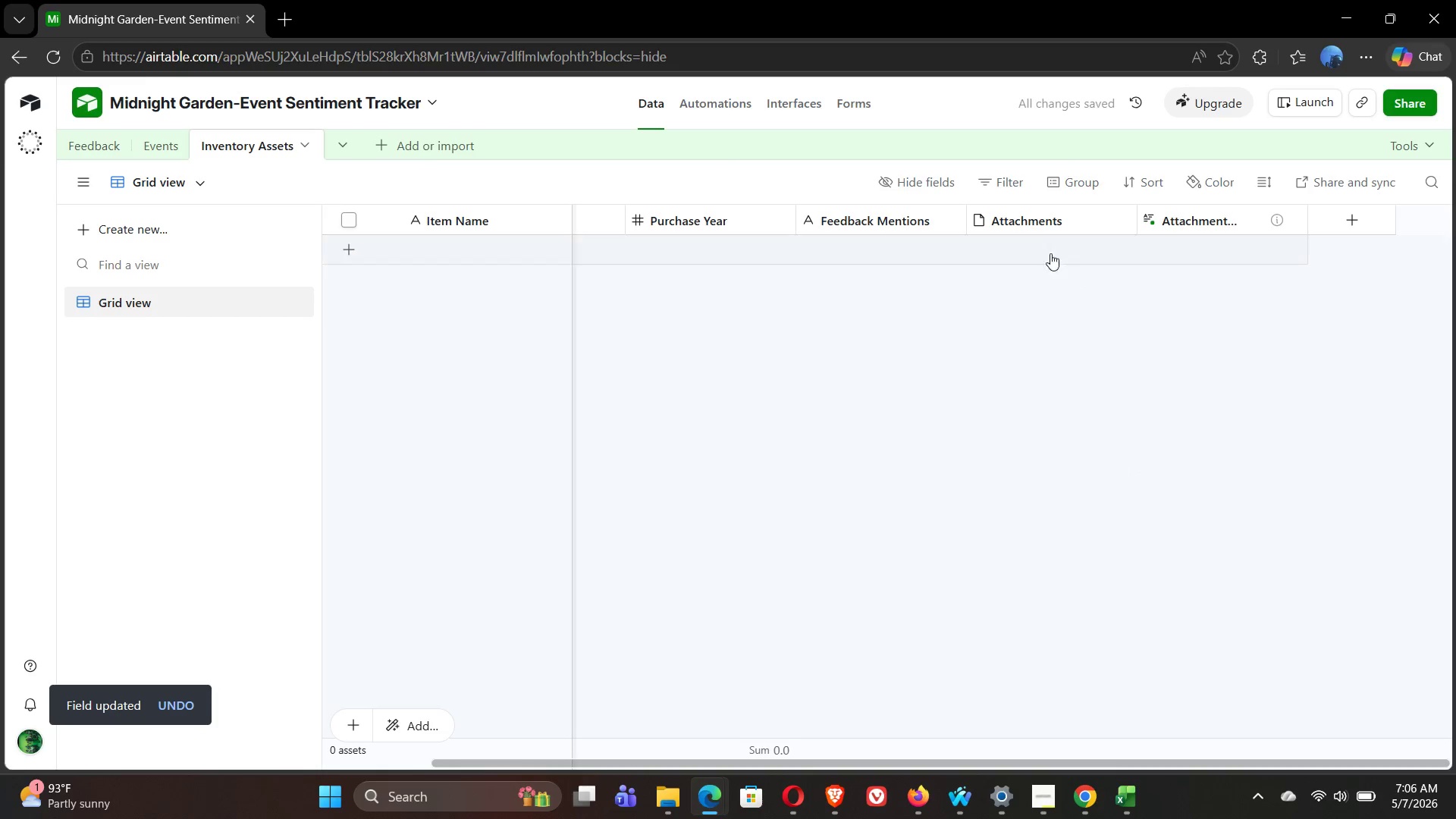 
double_click([1027, 218])
 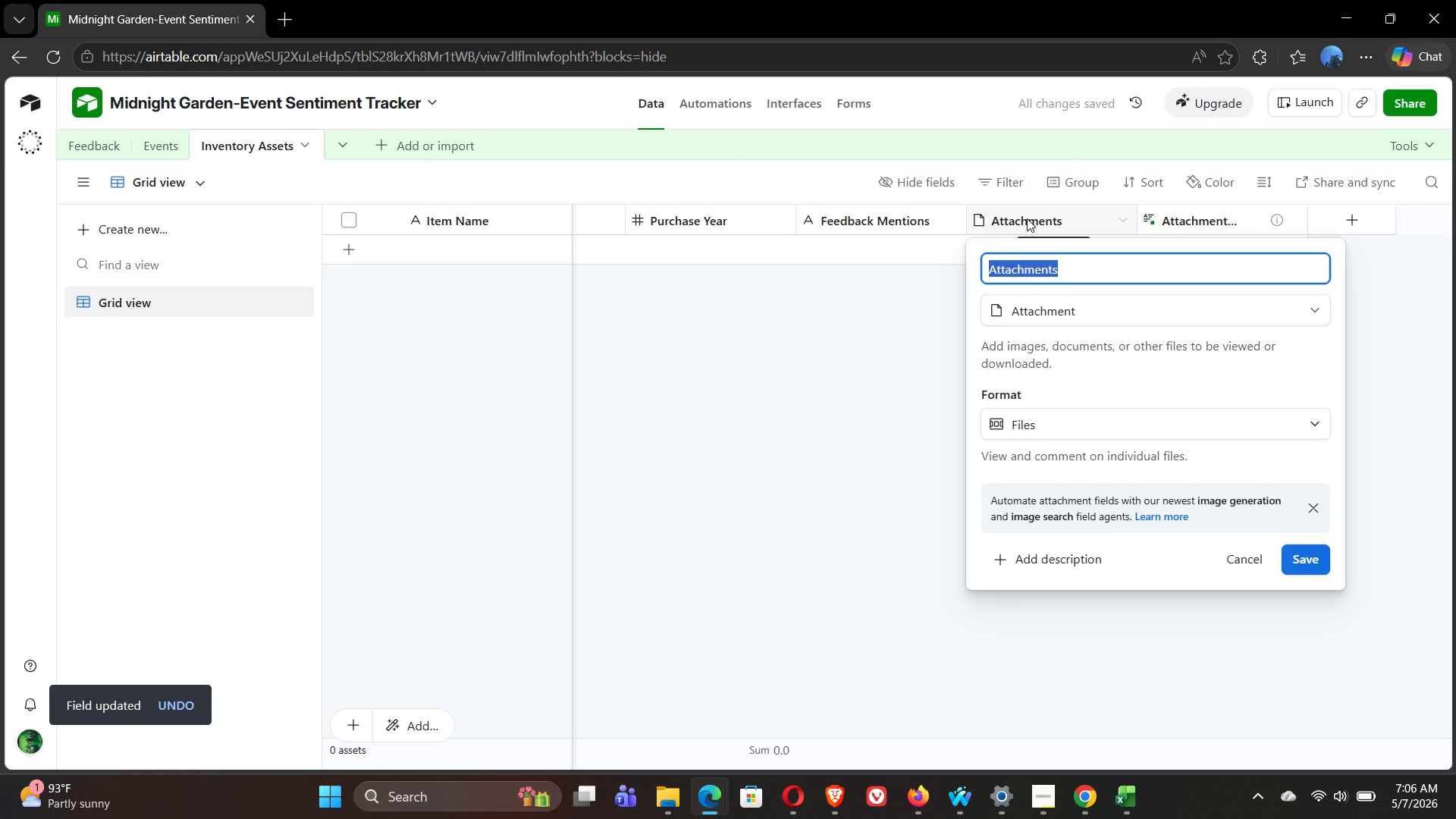 
type(Event Used in)
 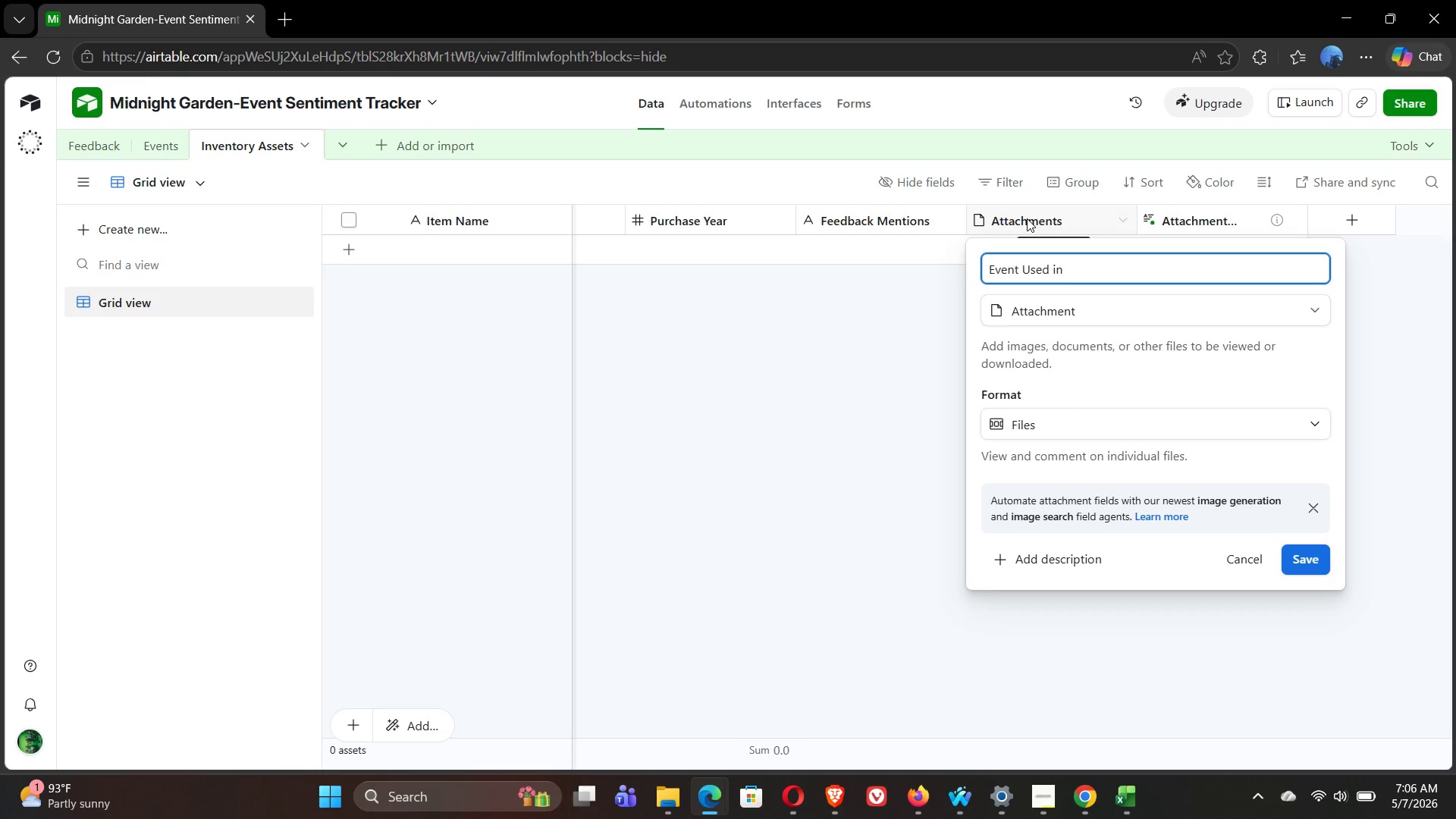 
left_click([1152, 312])
 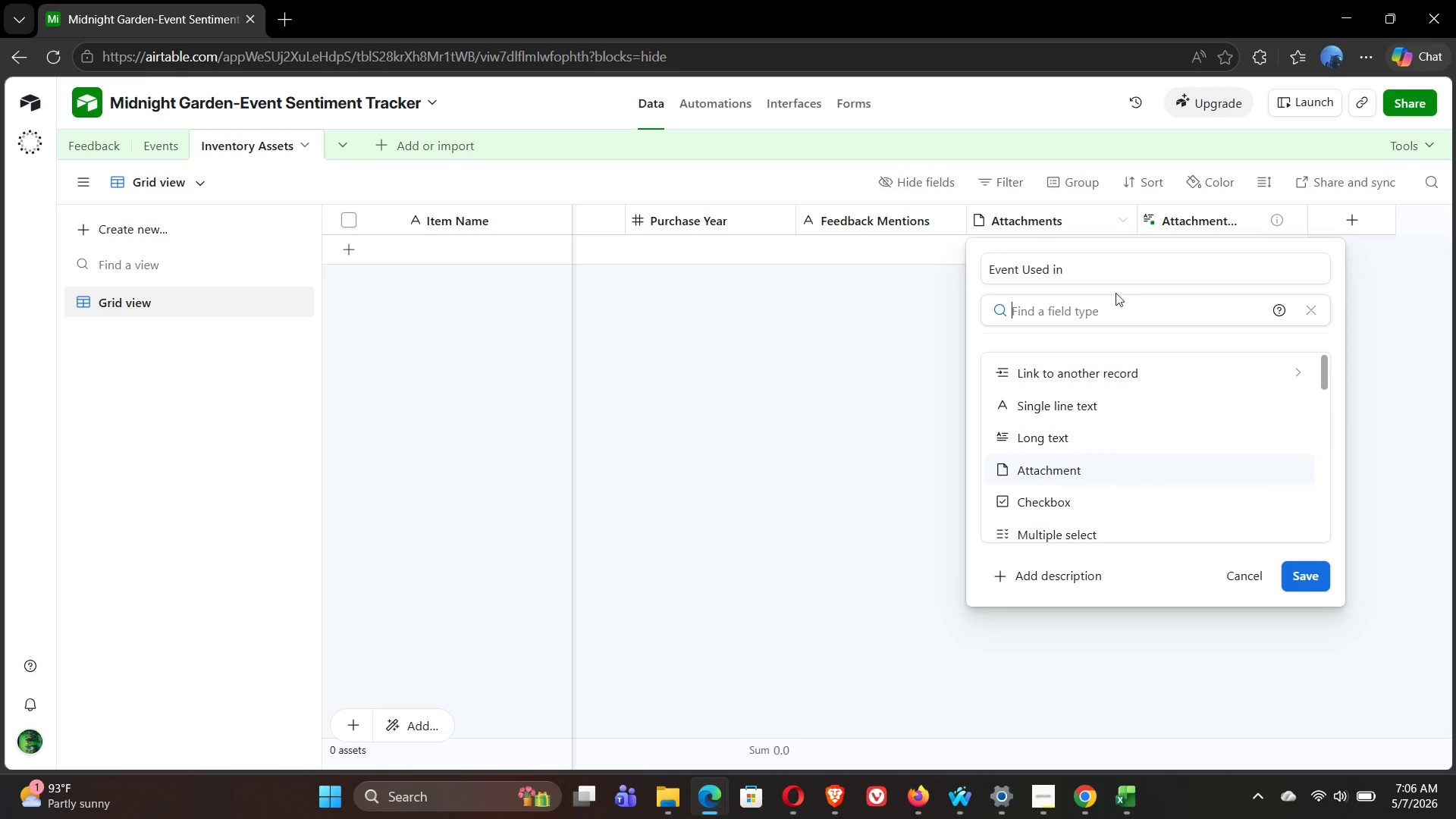 
left_click([1076, 265])
 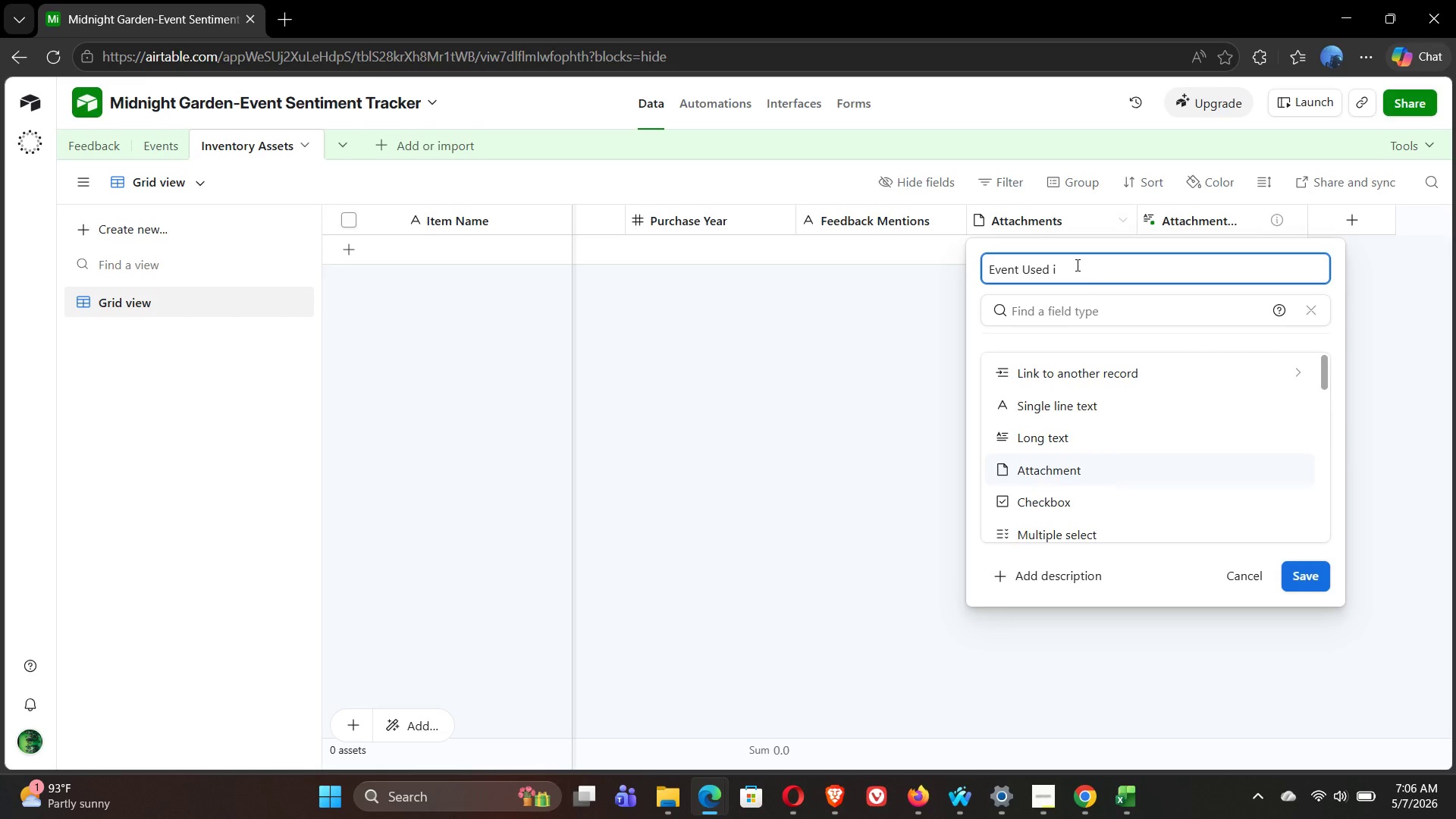 
key(Backspace)
key(Backspace)
type(In)
 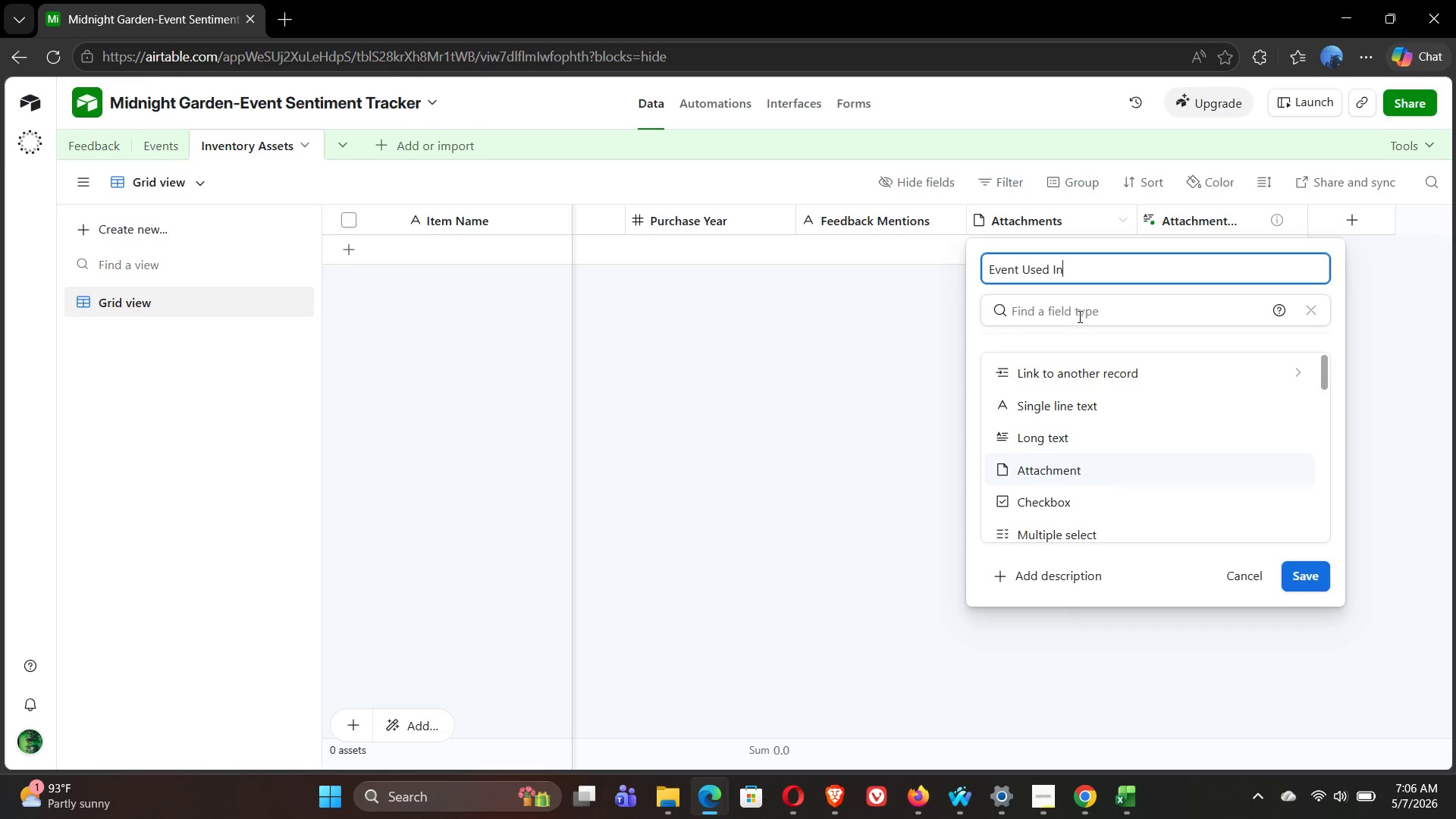 
left_click([1079, 318])
 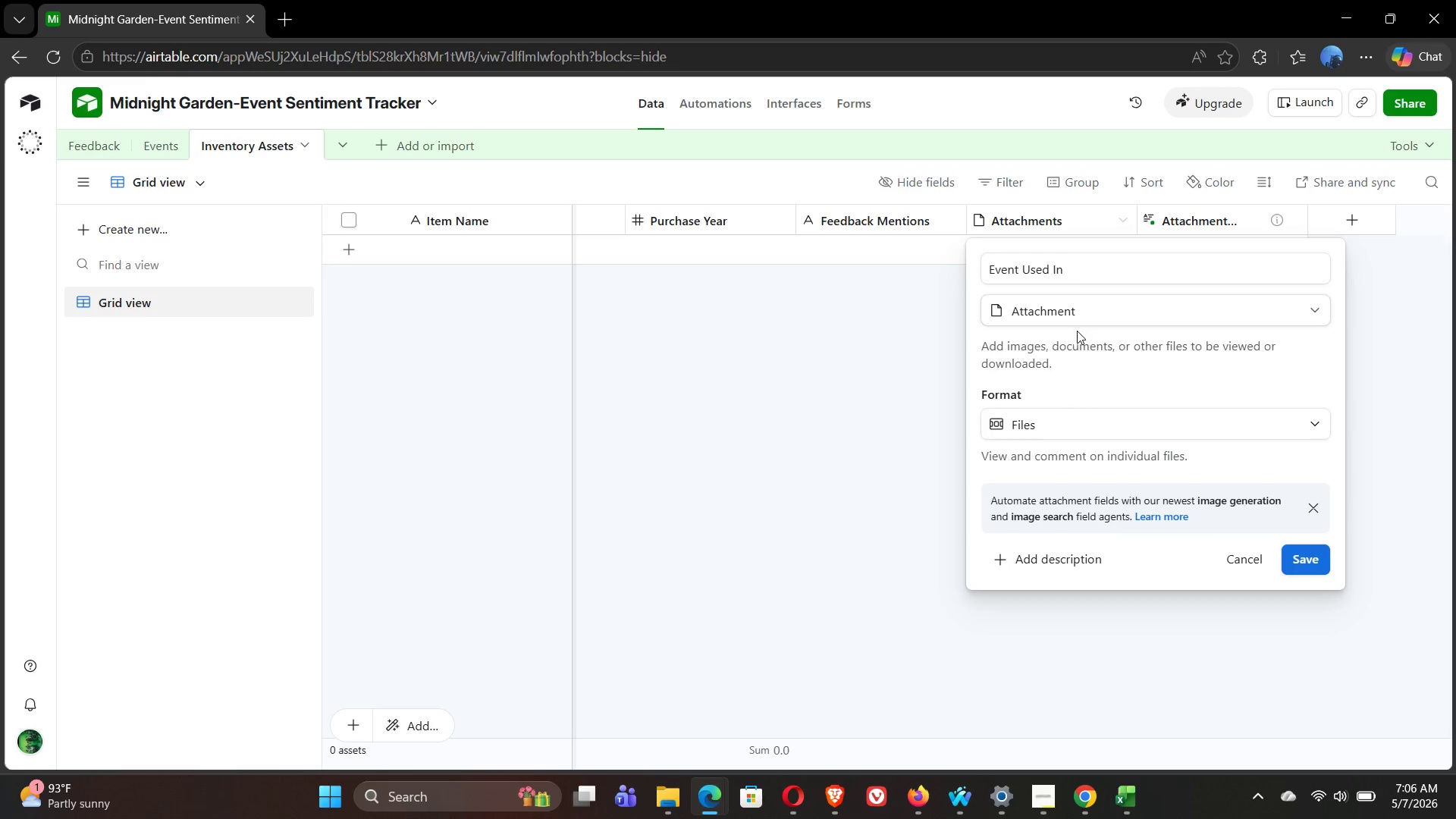 
left_click([1081, 308])
 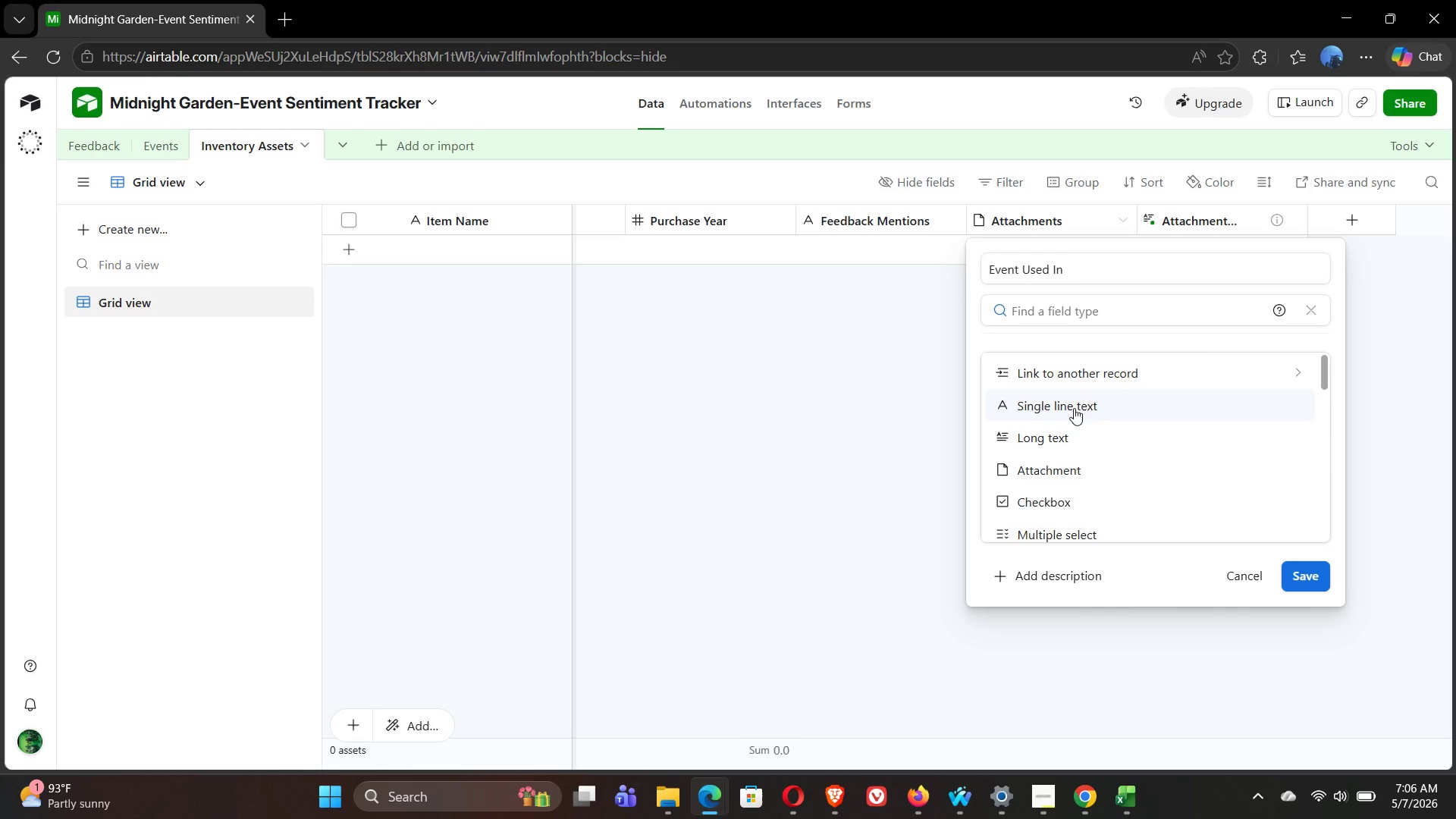 
left_click([1074, 409])
 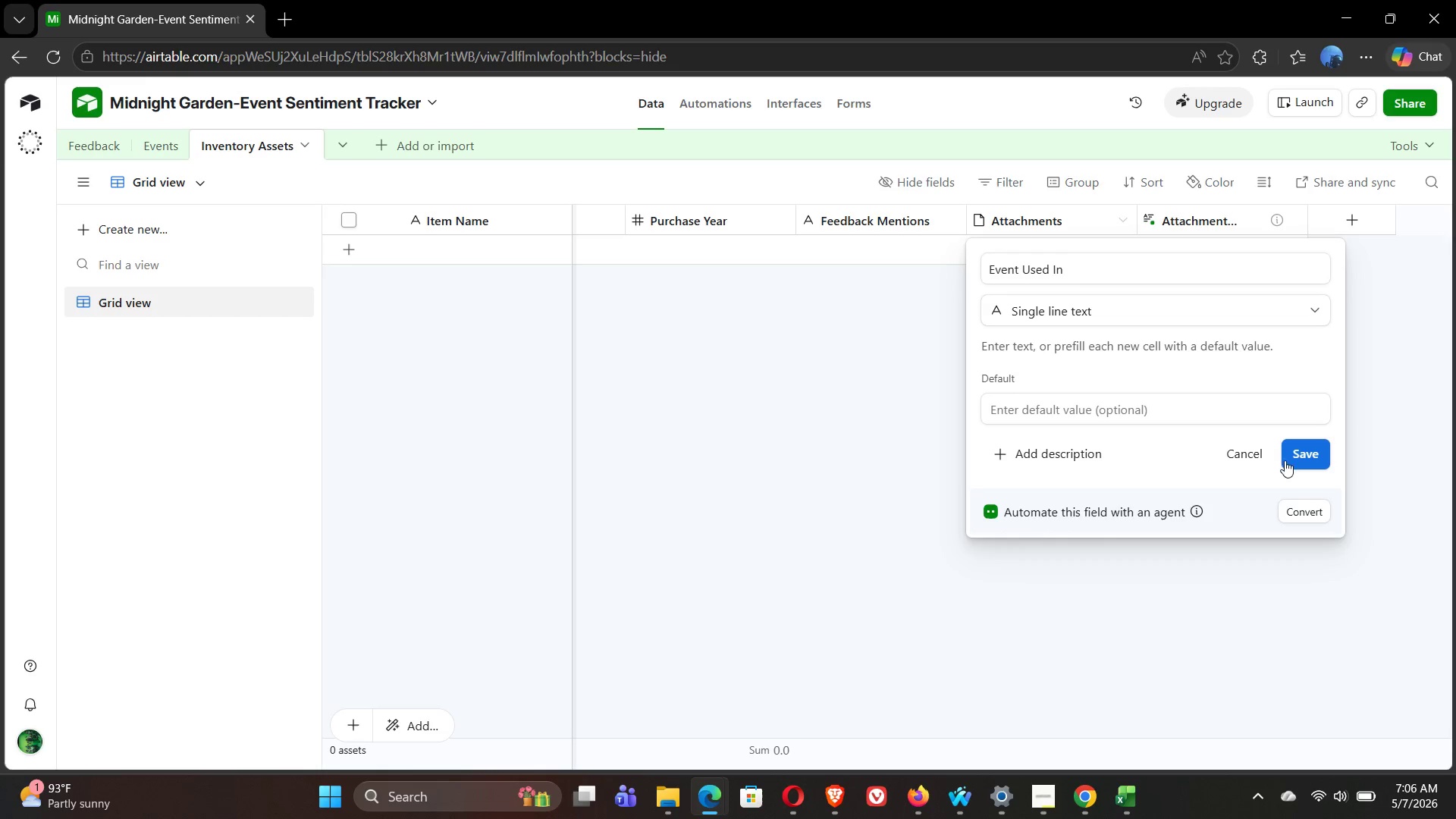 
left_click([1299, 458])
 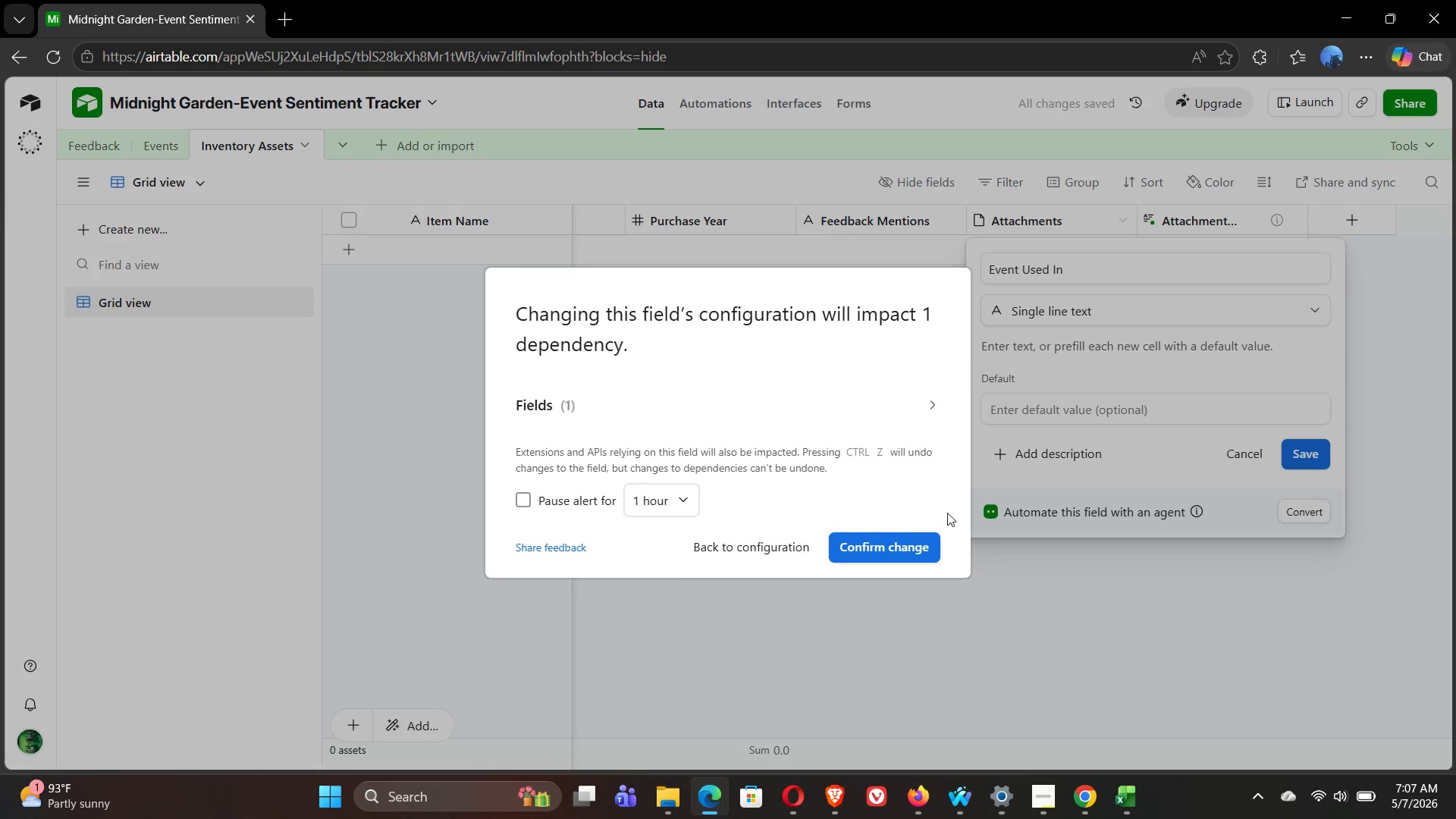 
left_click([897, 545])
 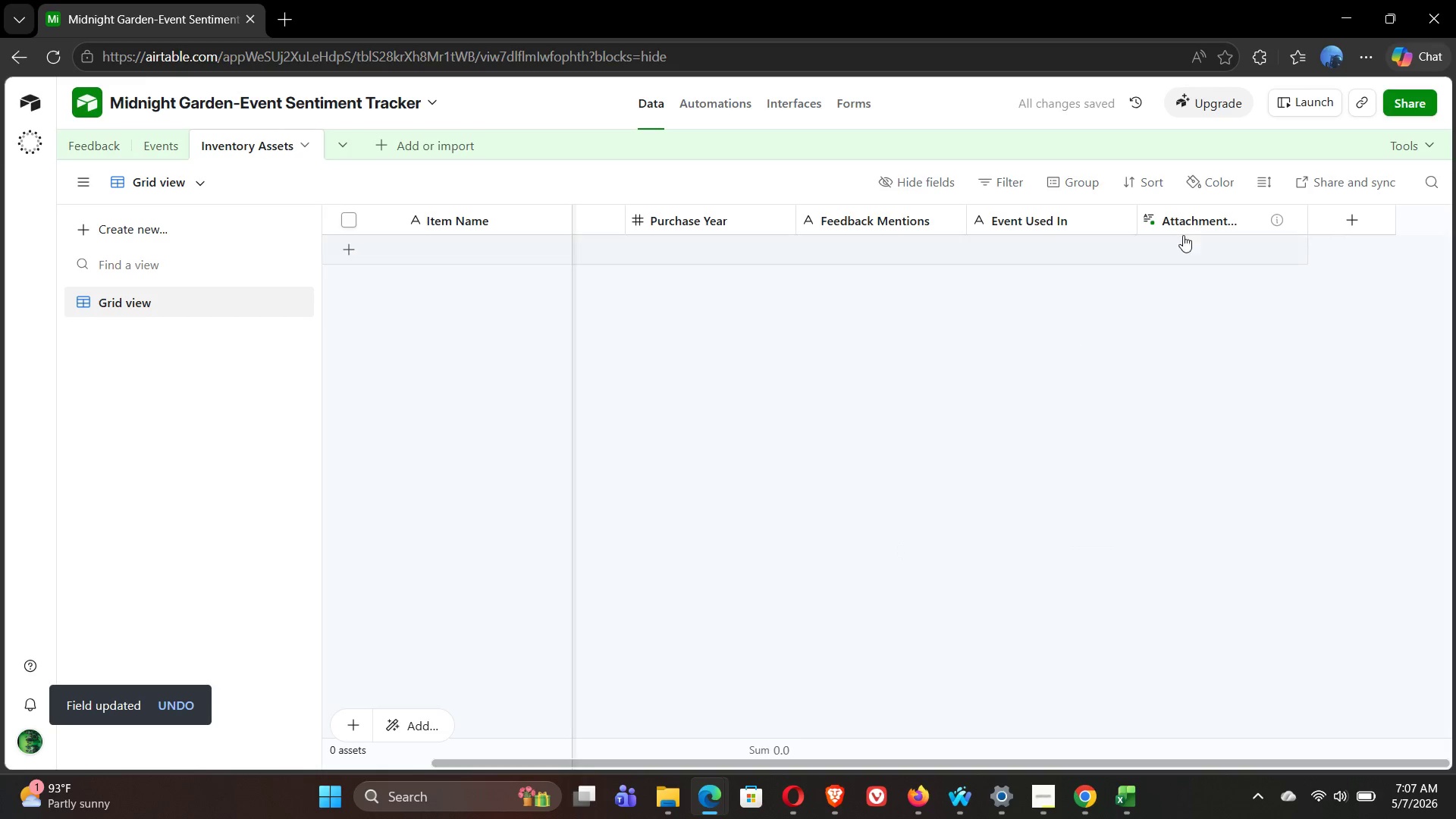 
left_click([1232, 218])
 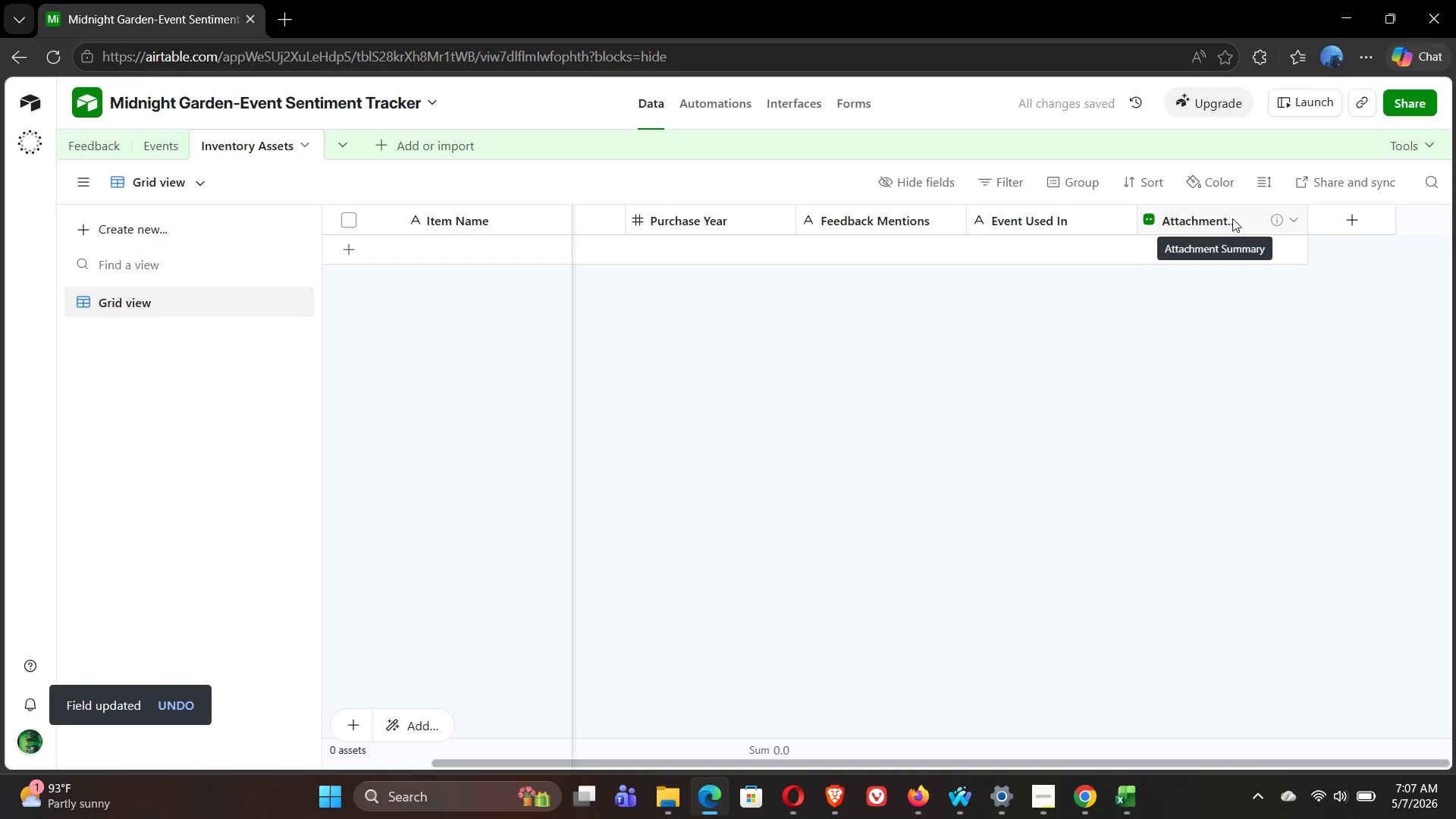 
right_click([1232, 218])
 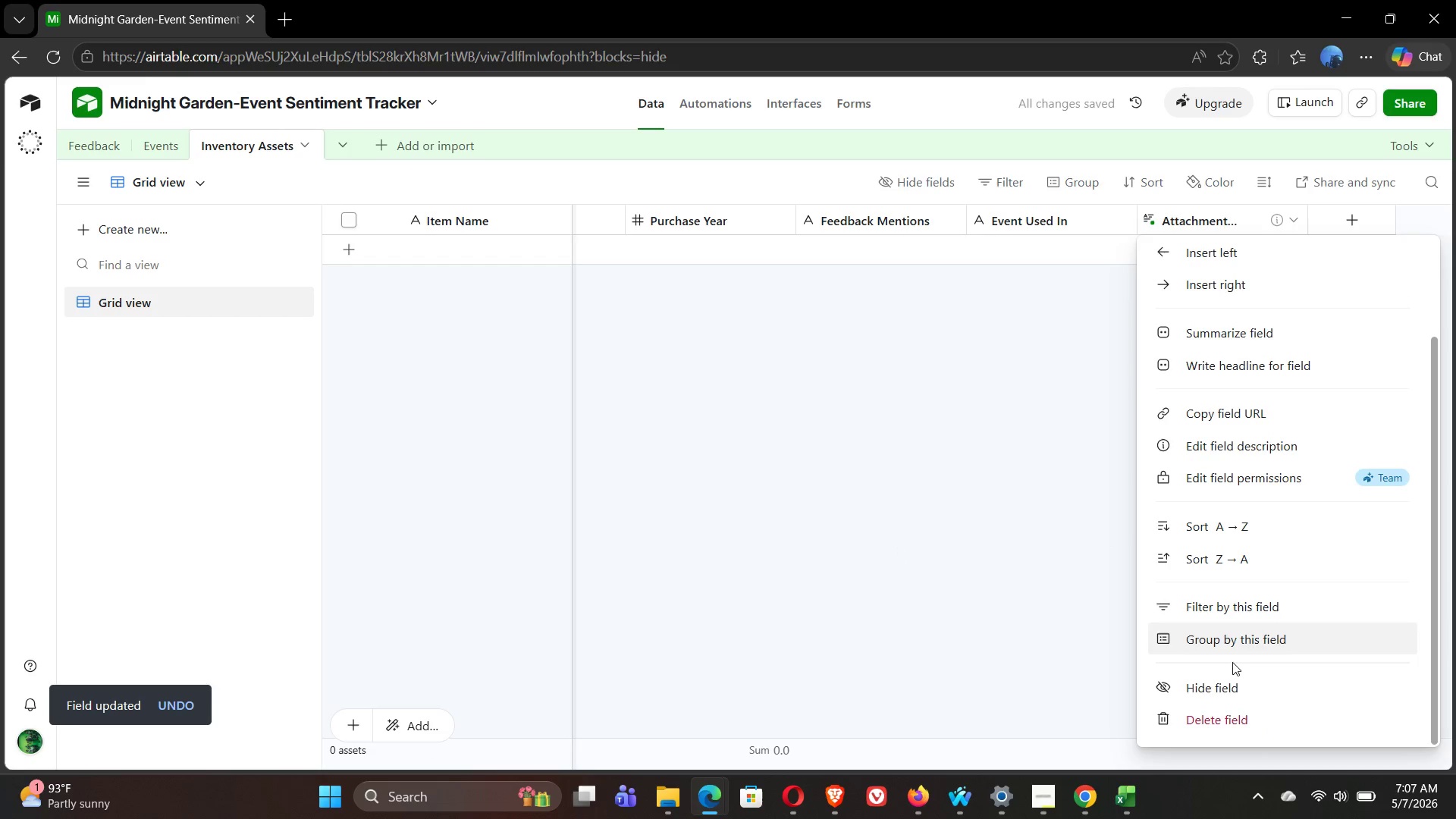 
left_click([1235, 715])
 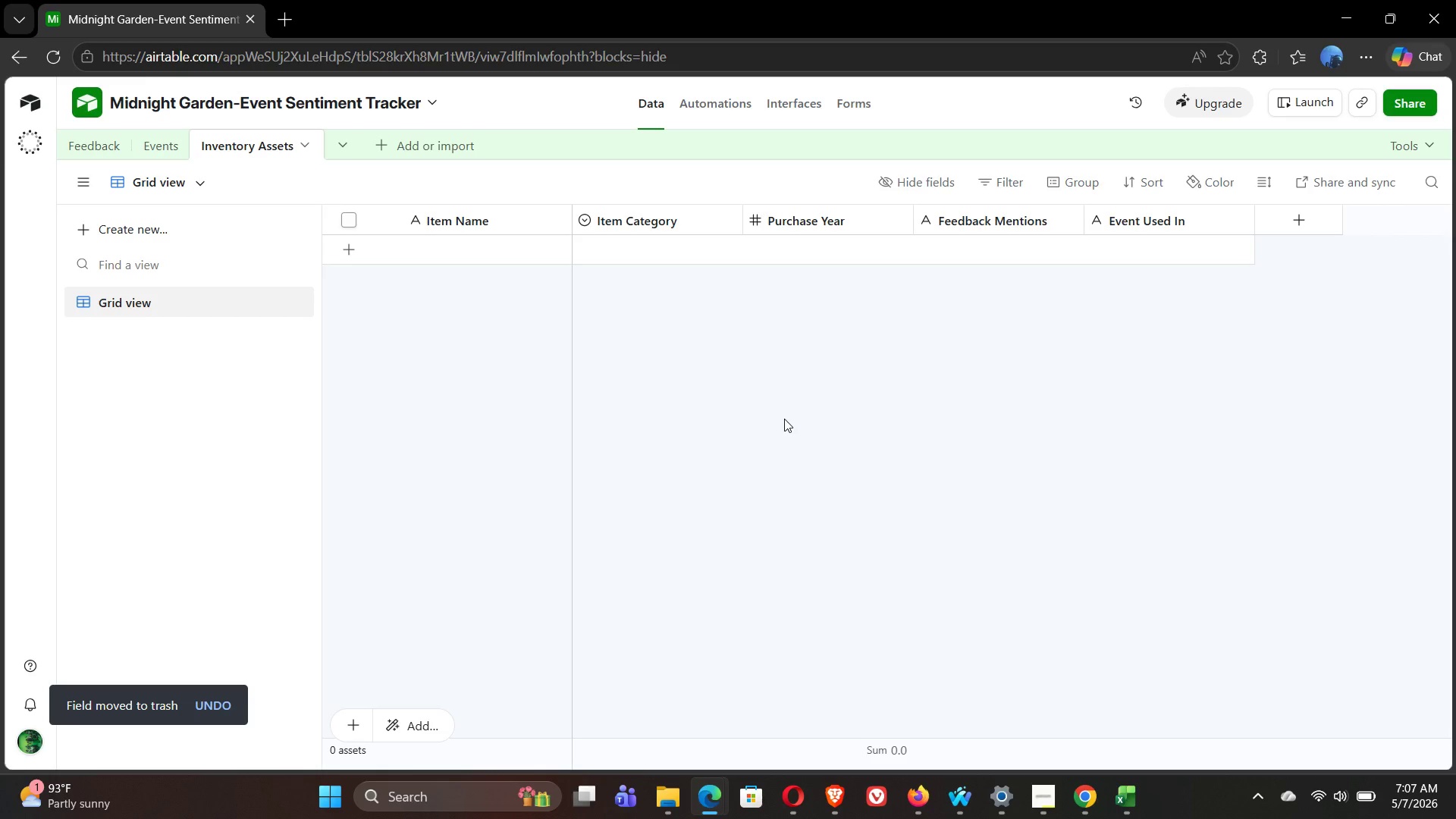 
wait(12.19)
 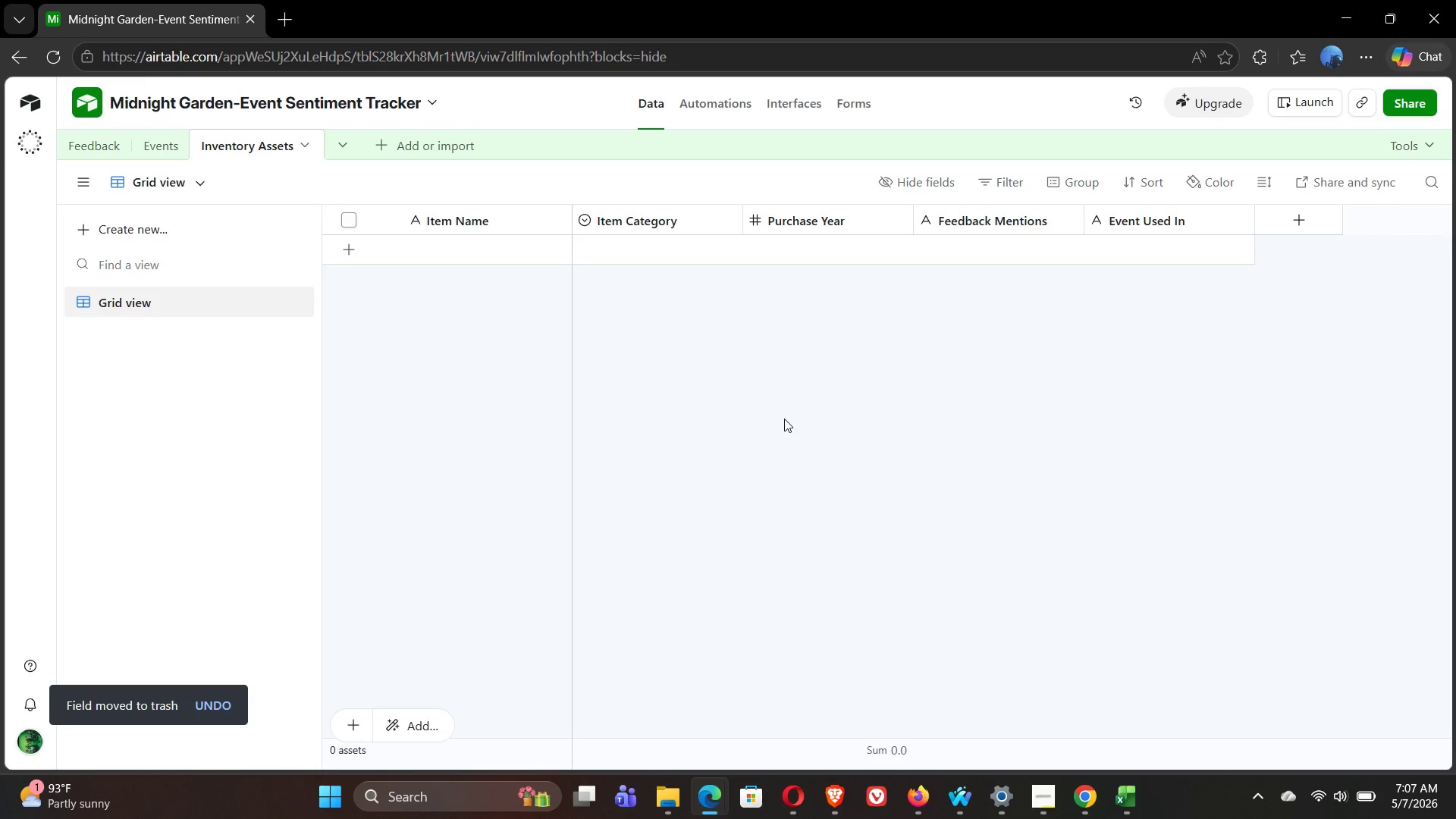 
left_click([437, 245])
 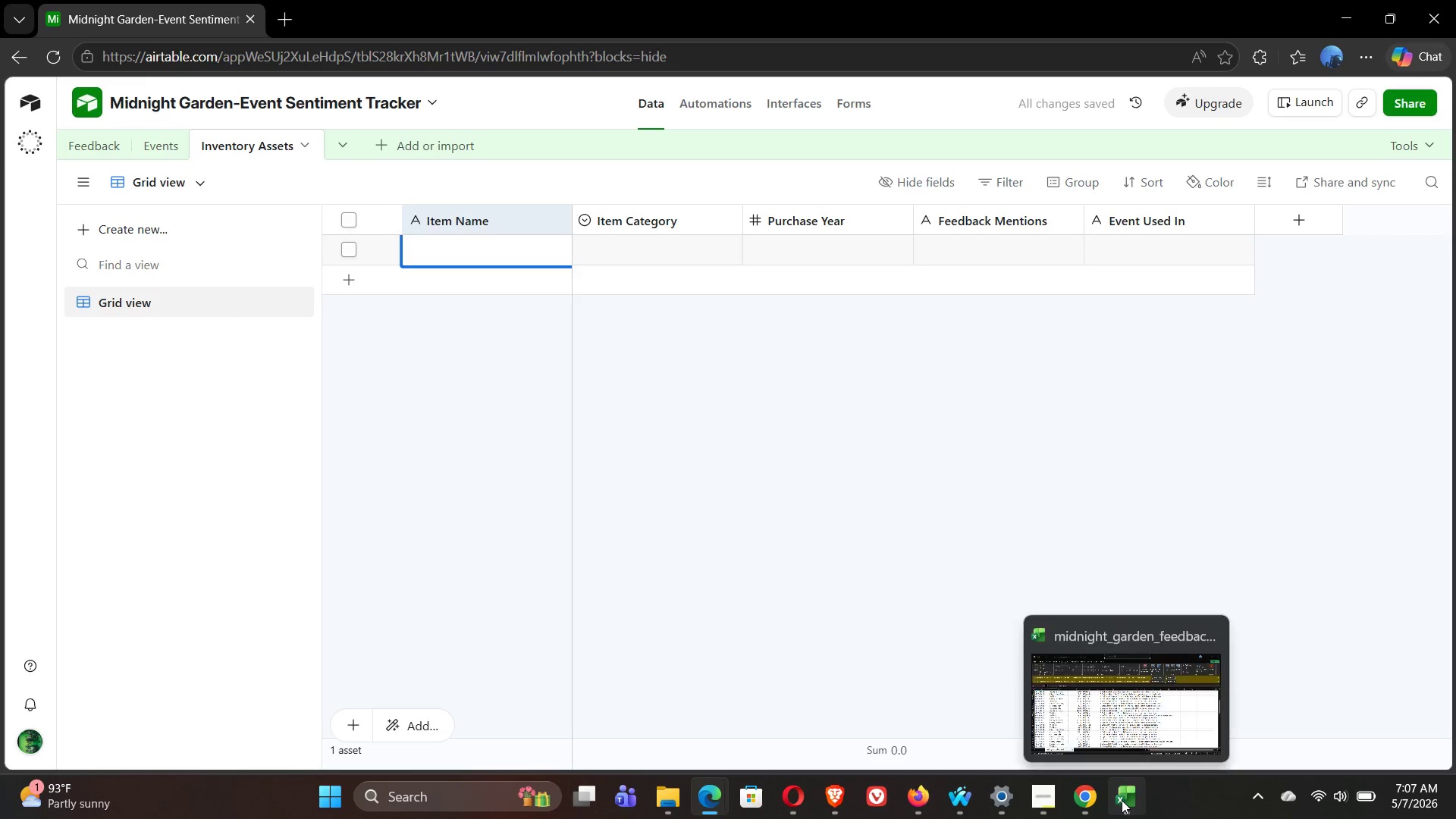 
left_click([1134, 704])
 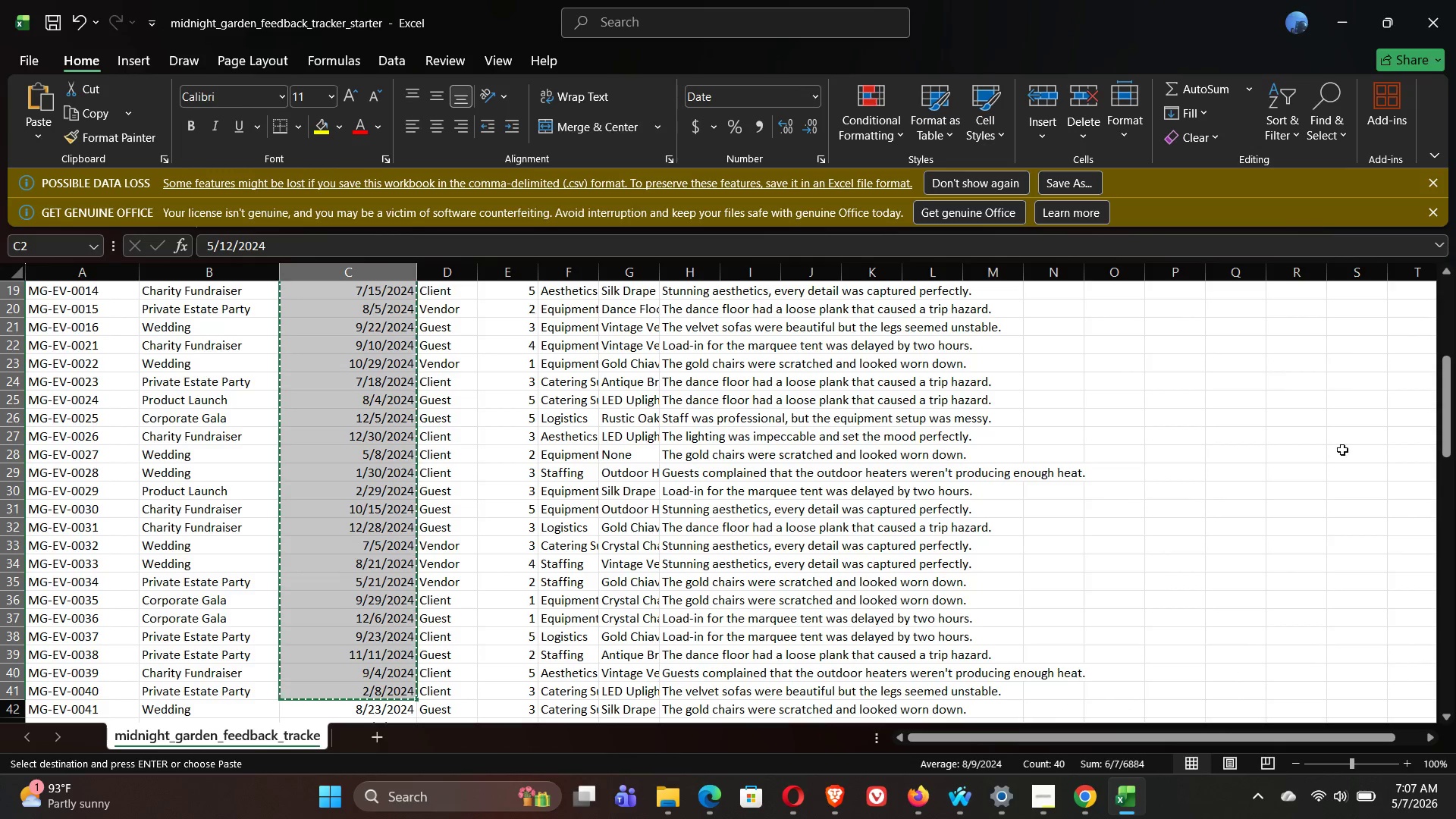 
left_click([1404, 424])
 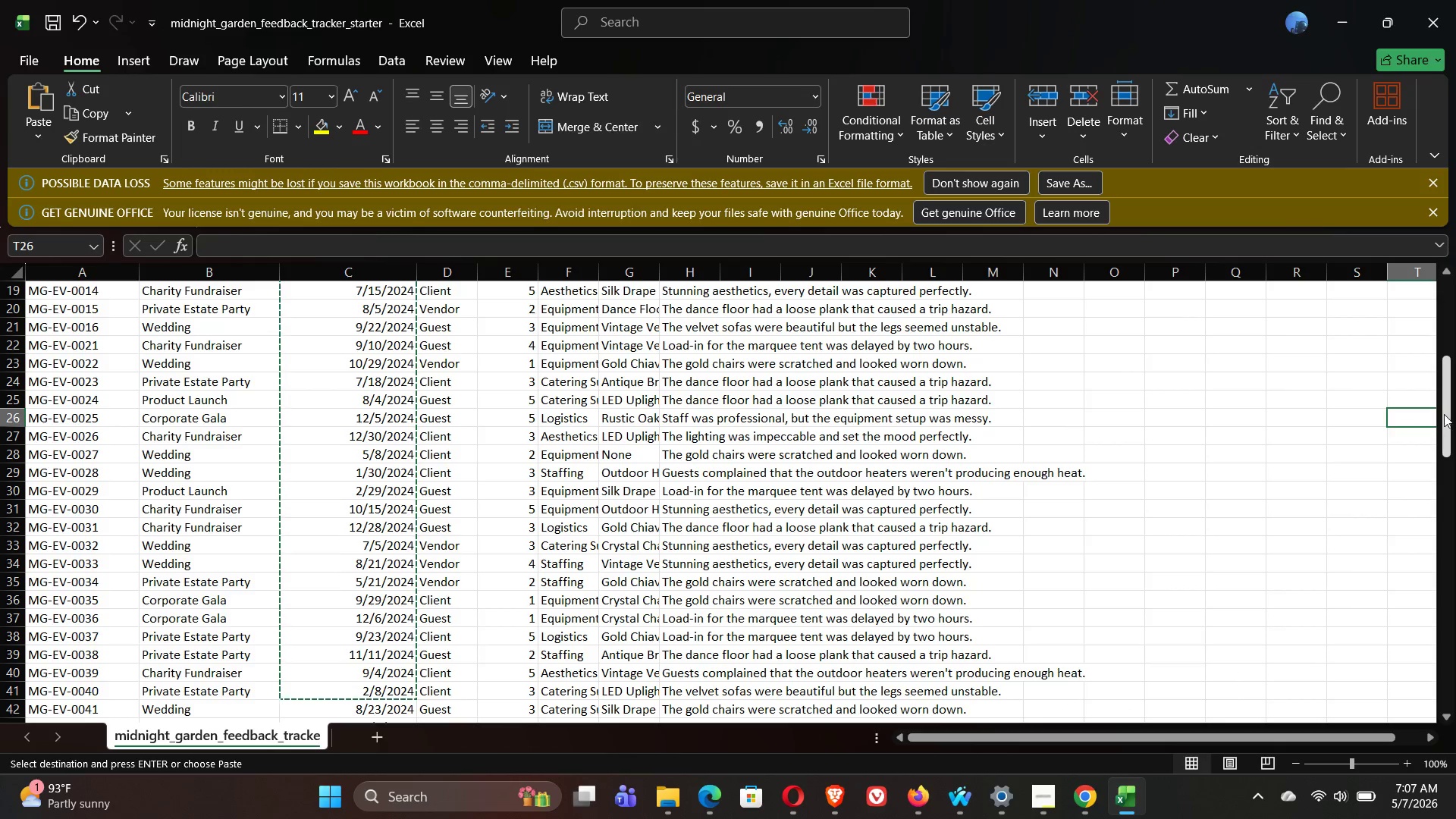 
left_click_drag(start_coordinate=[1444, 414], to_coordinate=[1436, 312])
 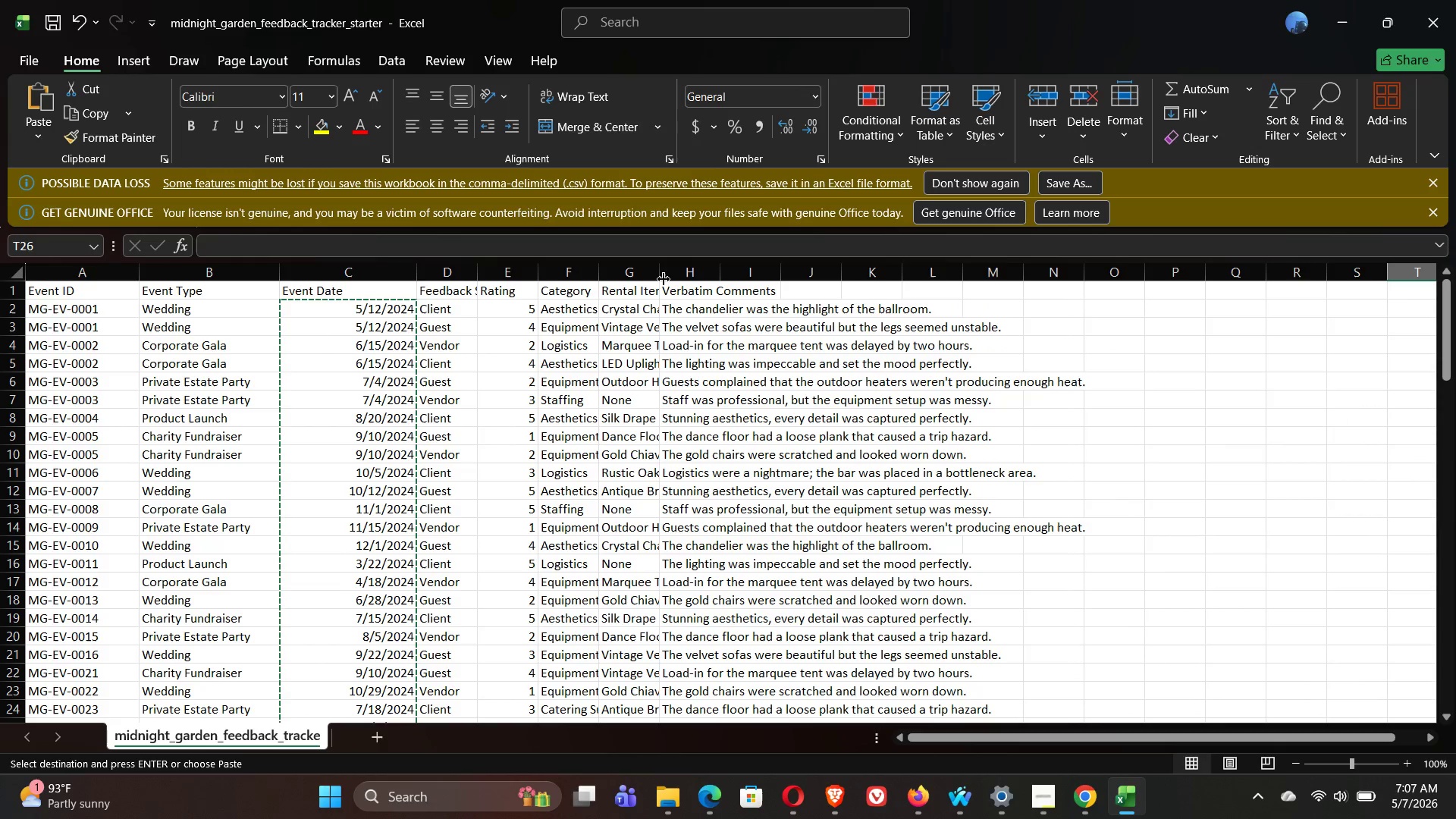 
left_click_drag(start_coordinate=[657, 279], to_coordinate=[722, 281])
 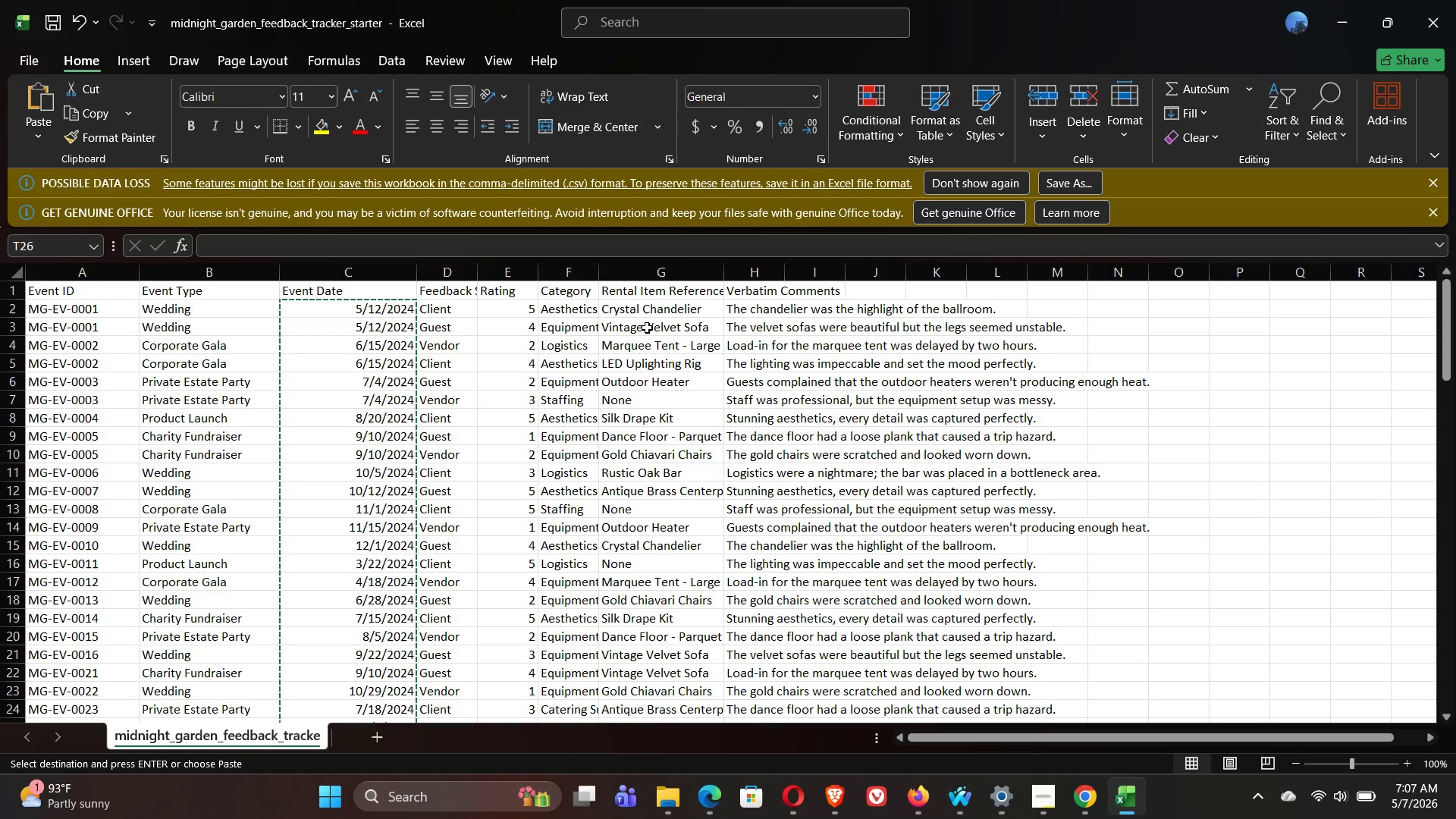 
left_click([639, 309])
 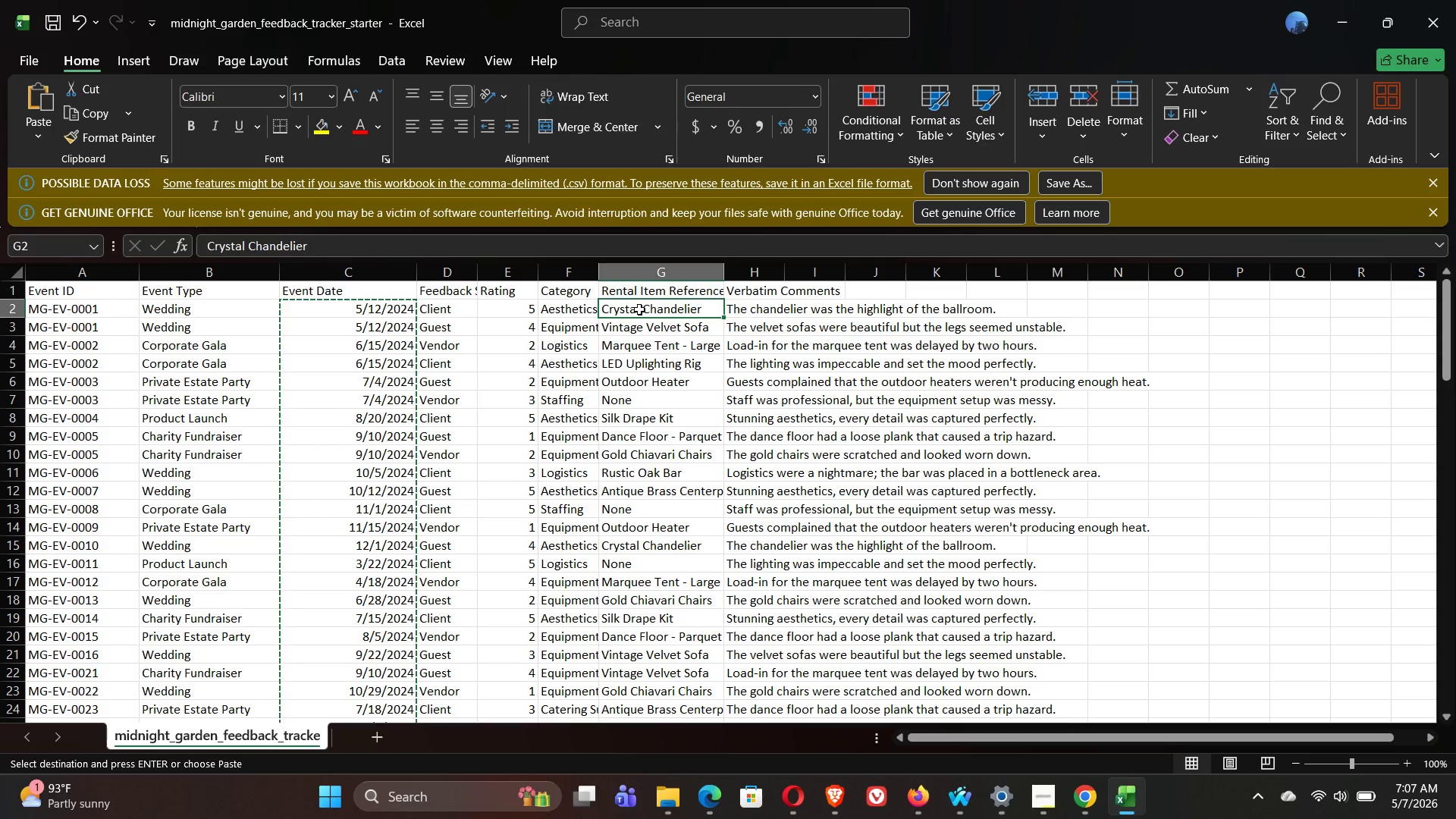 
key(Shift+ArrowDown)
 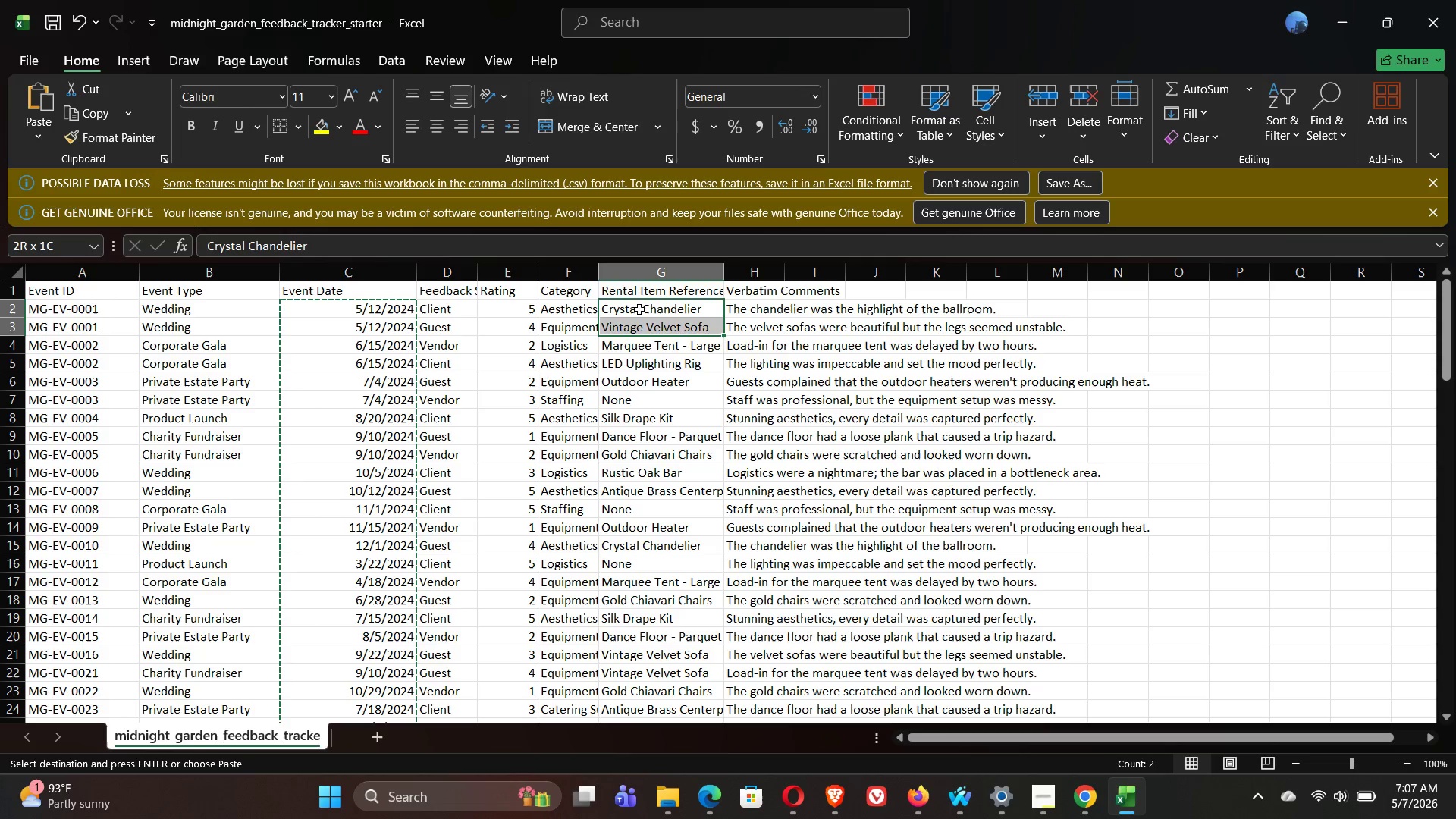 
key(Shift+ArrowDown)
 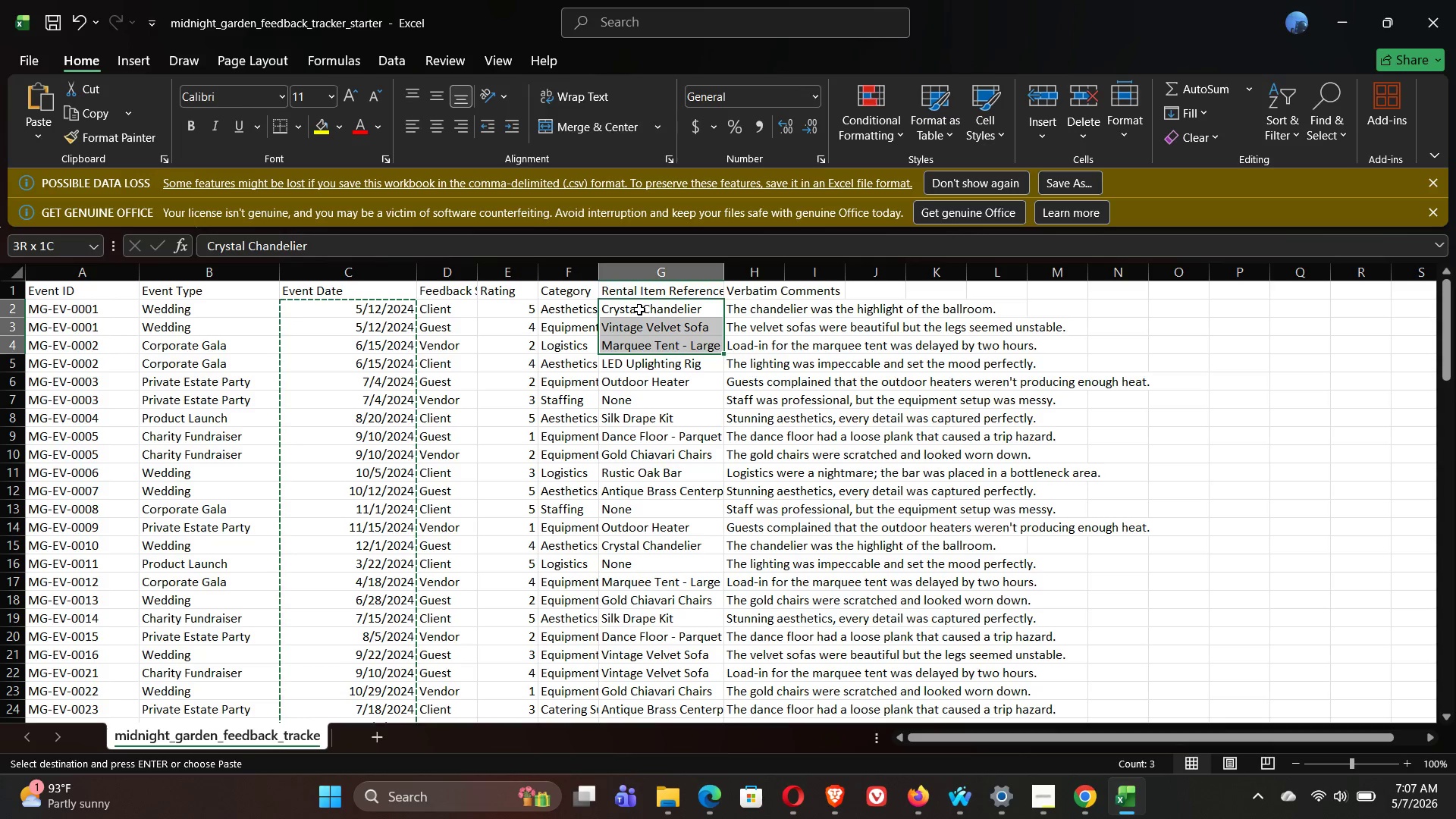 
key(Shift+ArrowDown)
 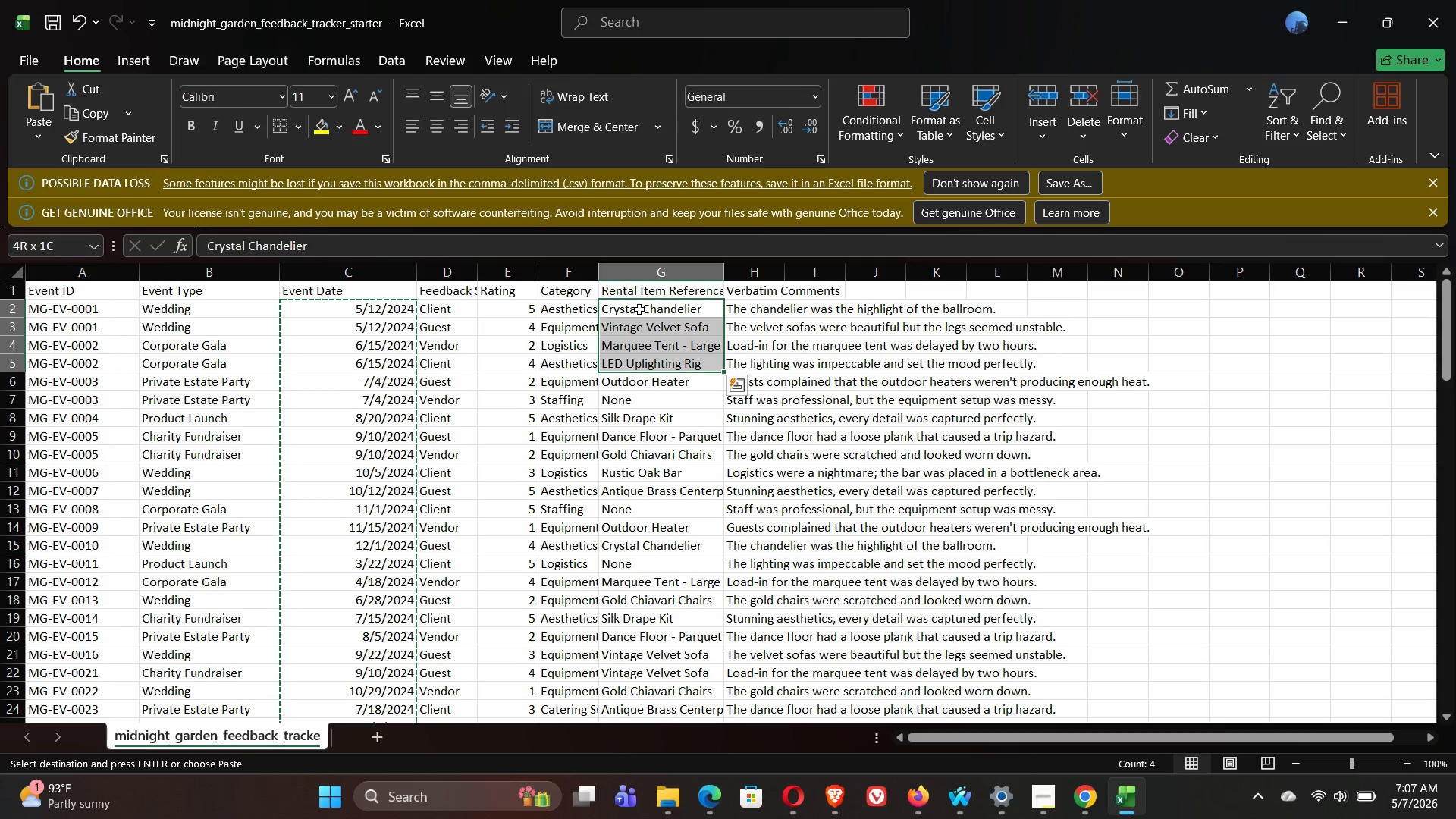 
key(Shift+ArrowDown)
 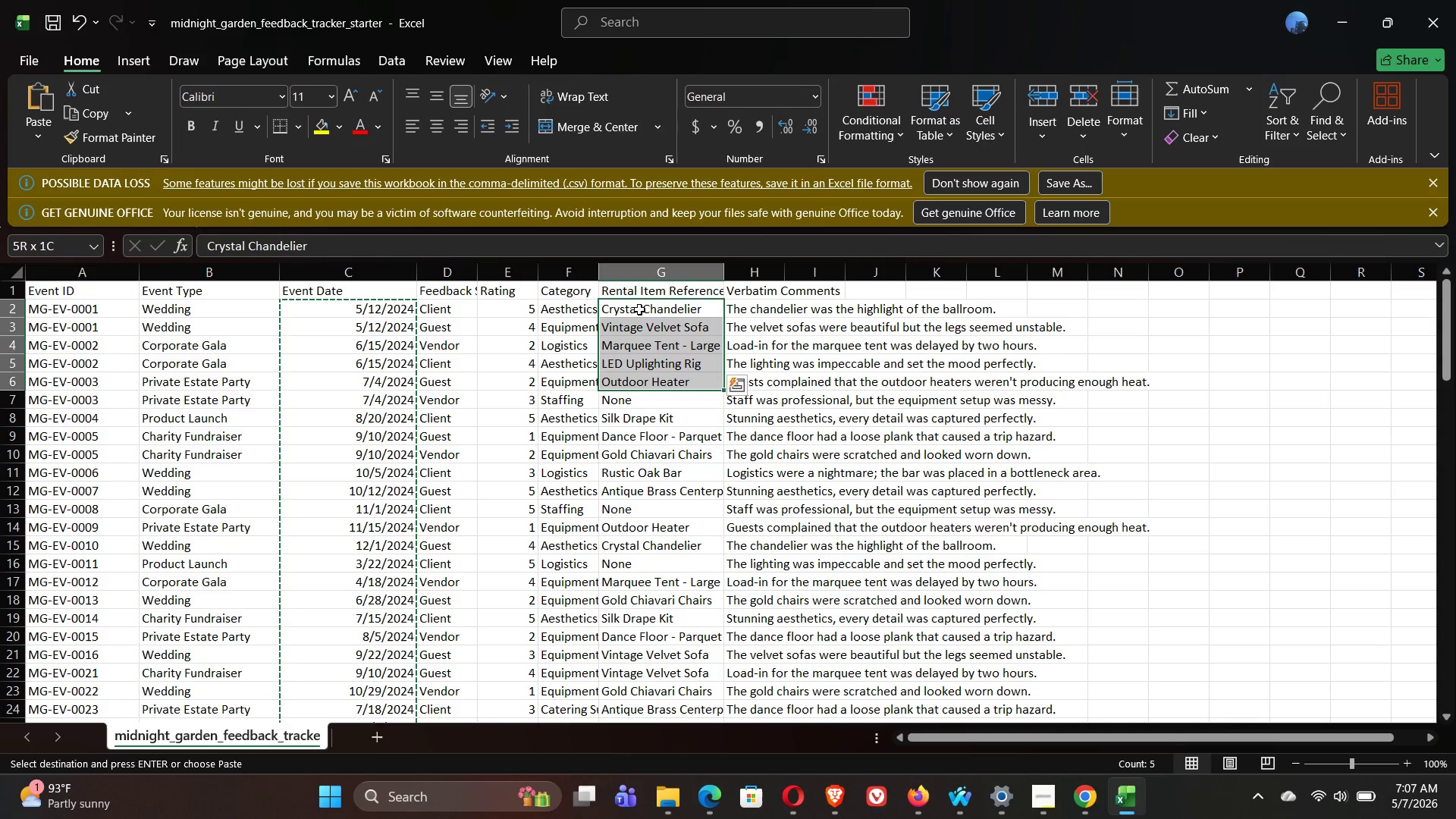 
key(Shift+ArrowDown)
 